 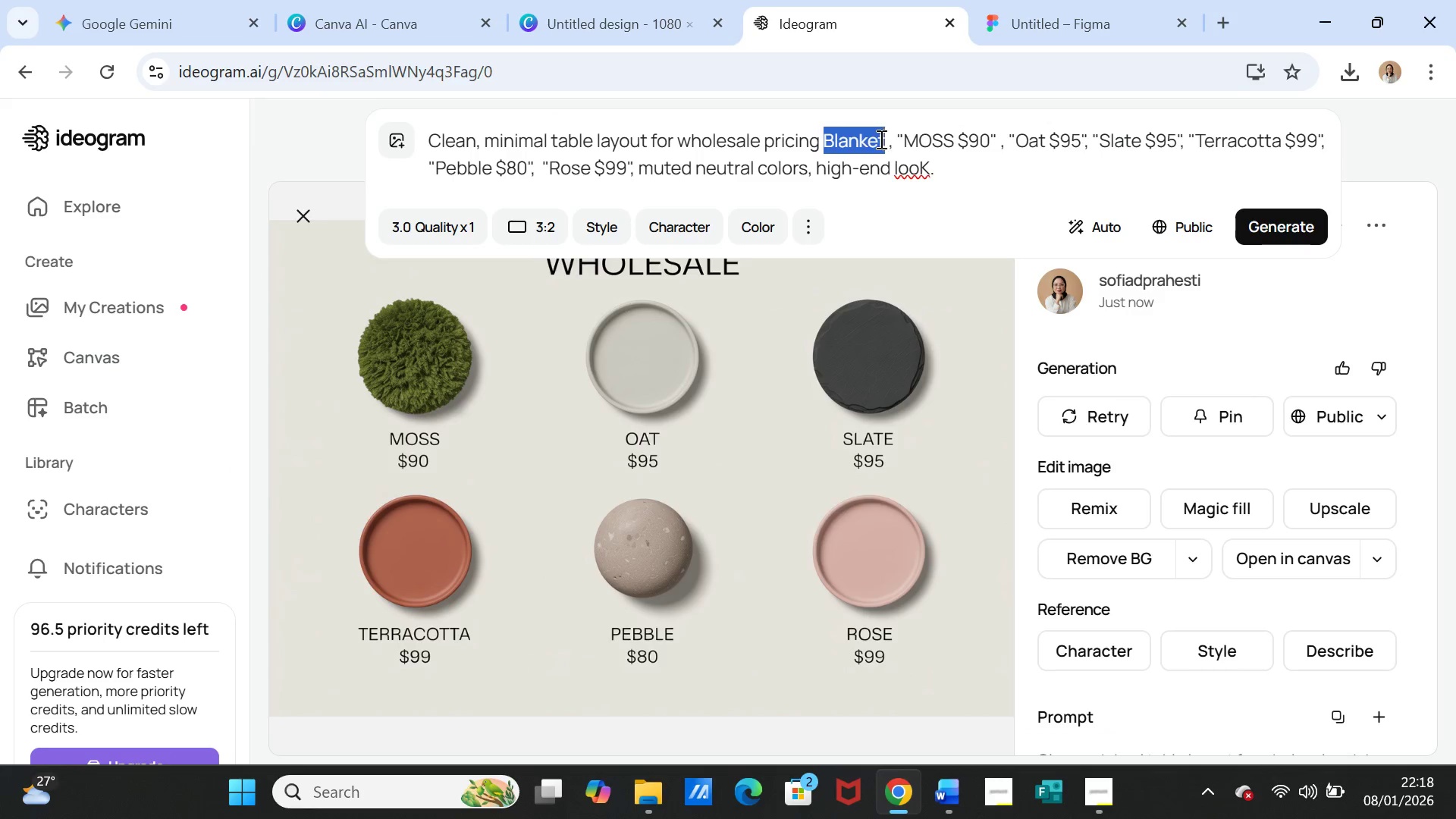 
key(Control+V)
 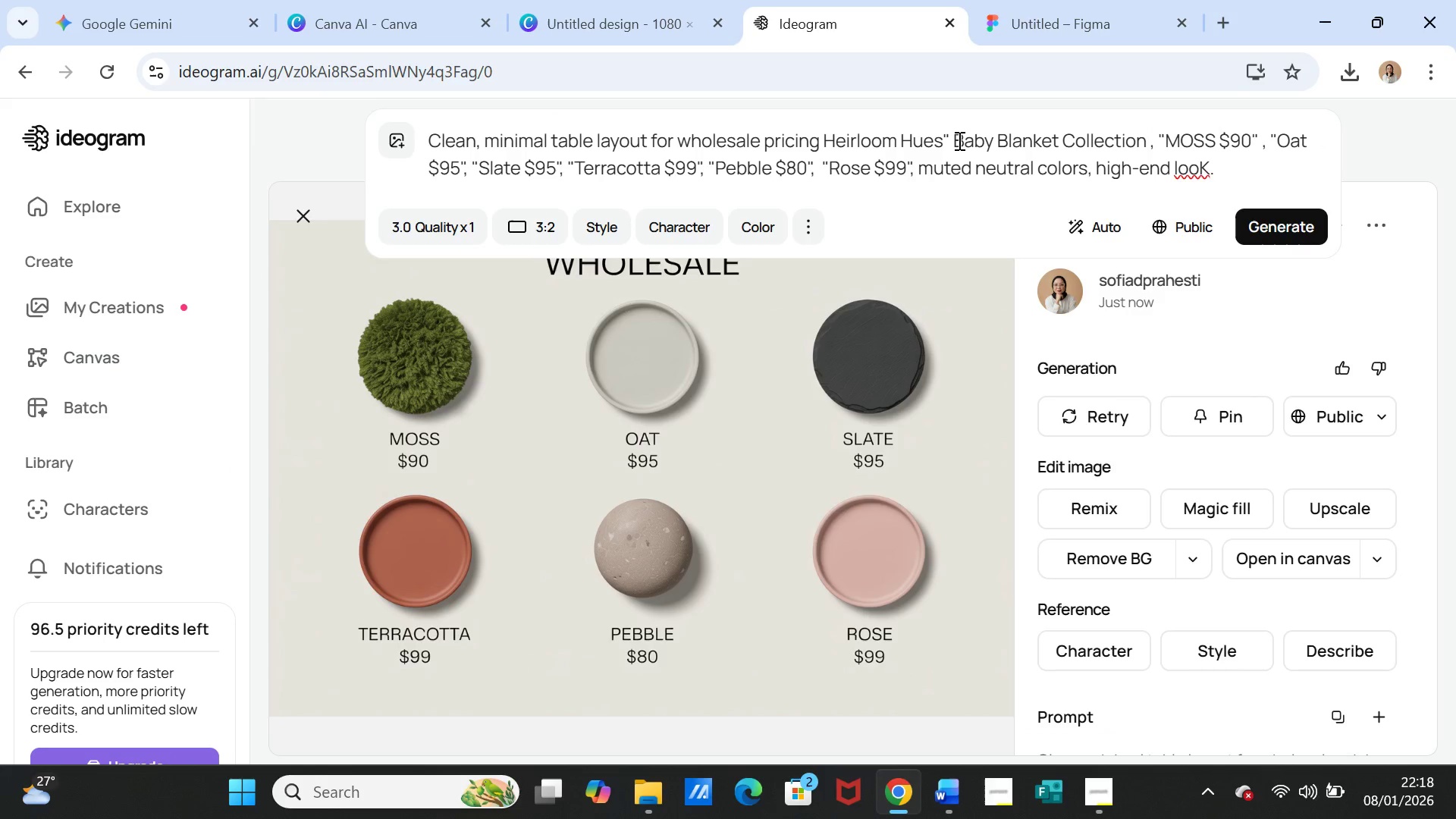 
key(Shift+Quote)
 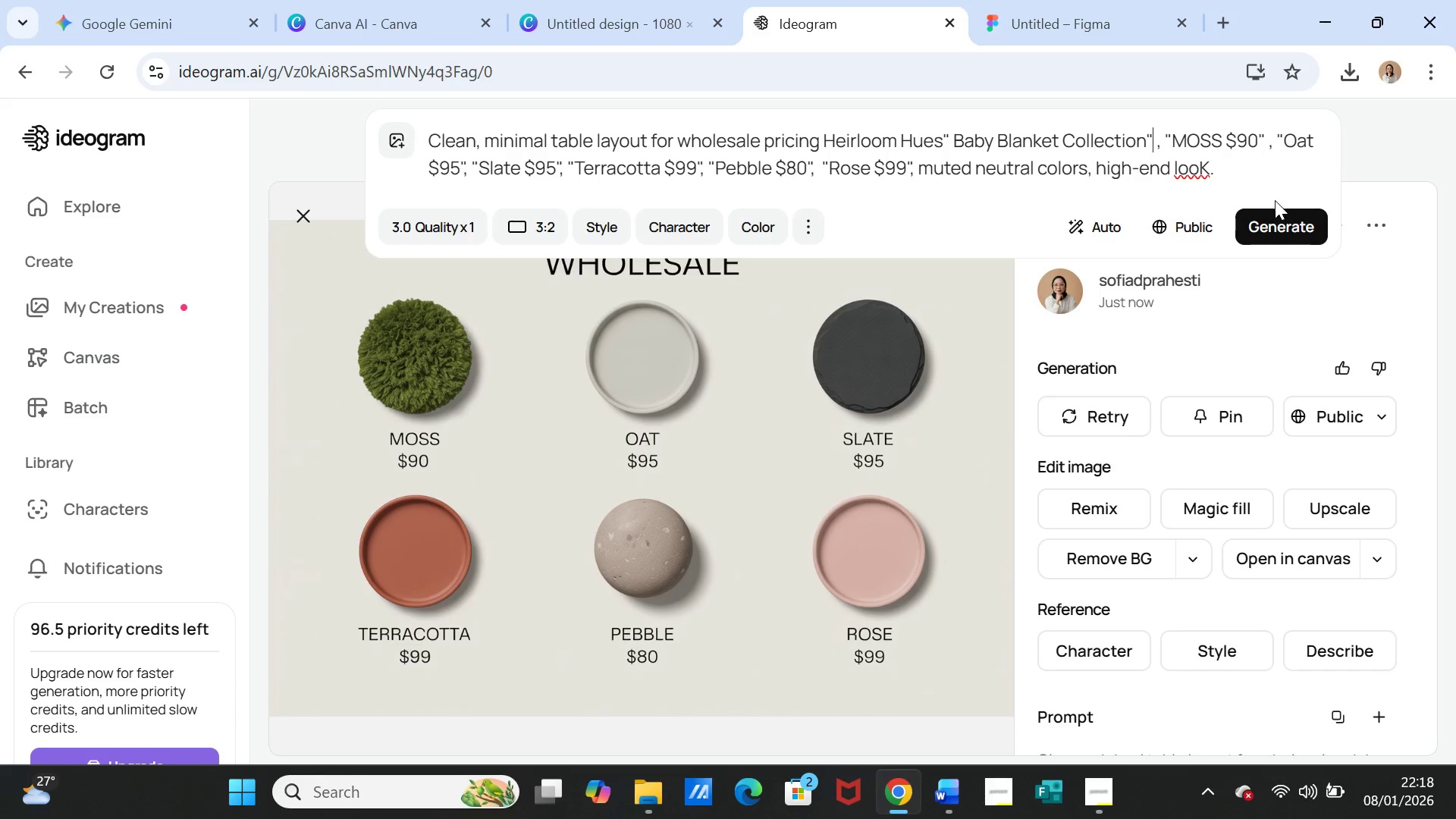 
left_click([1275, 228])
 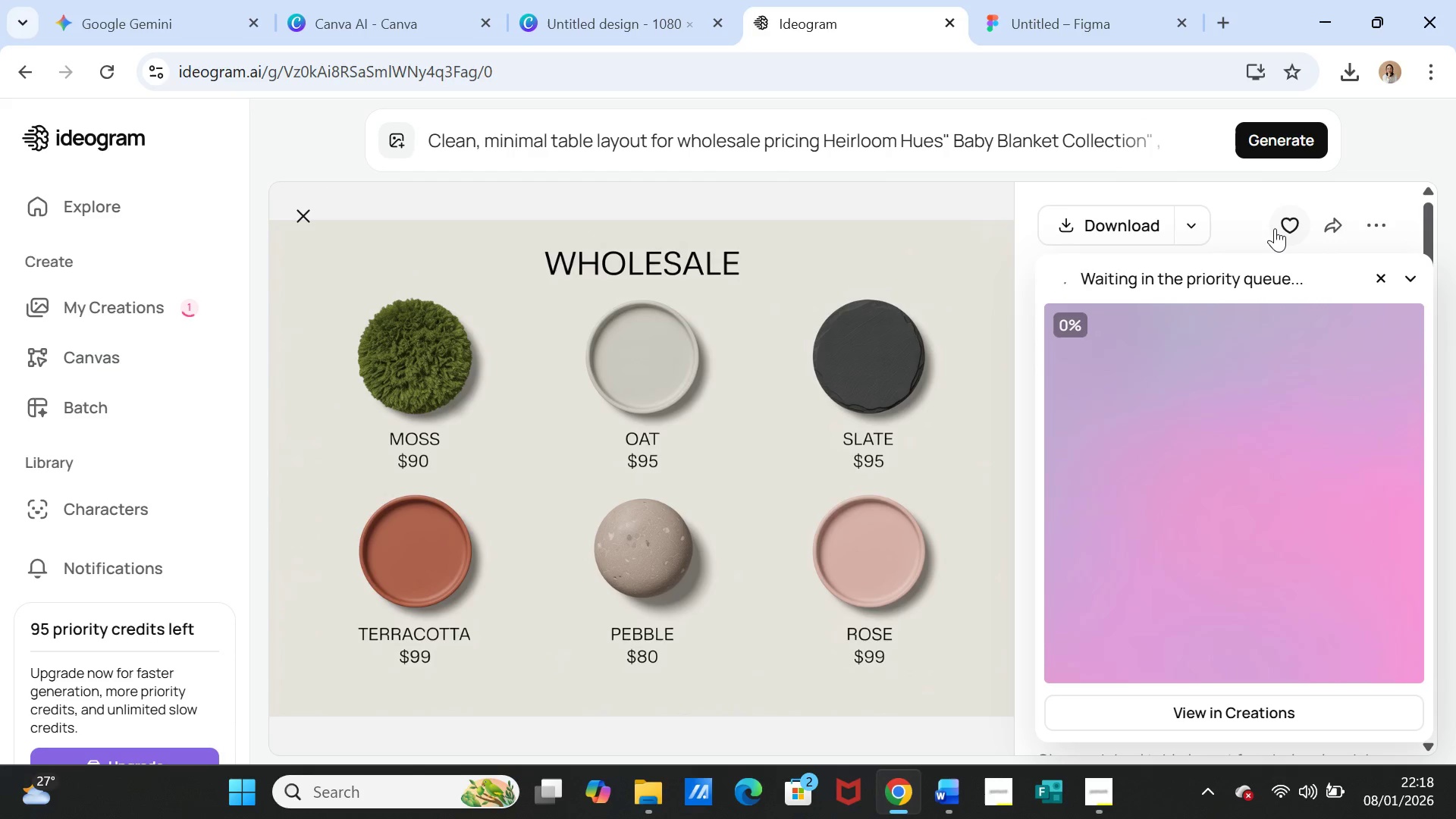 
wait(16.53)
 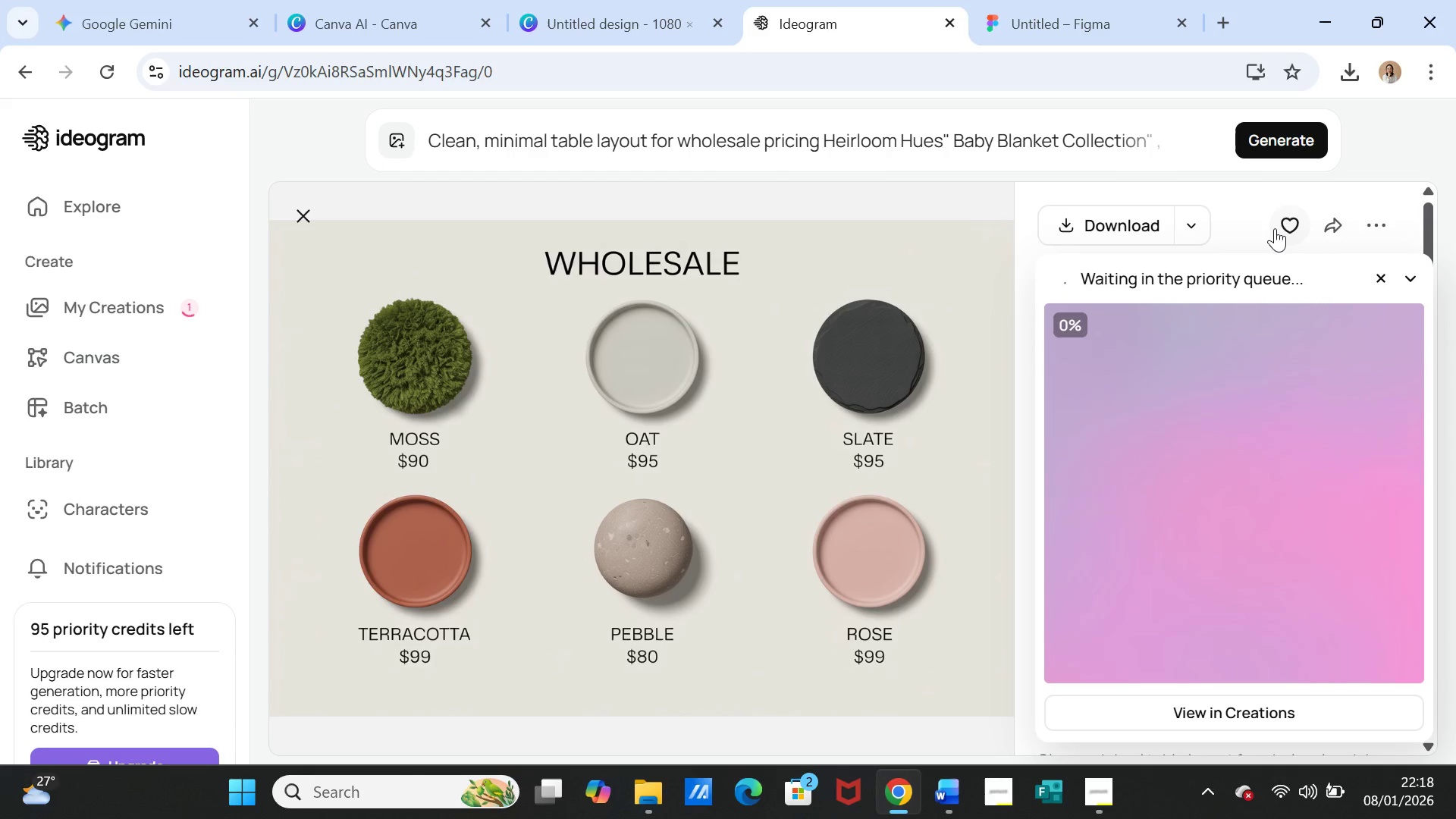 
left_click([1056, 1])
 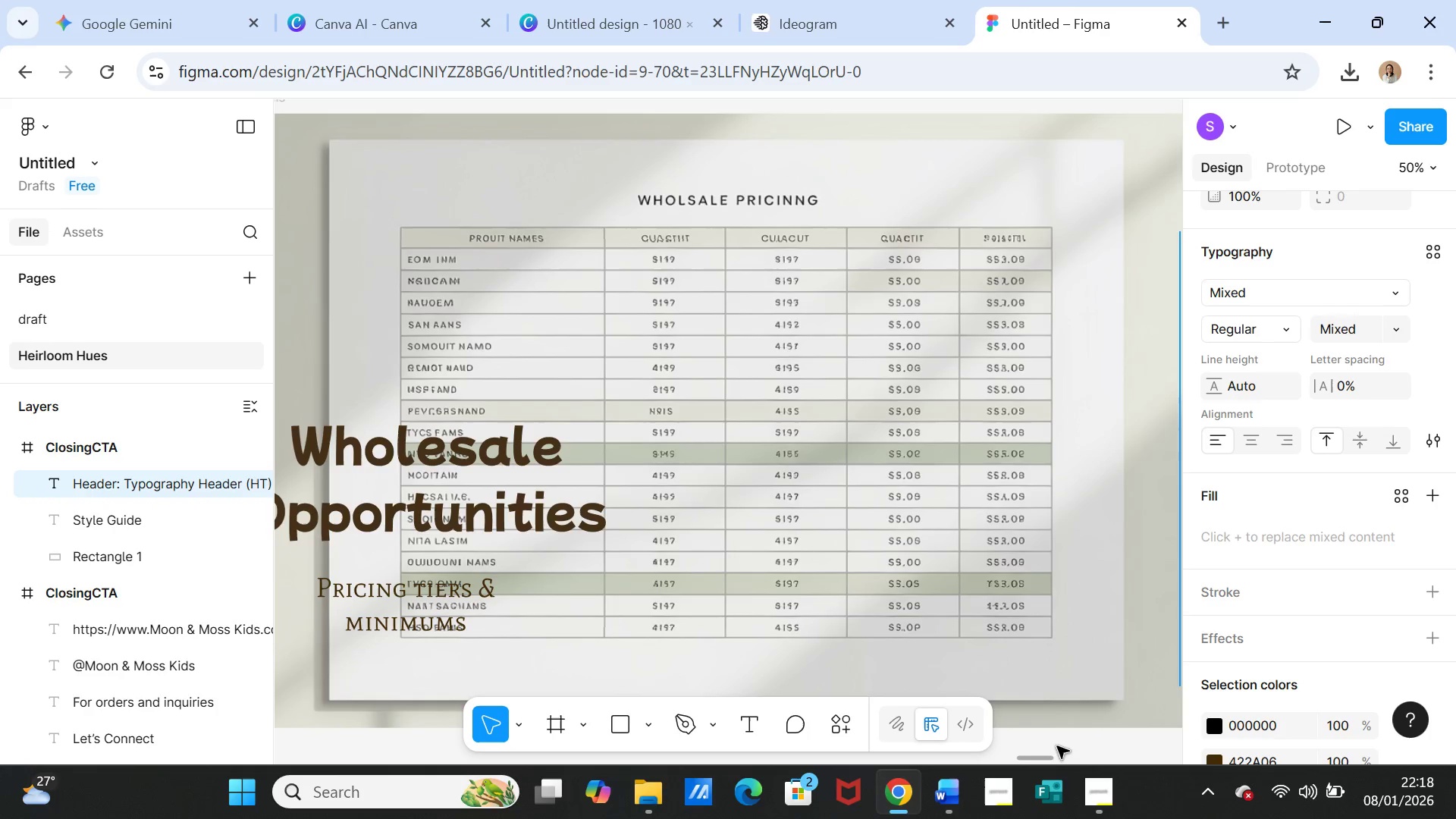 
left_click_drag(start_coordinate=[1041, 758], to_coordinate=[1149, 759])
 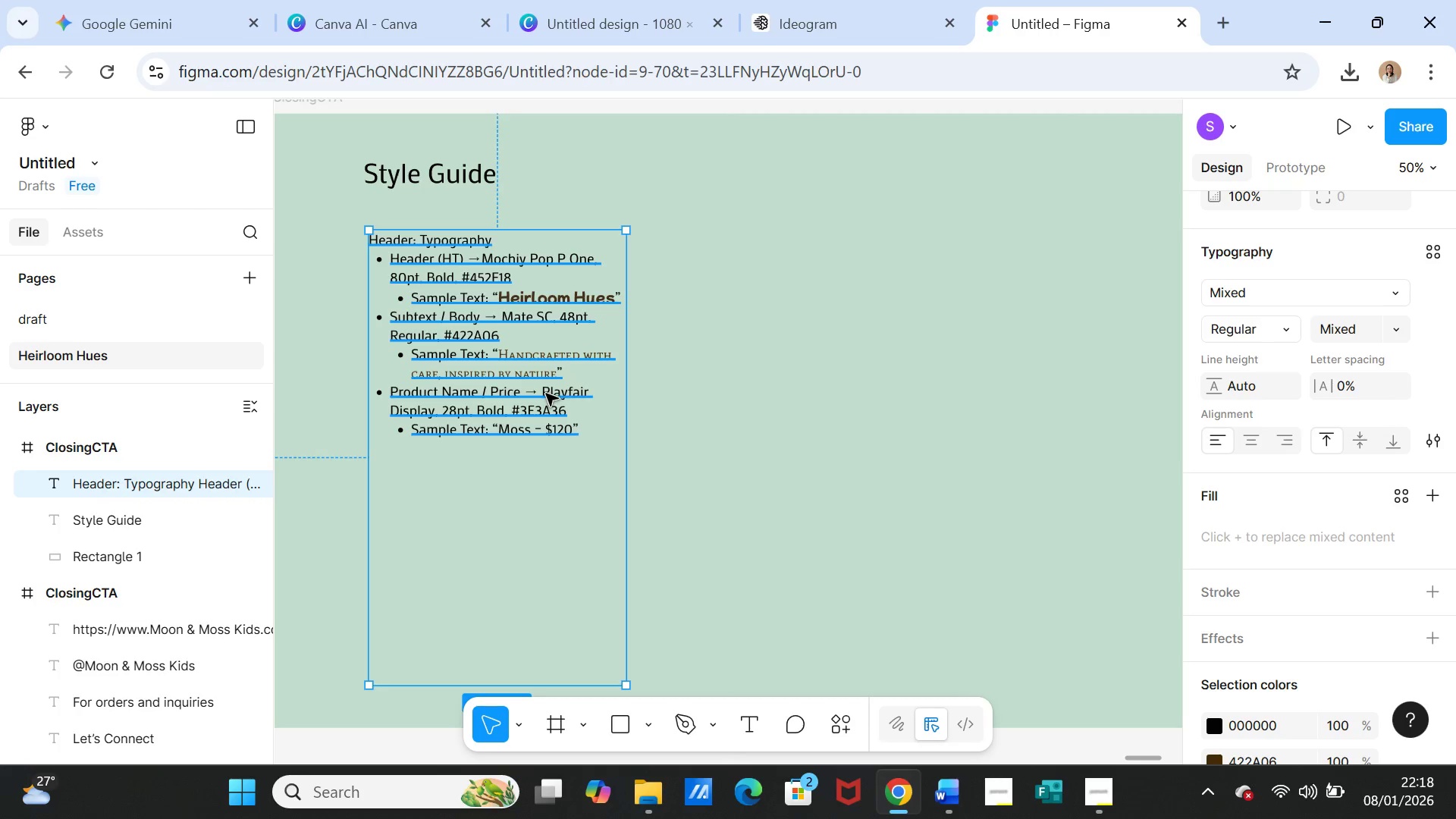 
double_click([546, 394])
 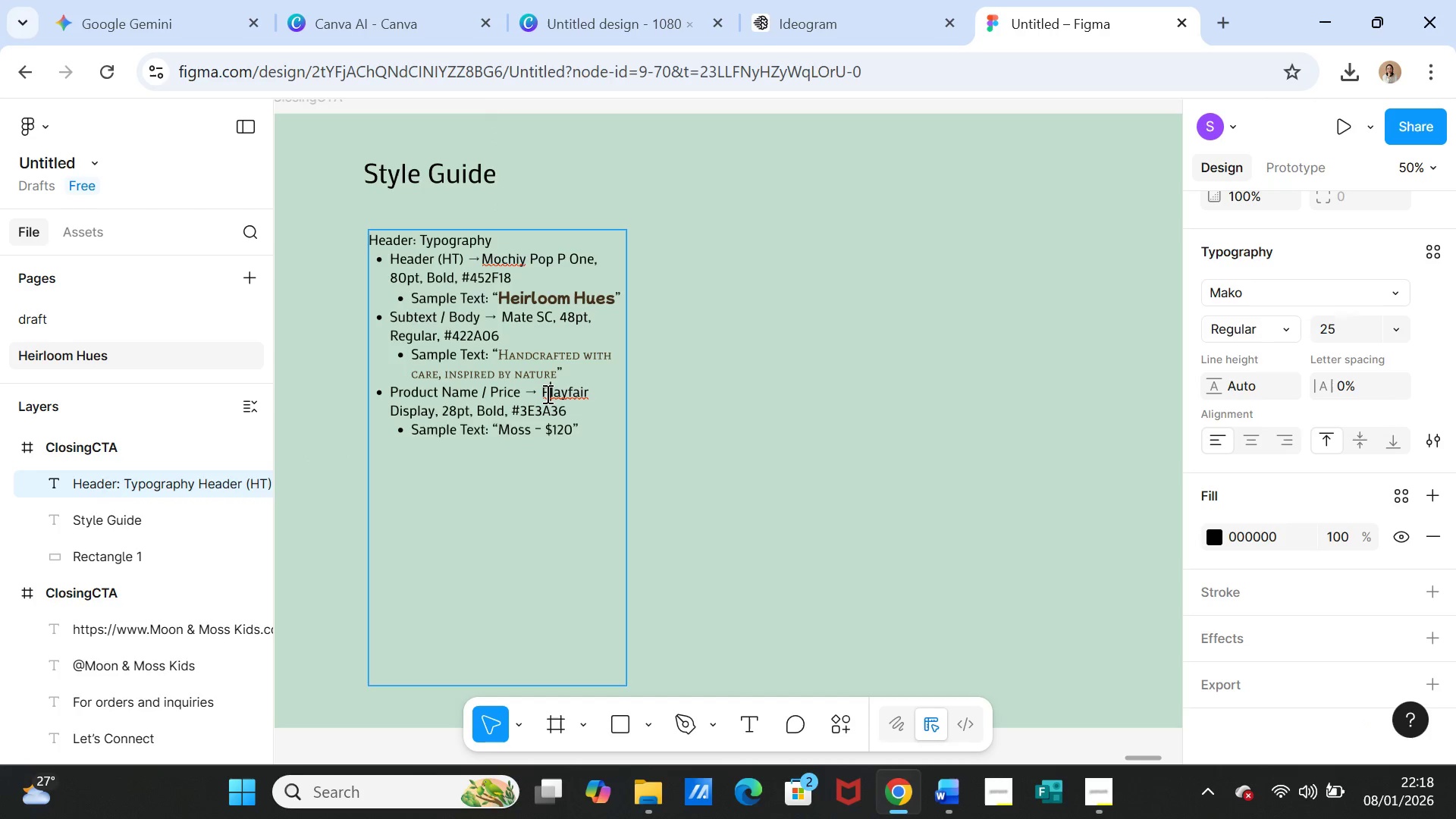 
double_click([546, 394])
 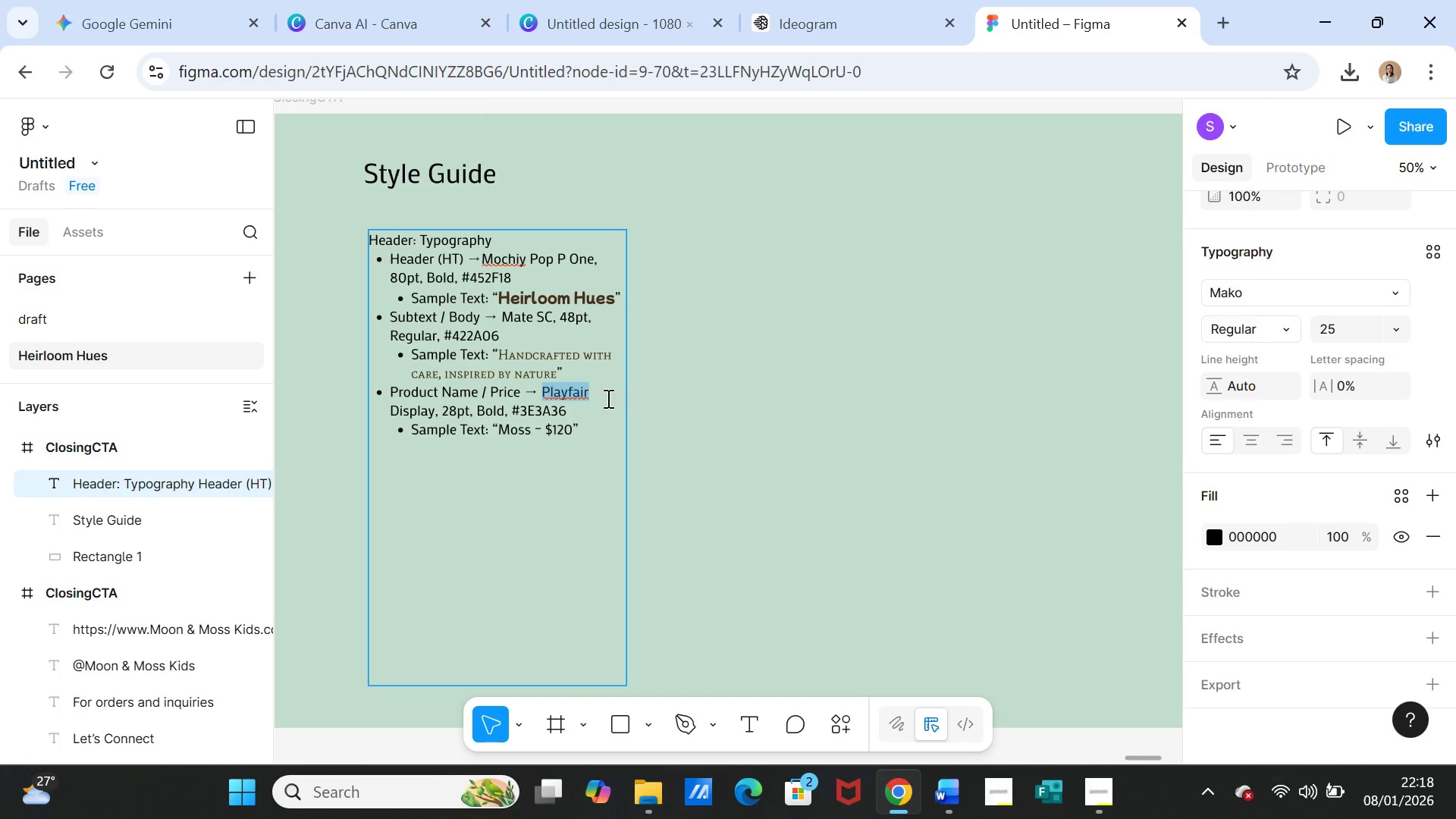 
key(Control+C)
 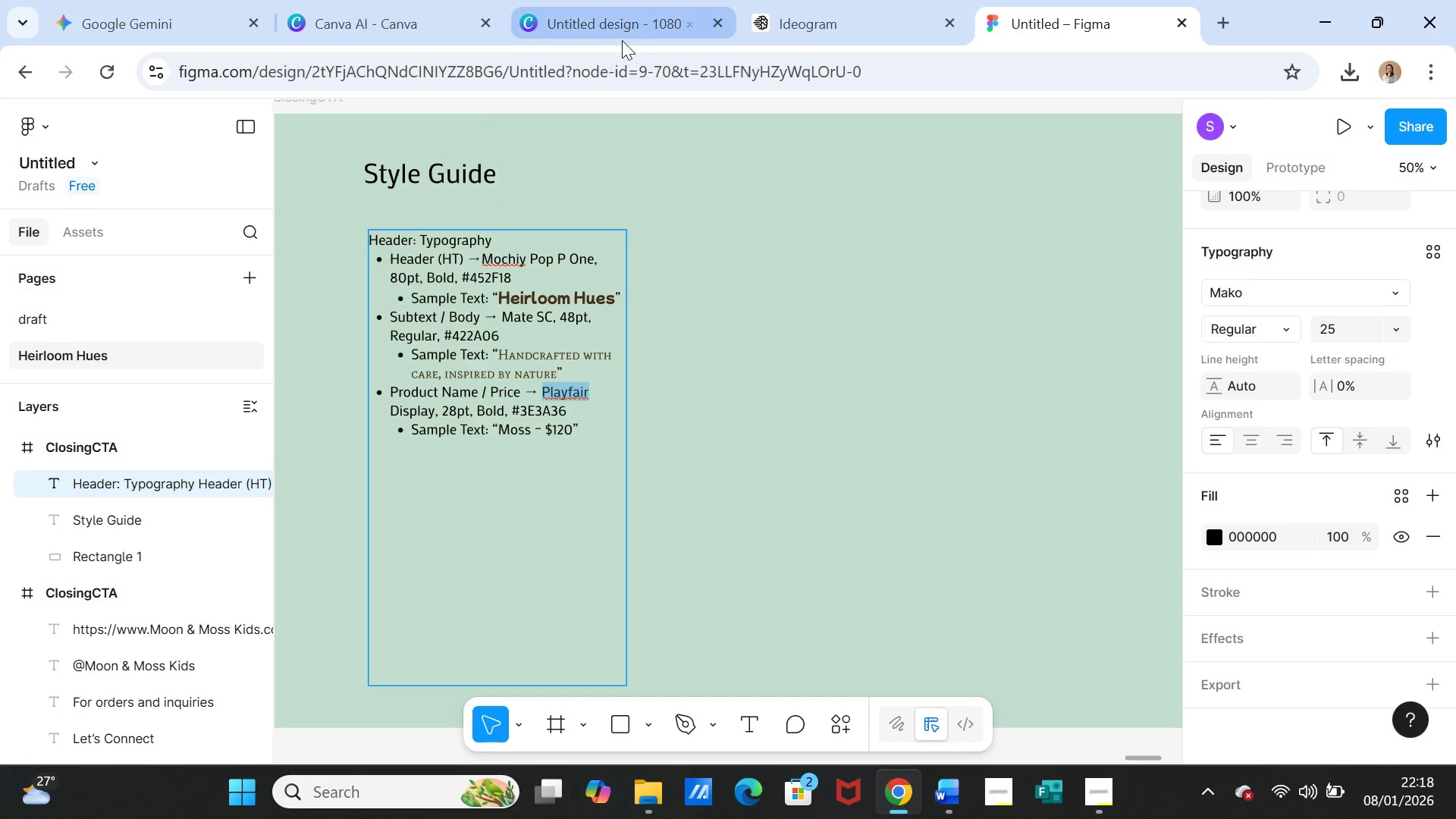 
left_click([646, 27])
 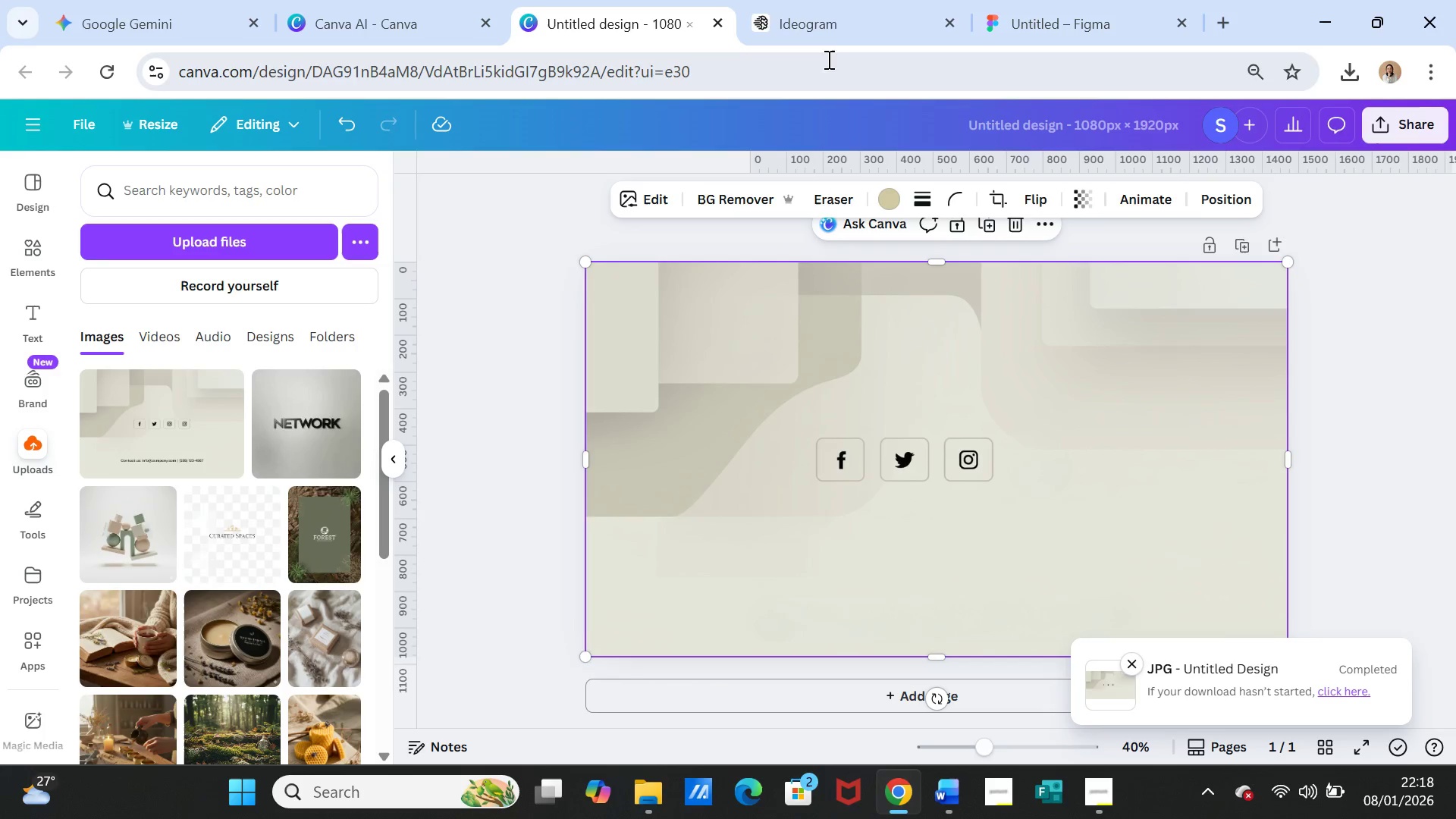 
left_click([827, 38])
 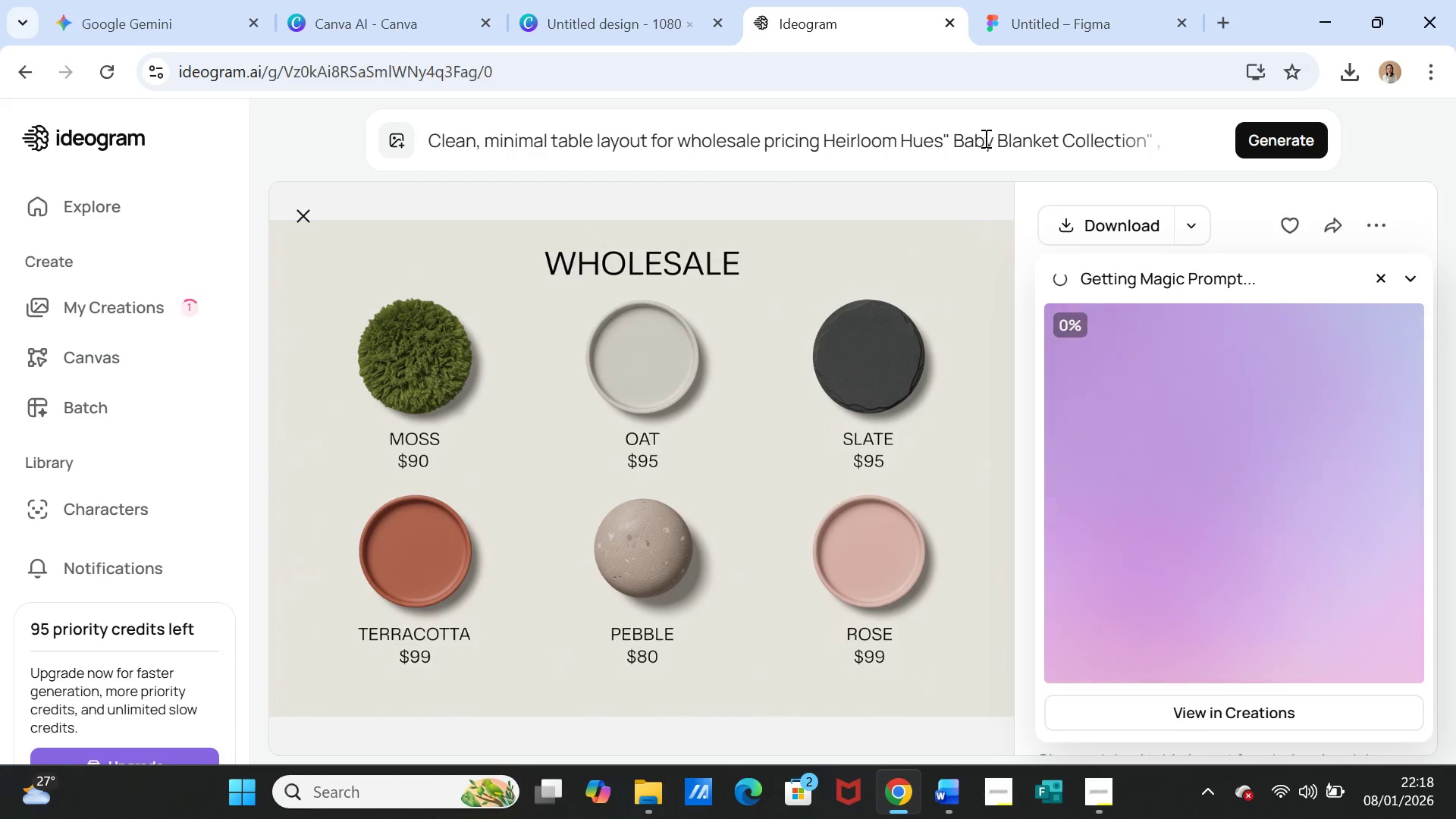 
wait(7.09)
 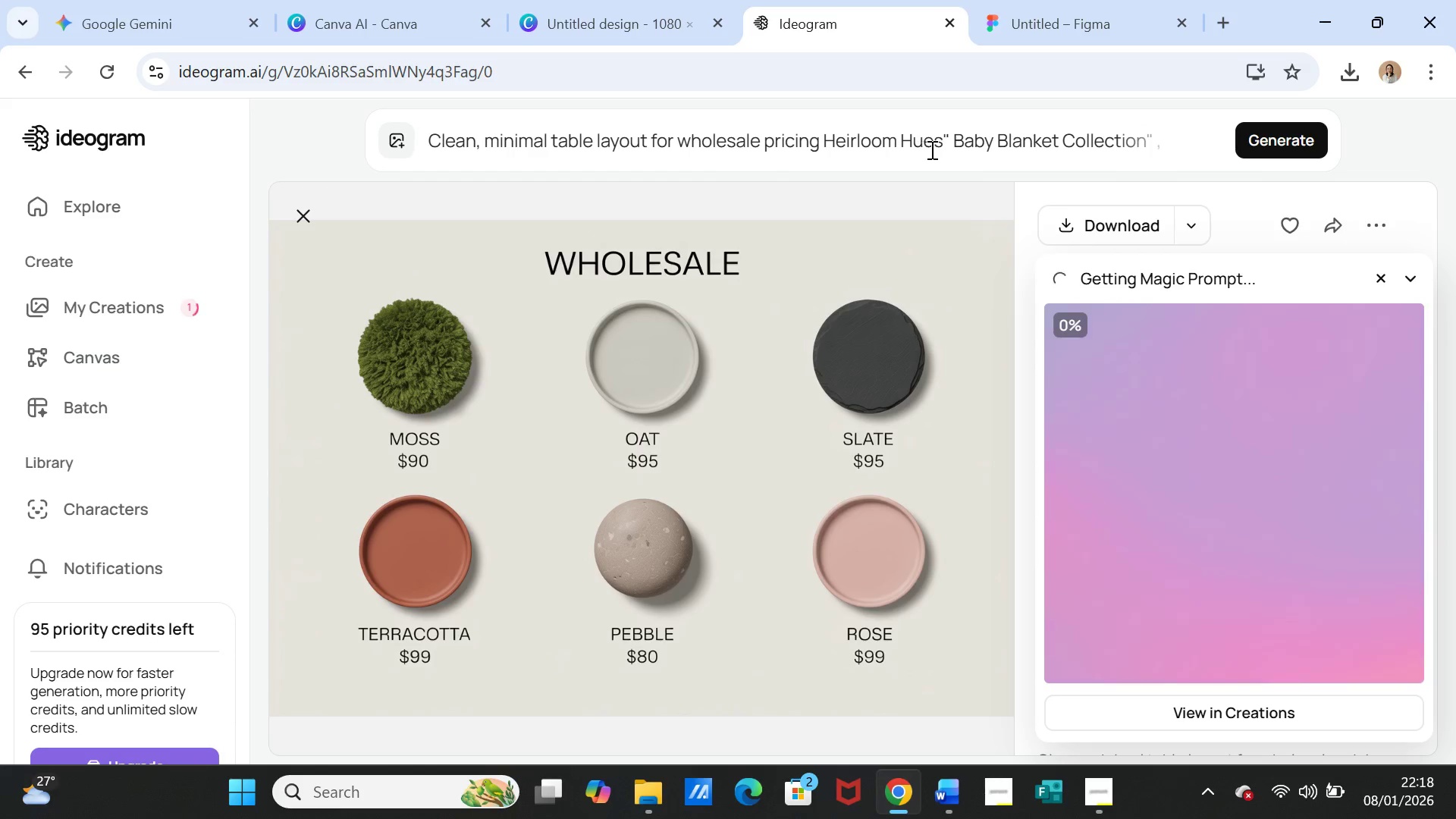 
left_click([1103, 140])
 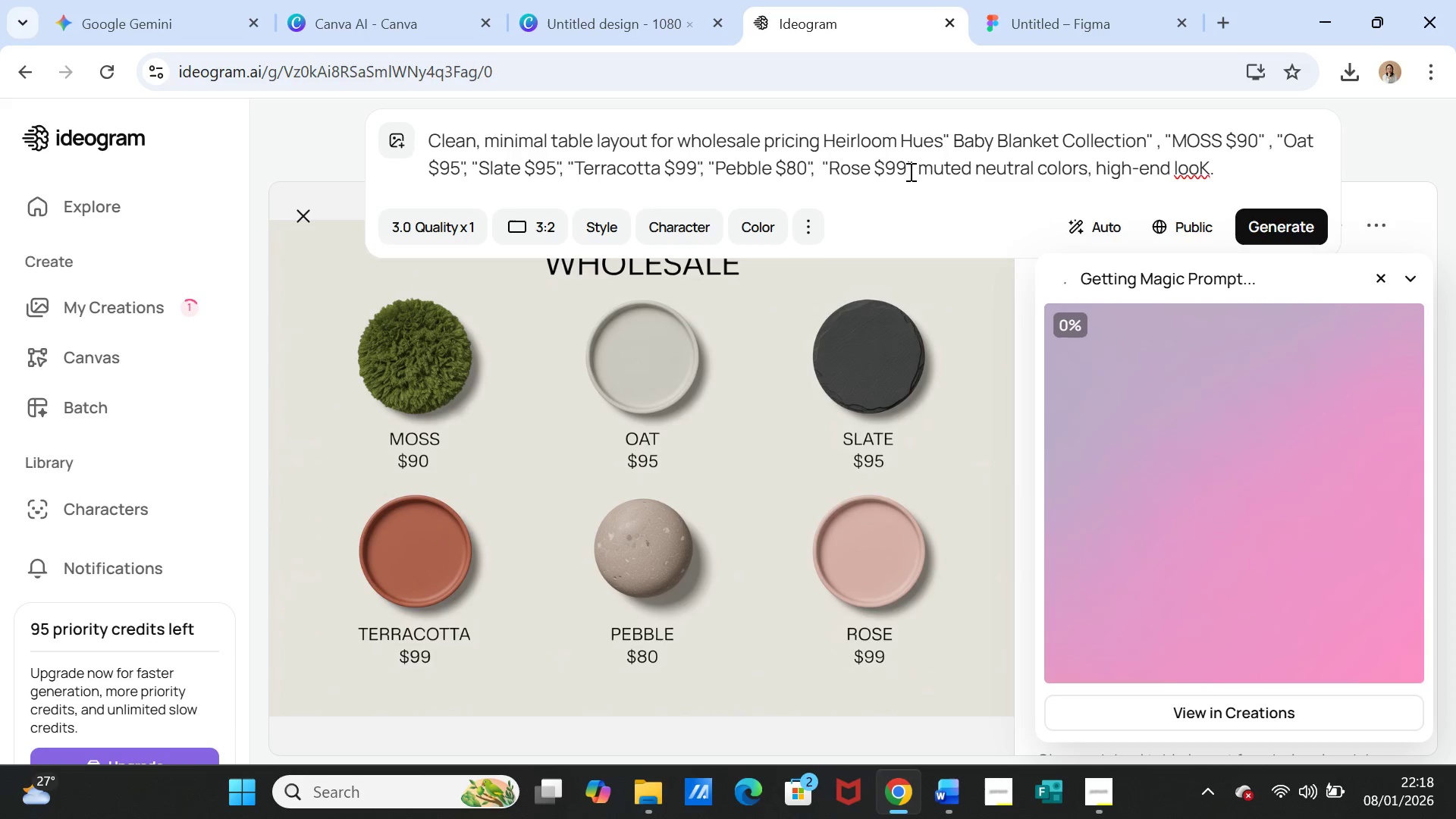 
left_click([916, 165])
 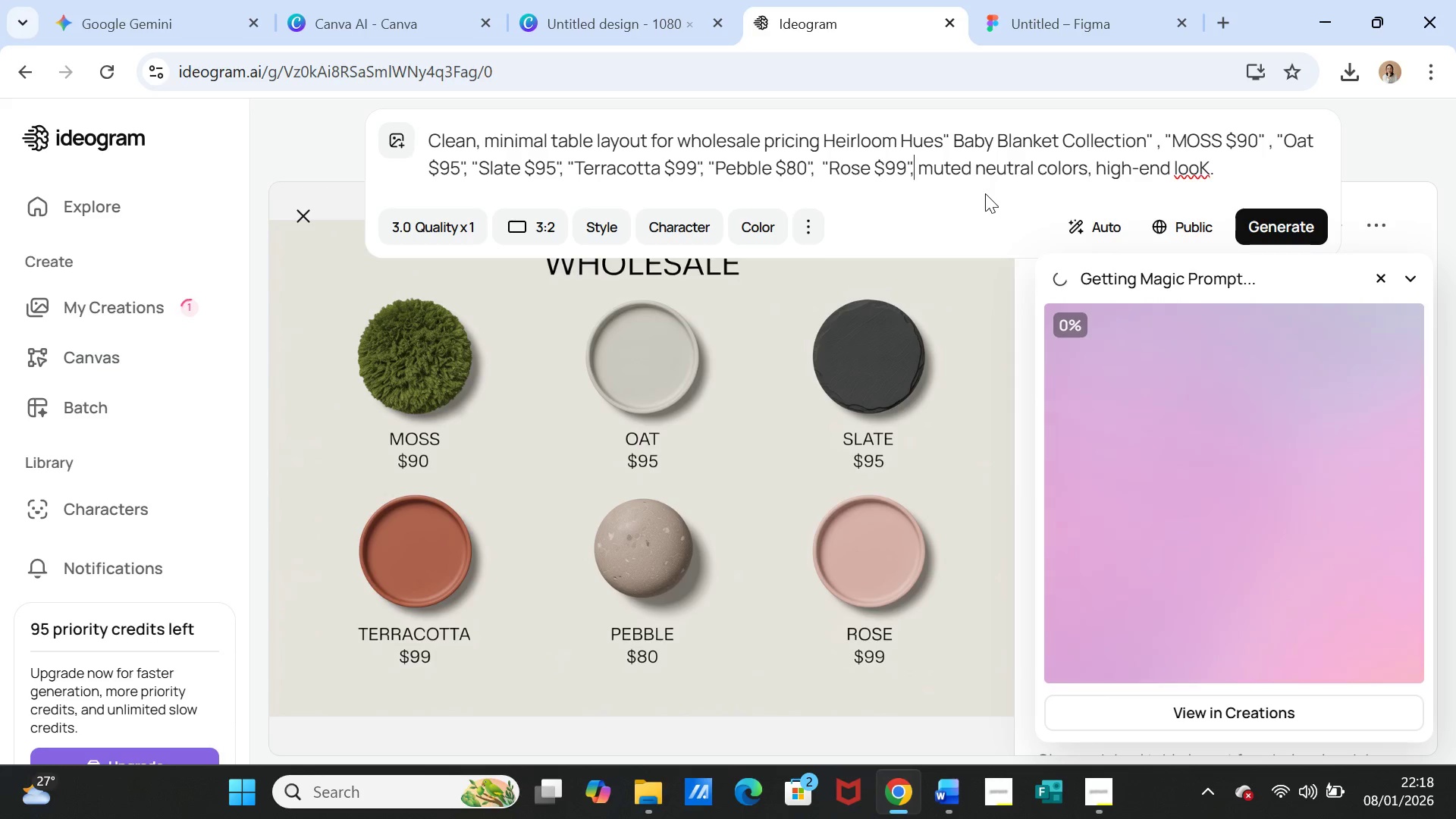 
key(Control+V)
 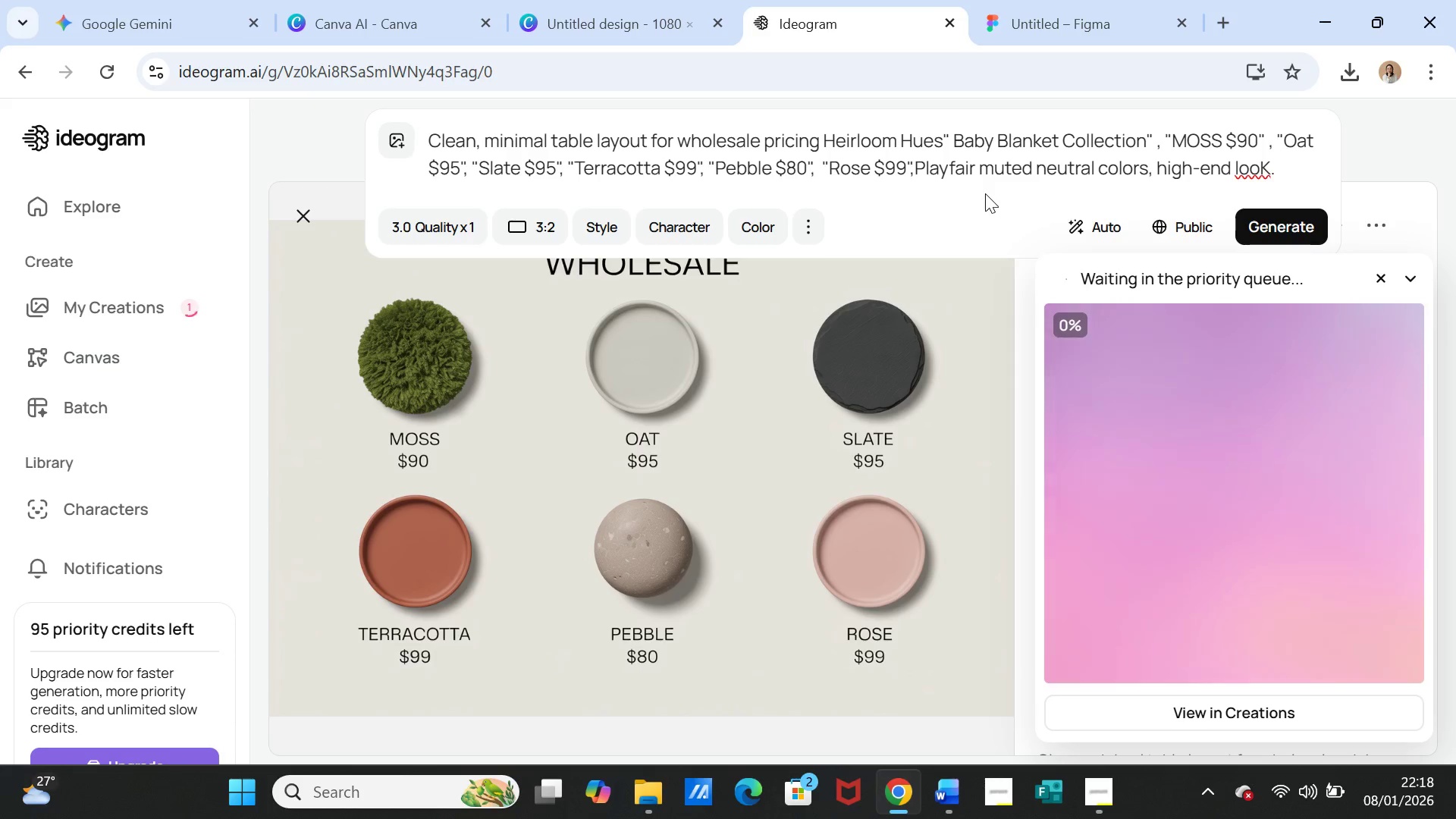 
type( font, )
 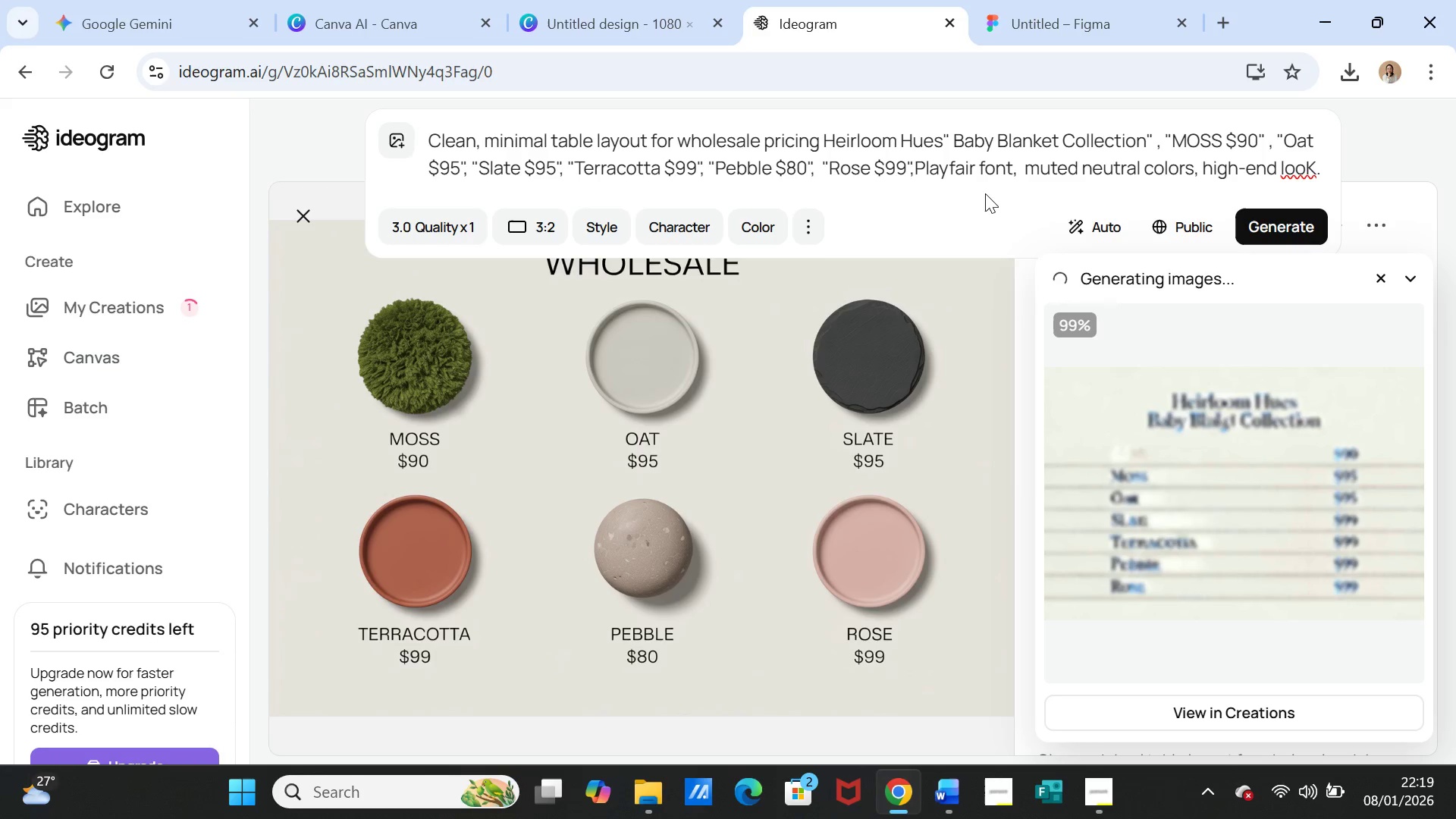 
wait(13.17)
 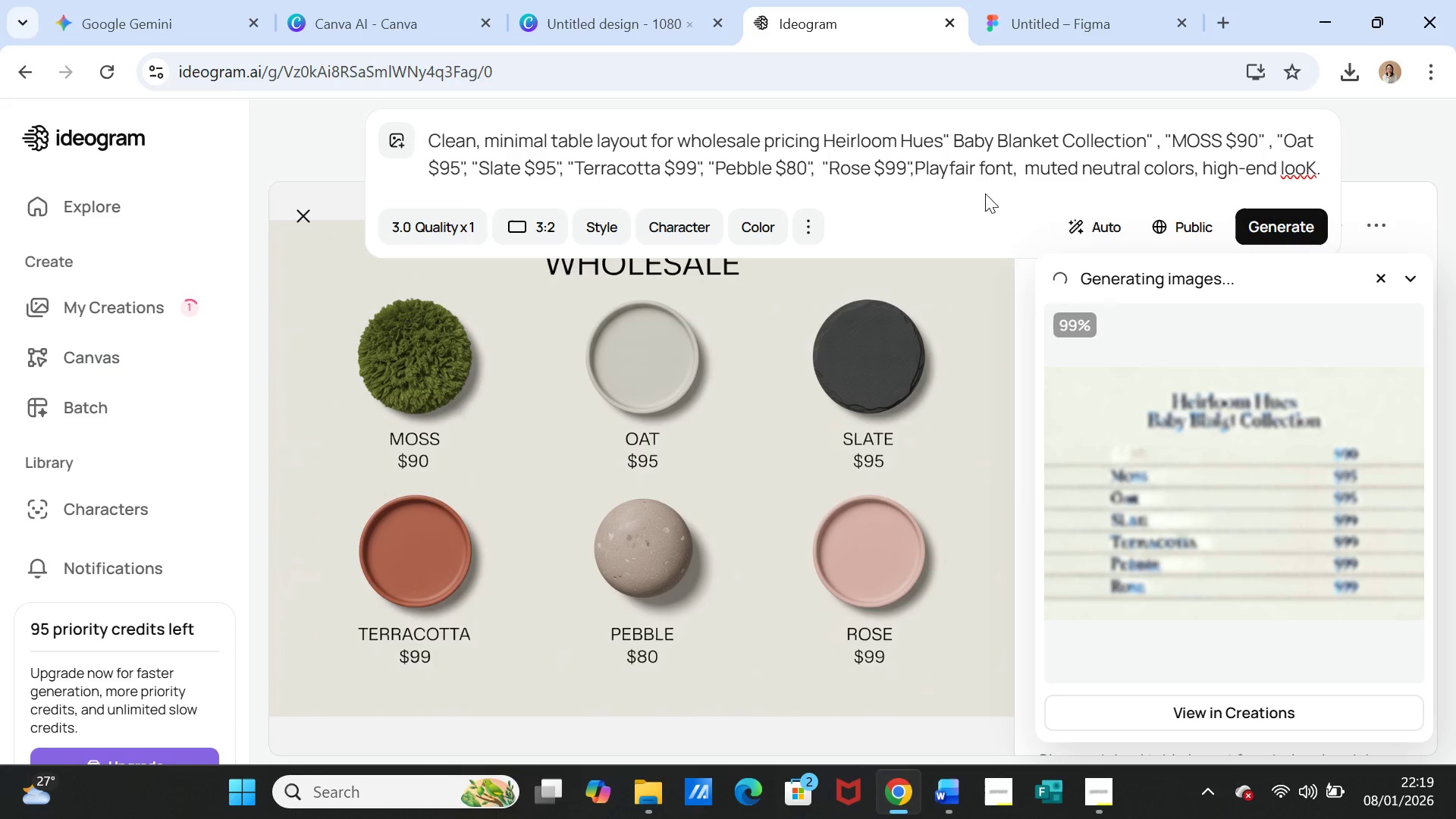 
left_click([1285, 221])
 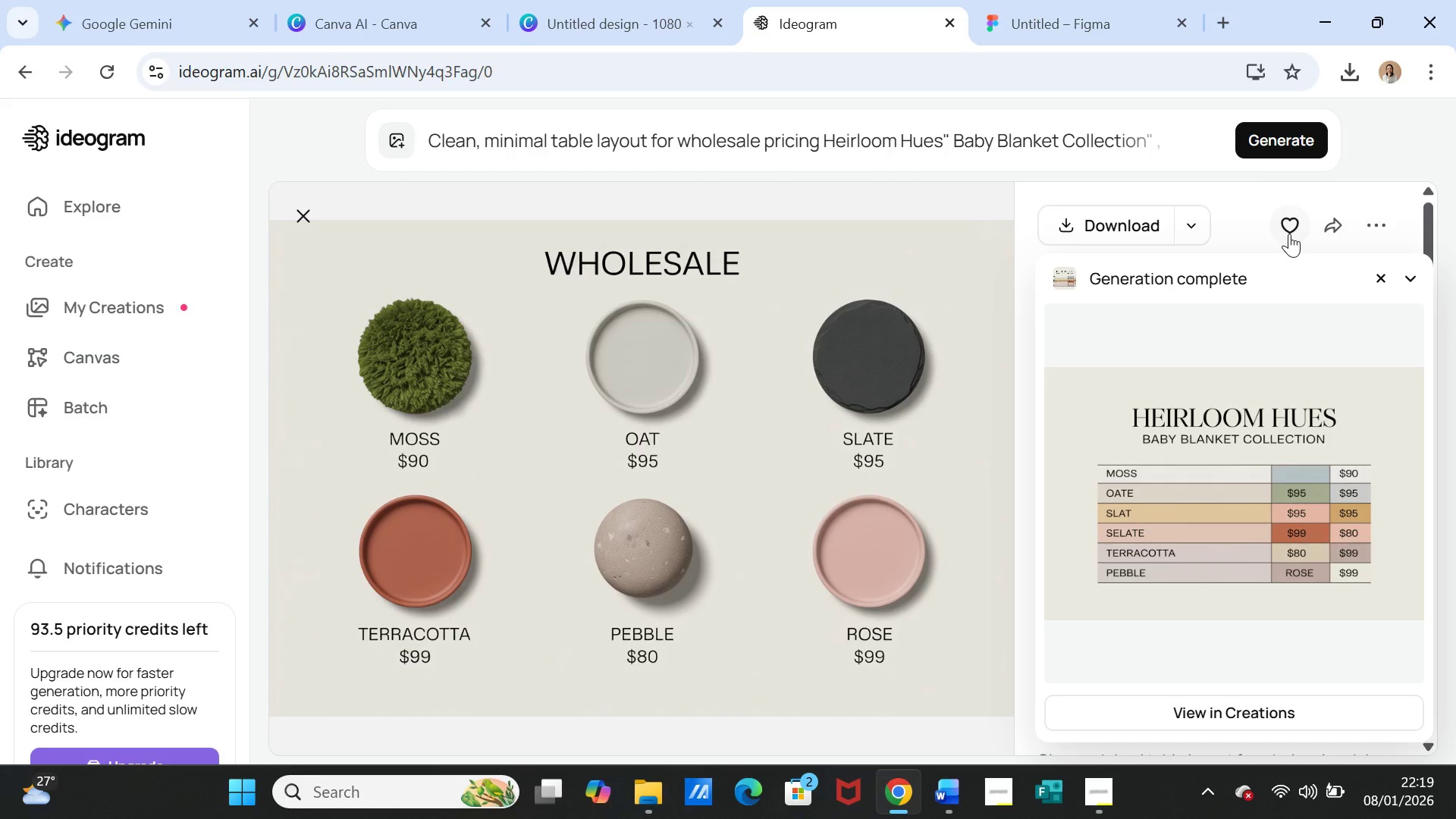 
wait(30.88)
 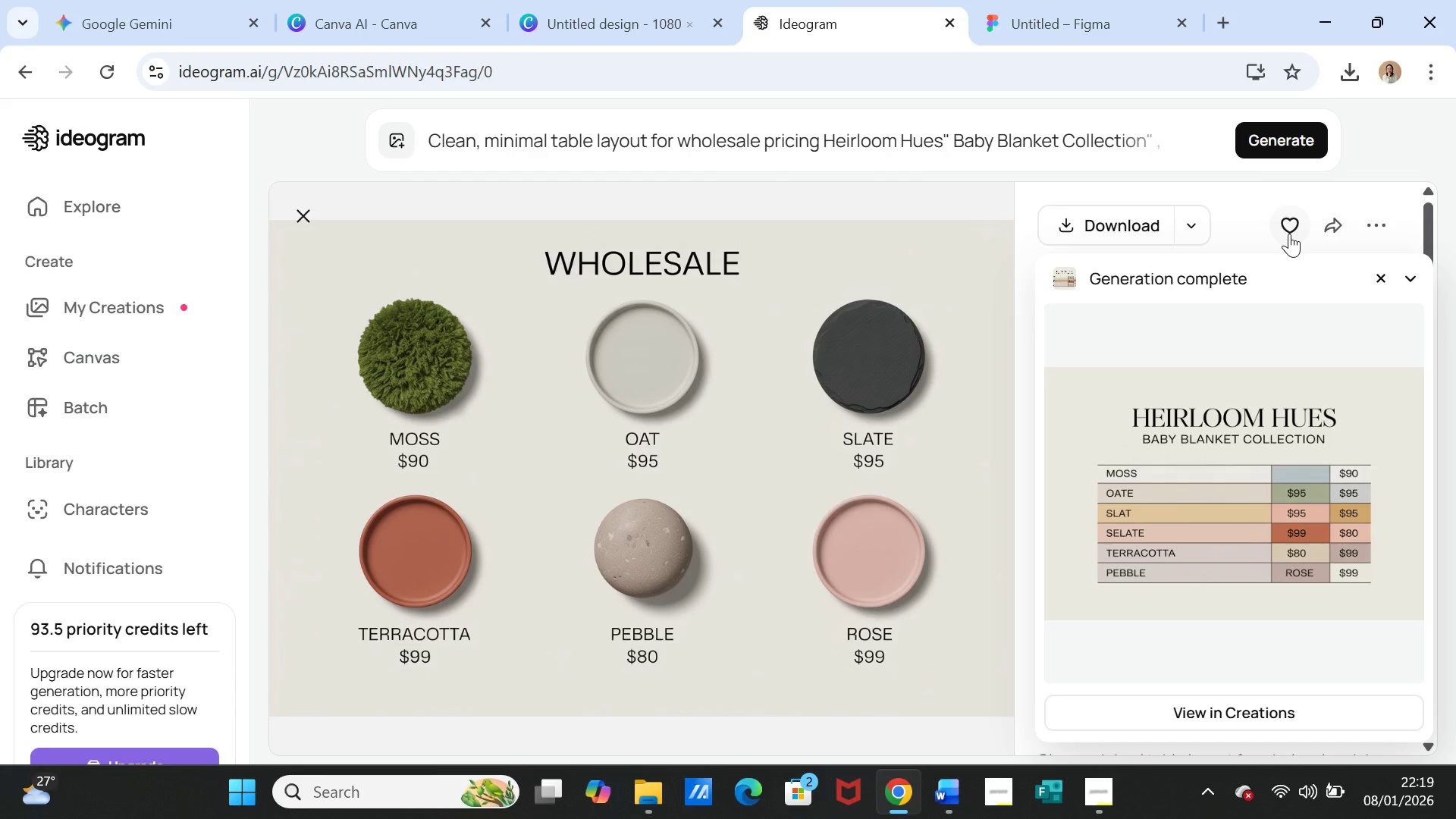 
left_click([1263, 496])
 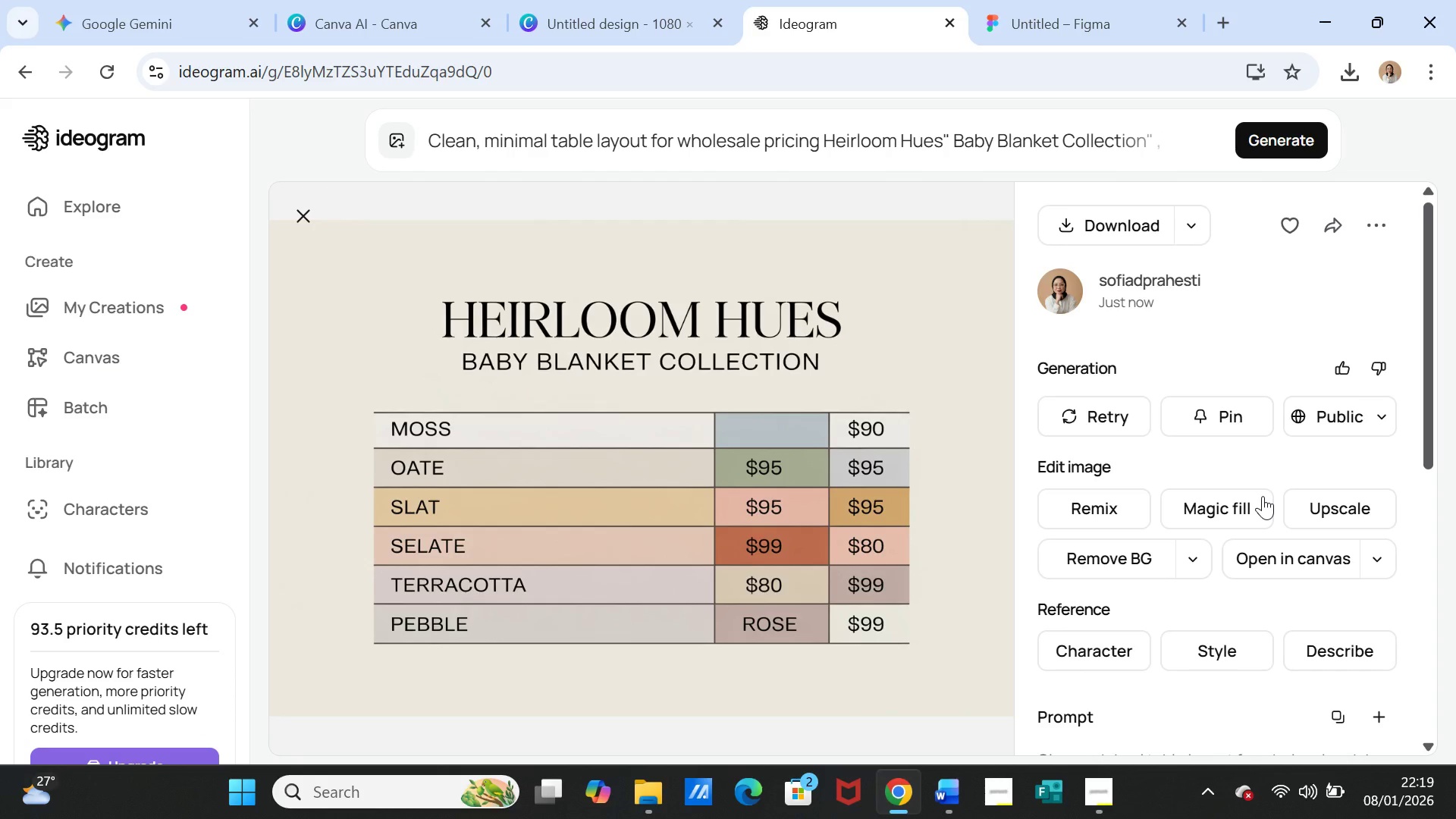 
wait(11.84)
 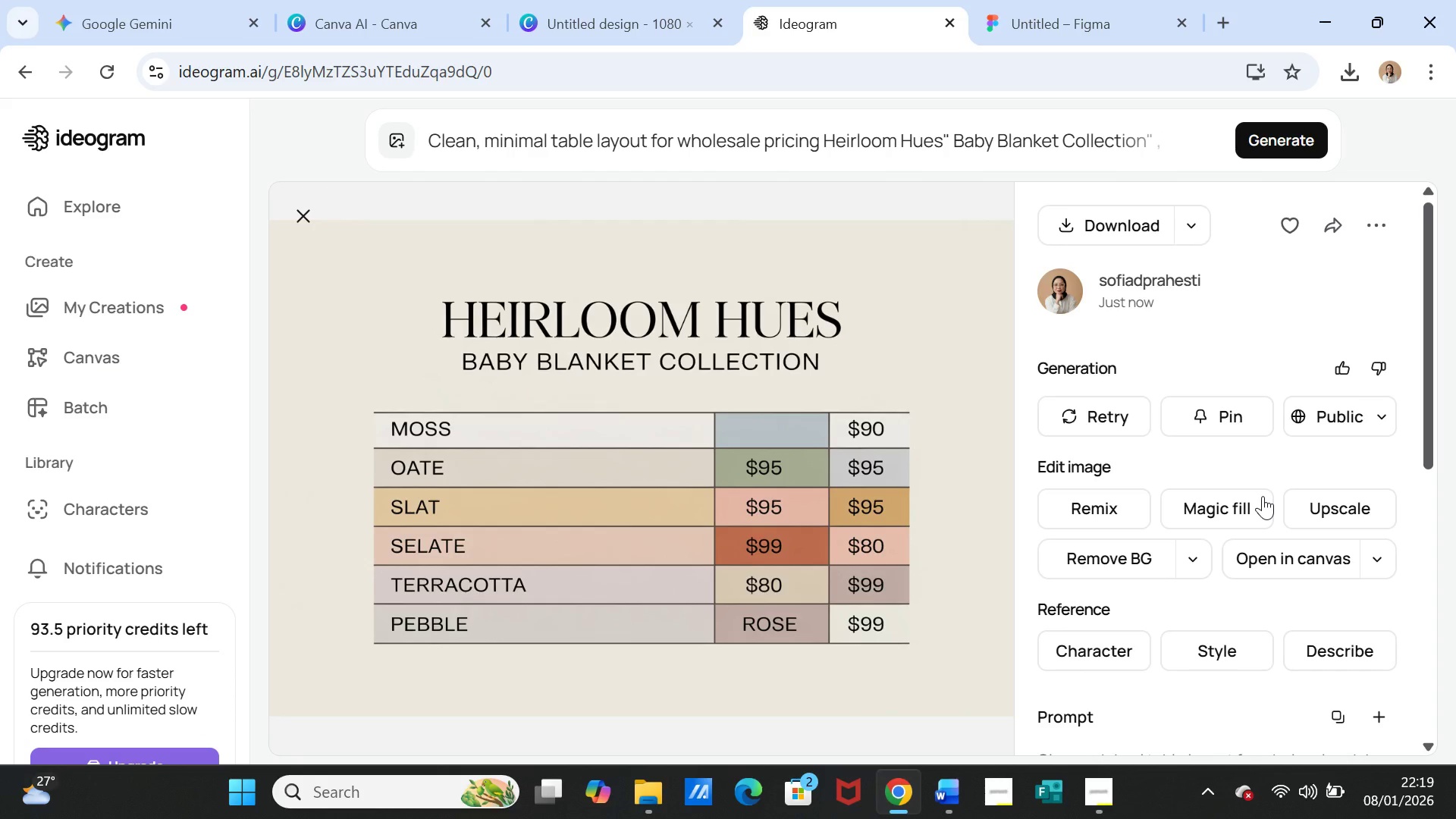 
left_click([1122, 125])
 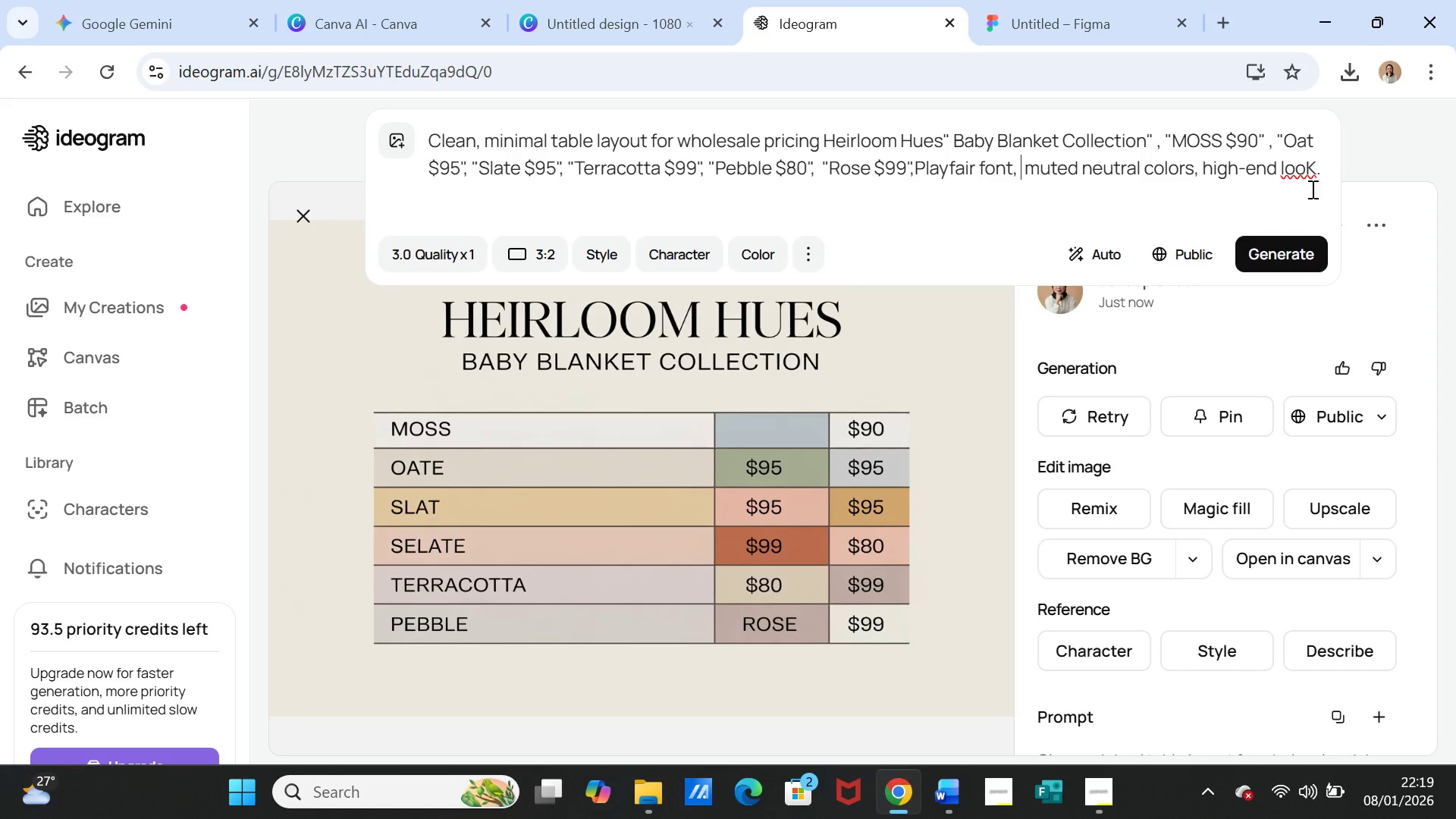 
left_click([1320, 168])
 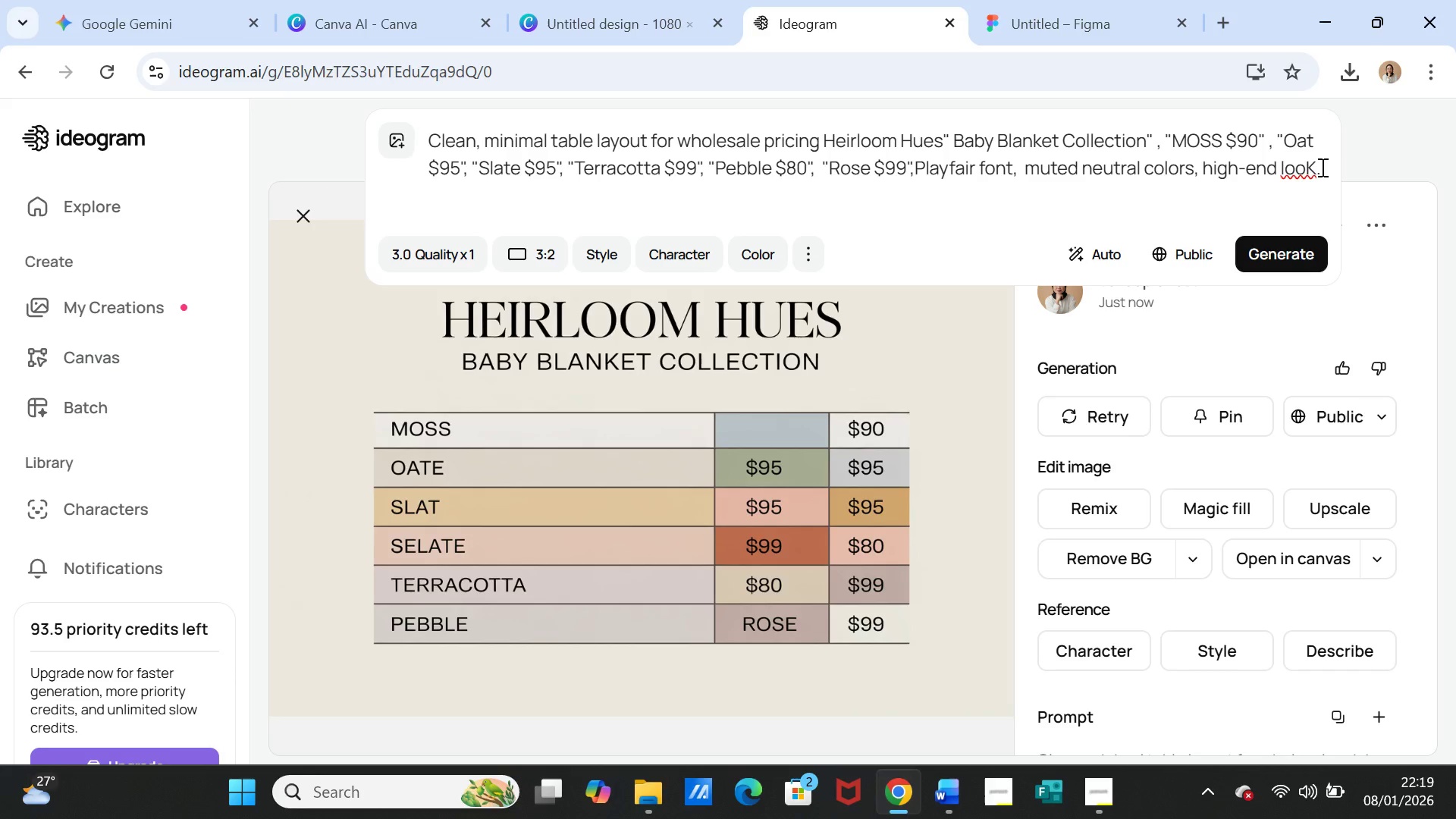 
key(Backspace)
type(, no typo)
 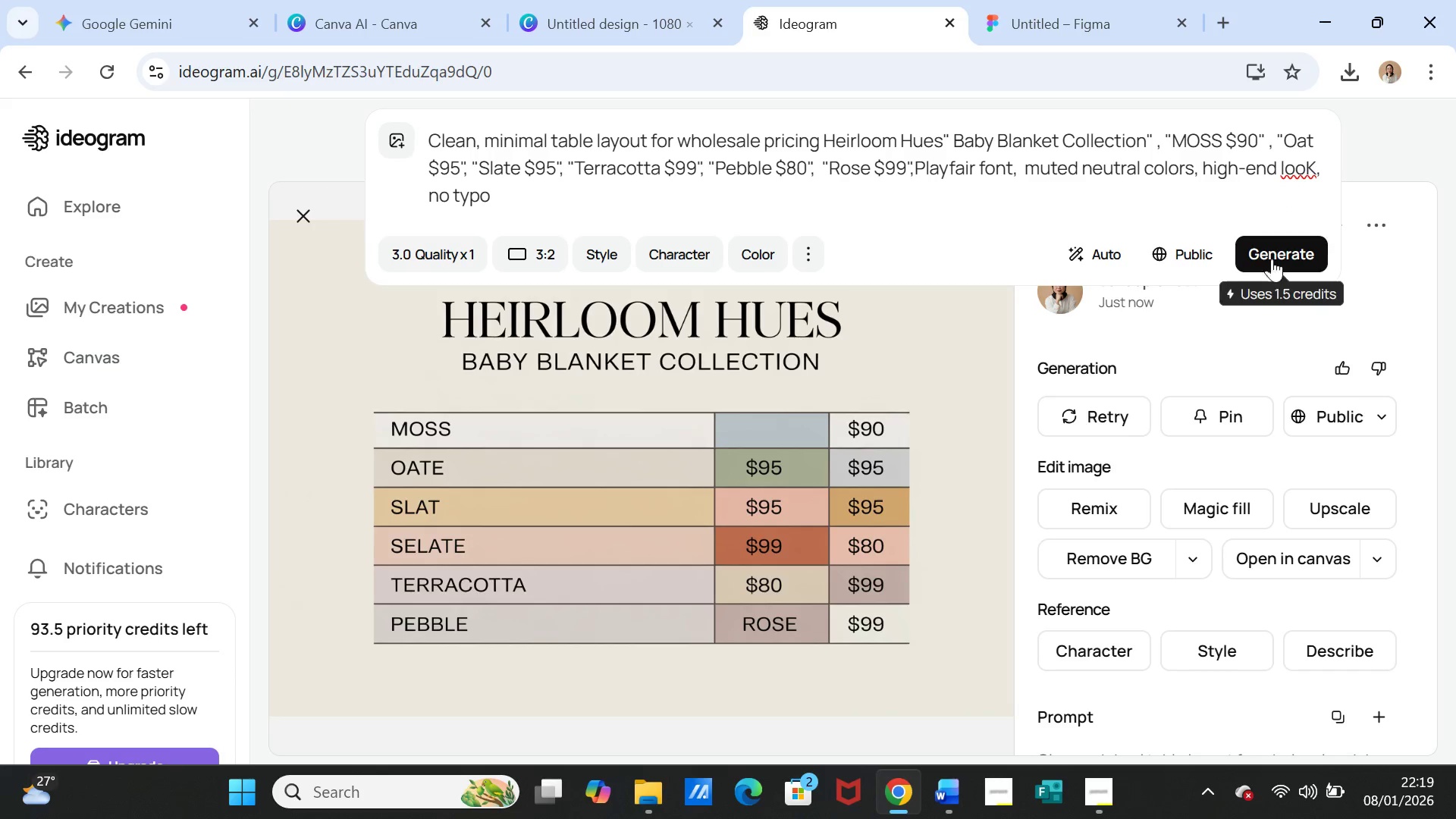 
left_click([1258, 258])
 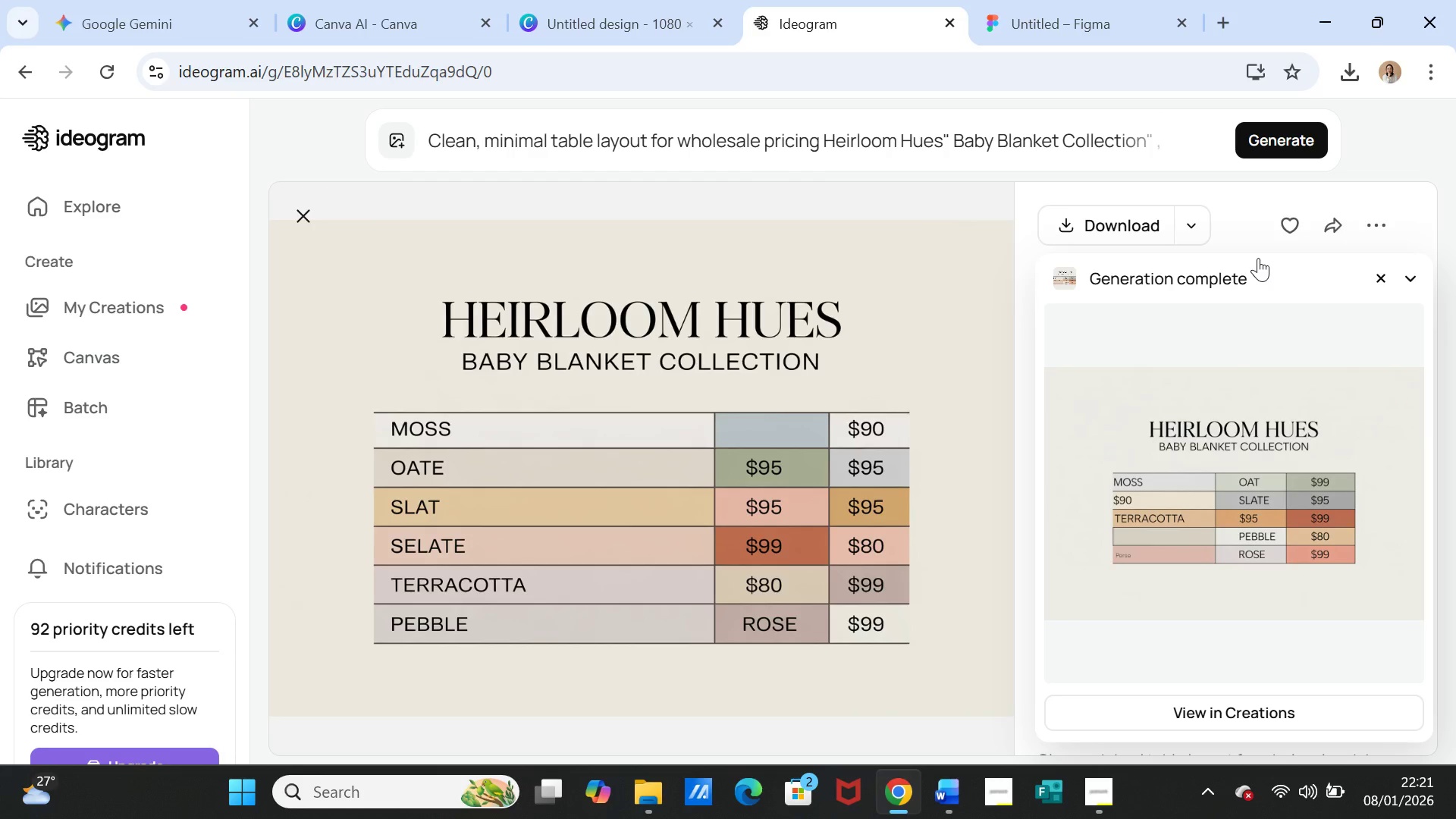 
wait(88.02)
 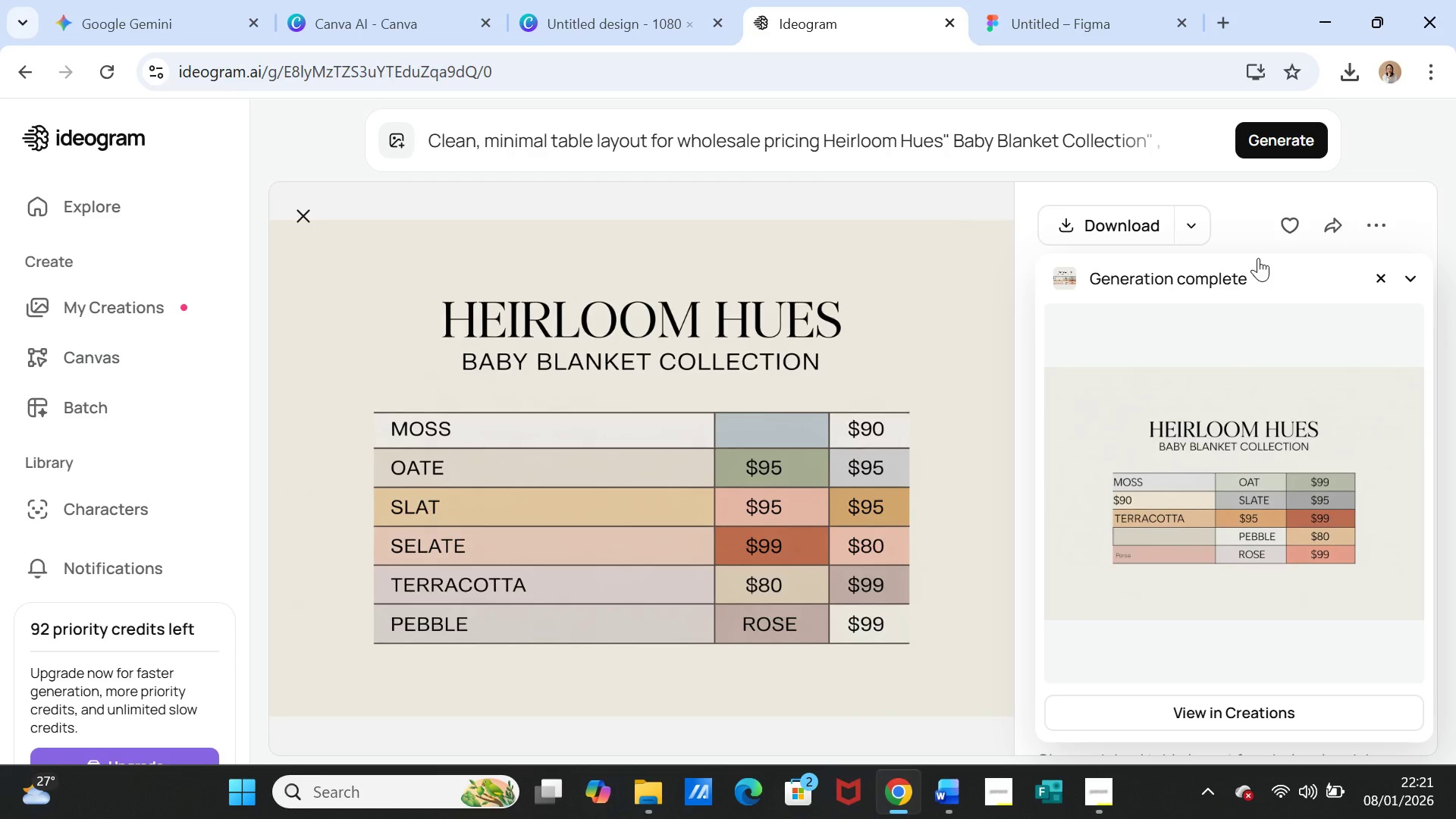 
left_click([1156, 506])
 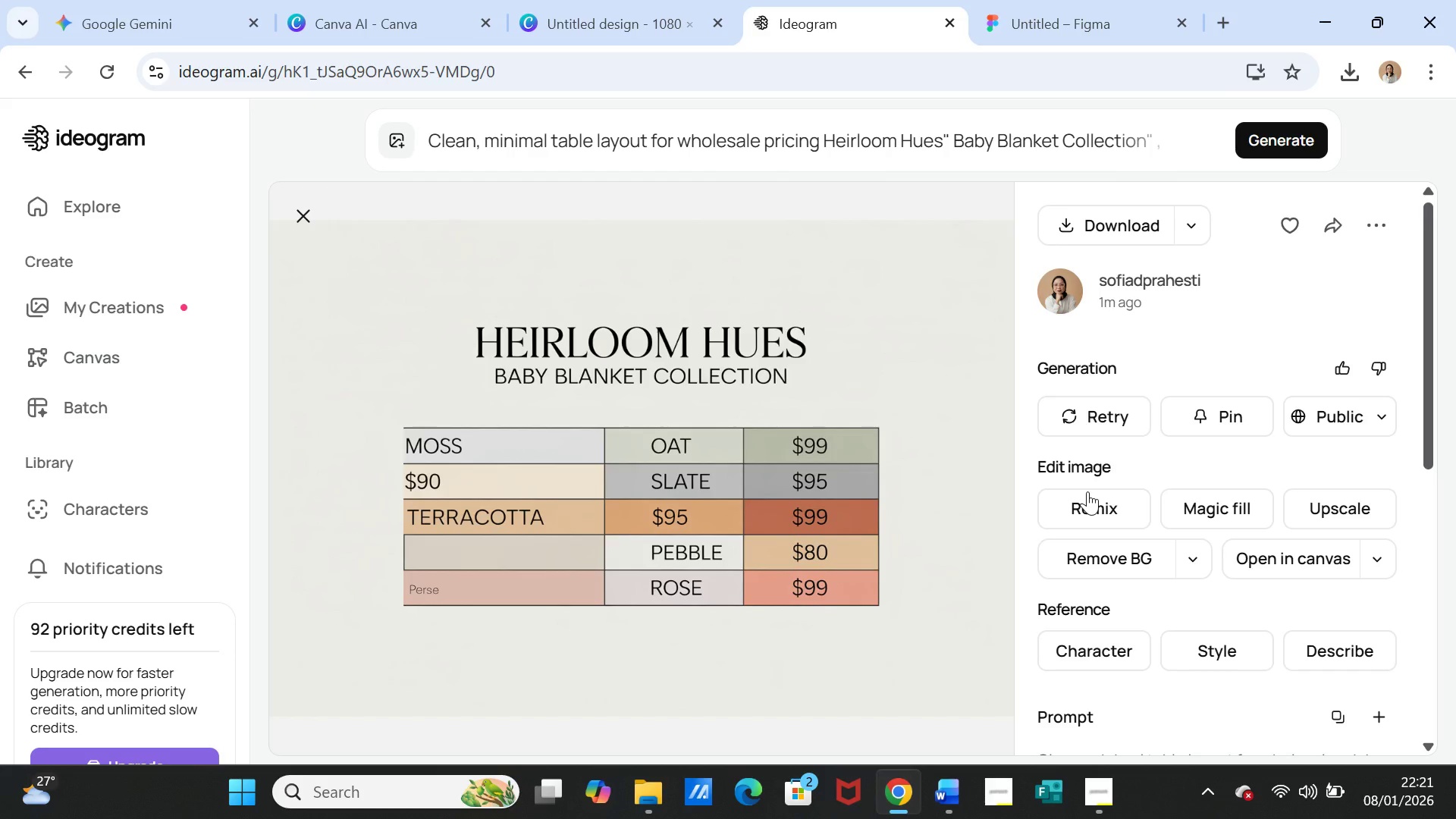 
wait(15.42)
 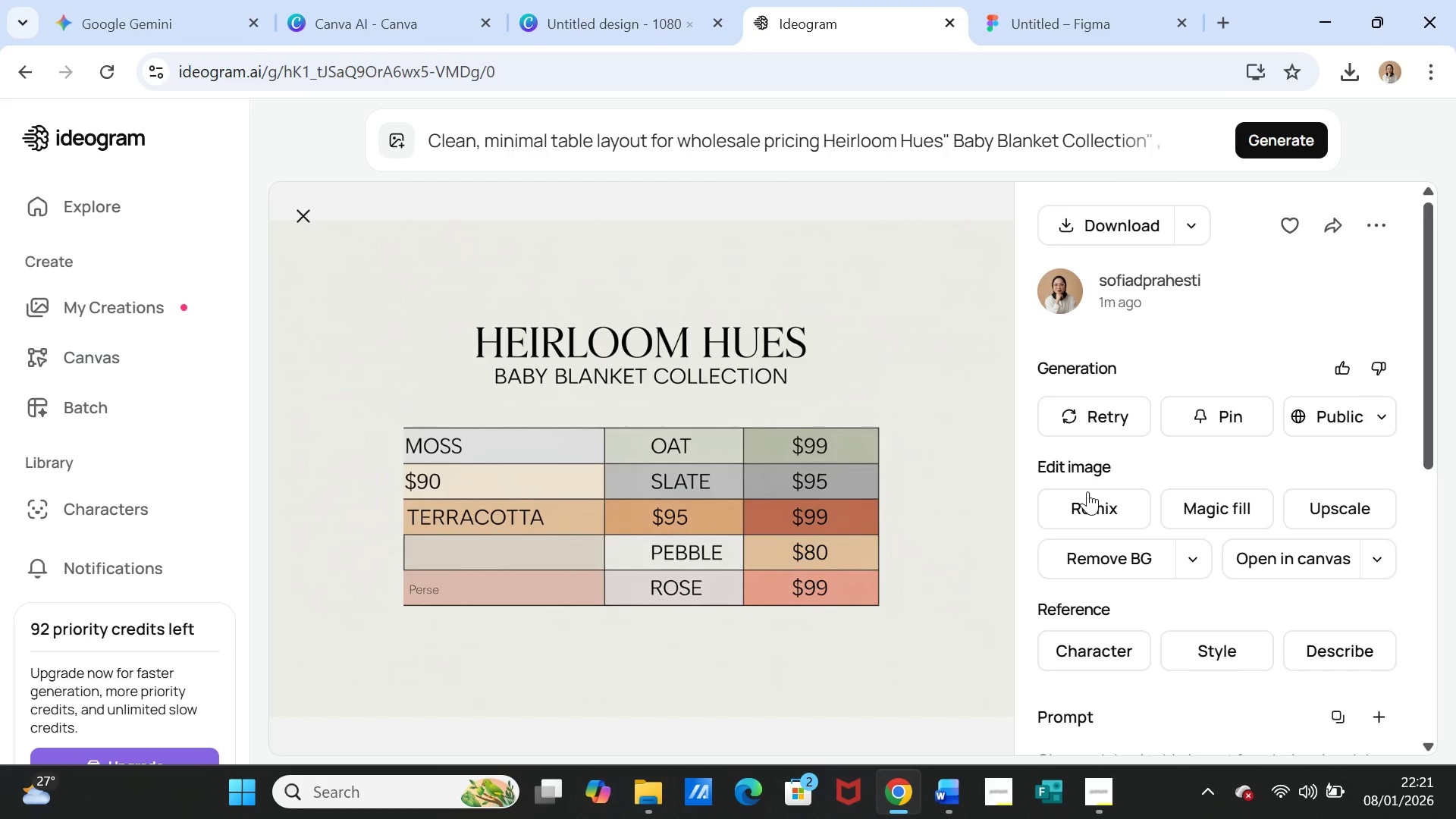 
left_click([1008, 146])
 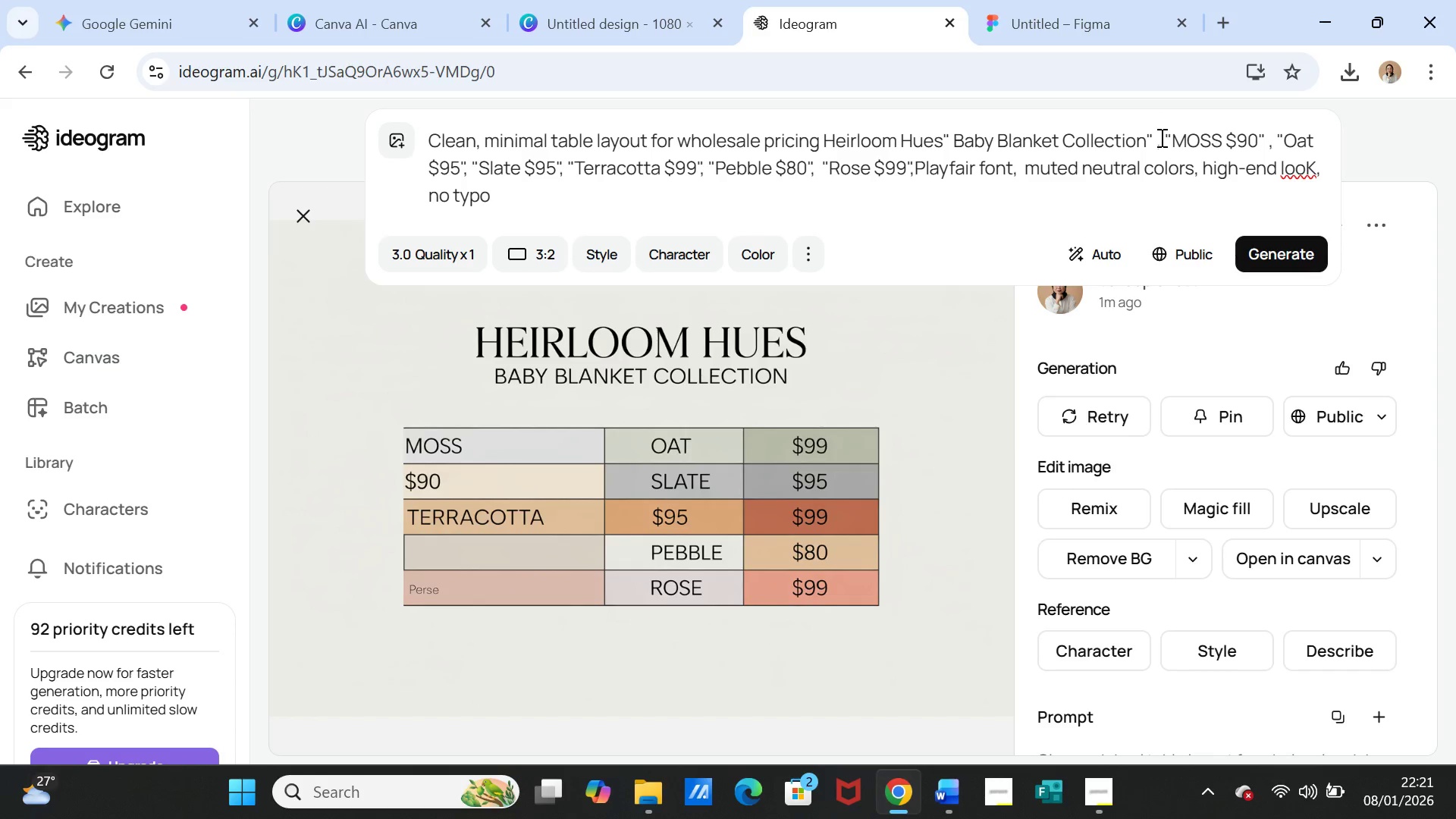 
left_click_drag(start_coordinate=[1164, 139], to_coordinate=[1018, 165])
 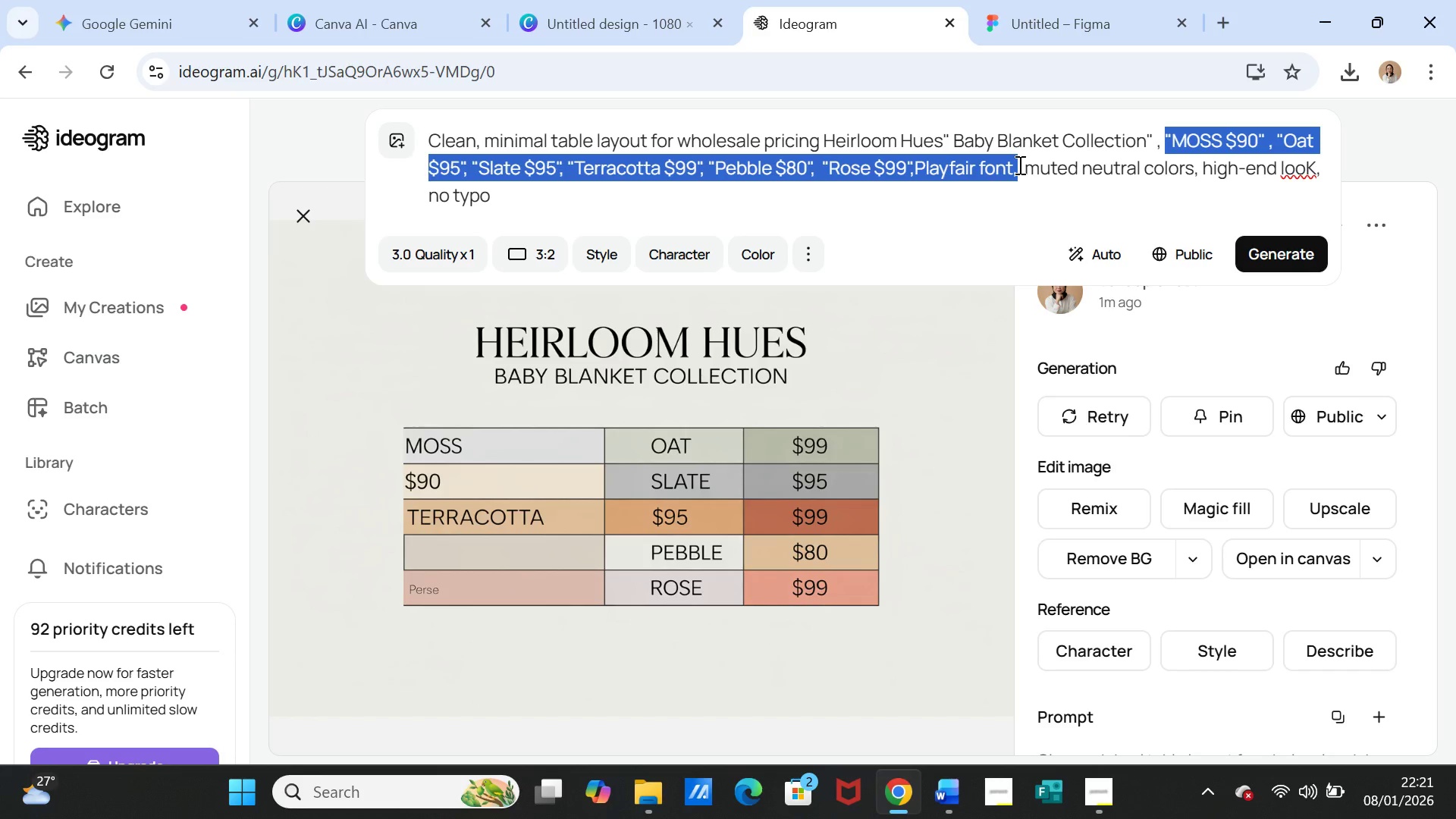 
wait(14.84)
 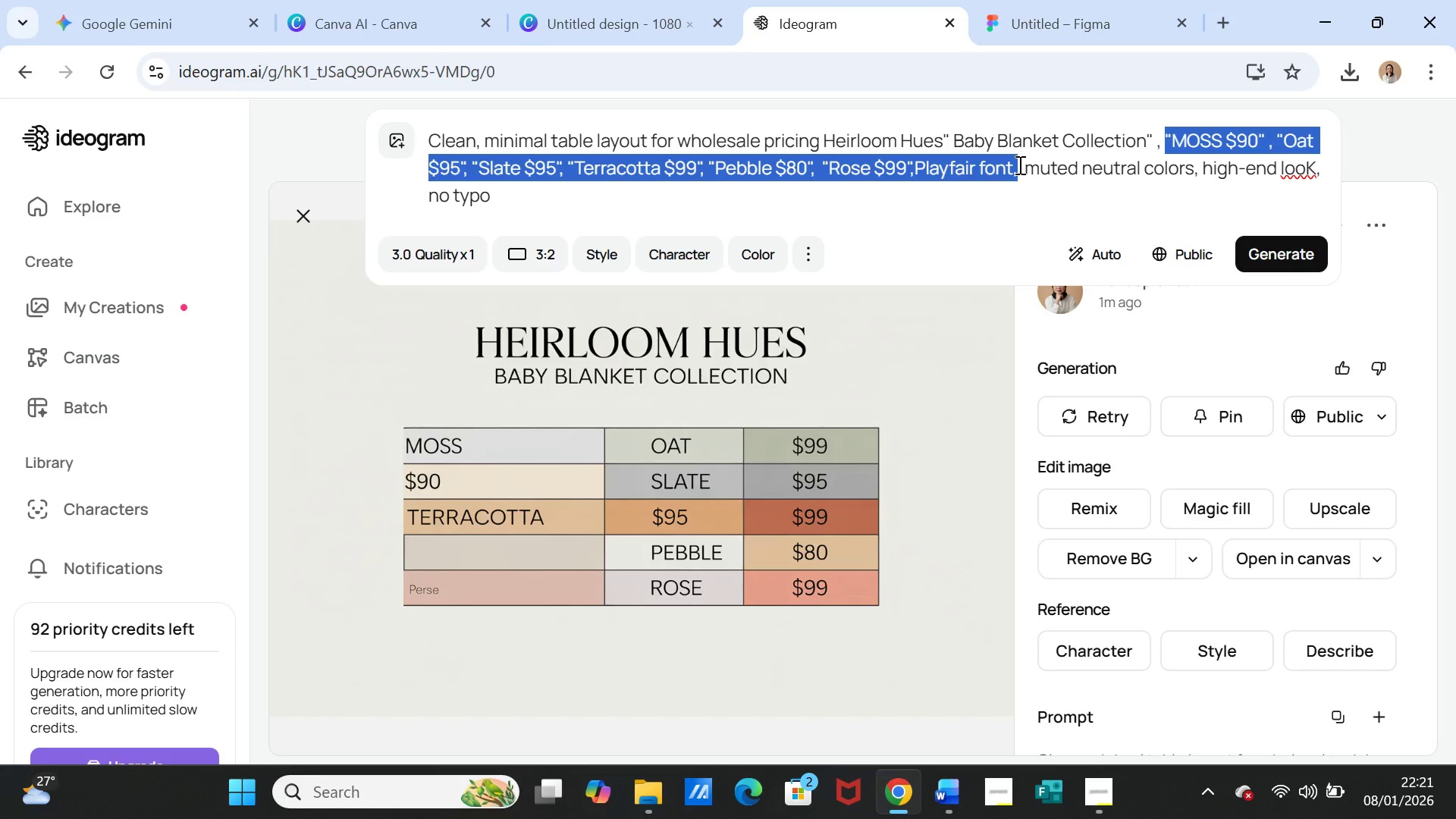 
type(with 6  collum and 2 )
 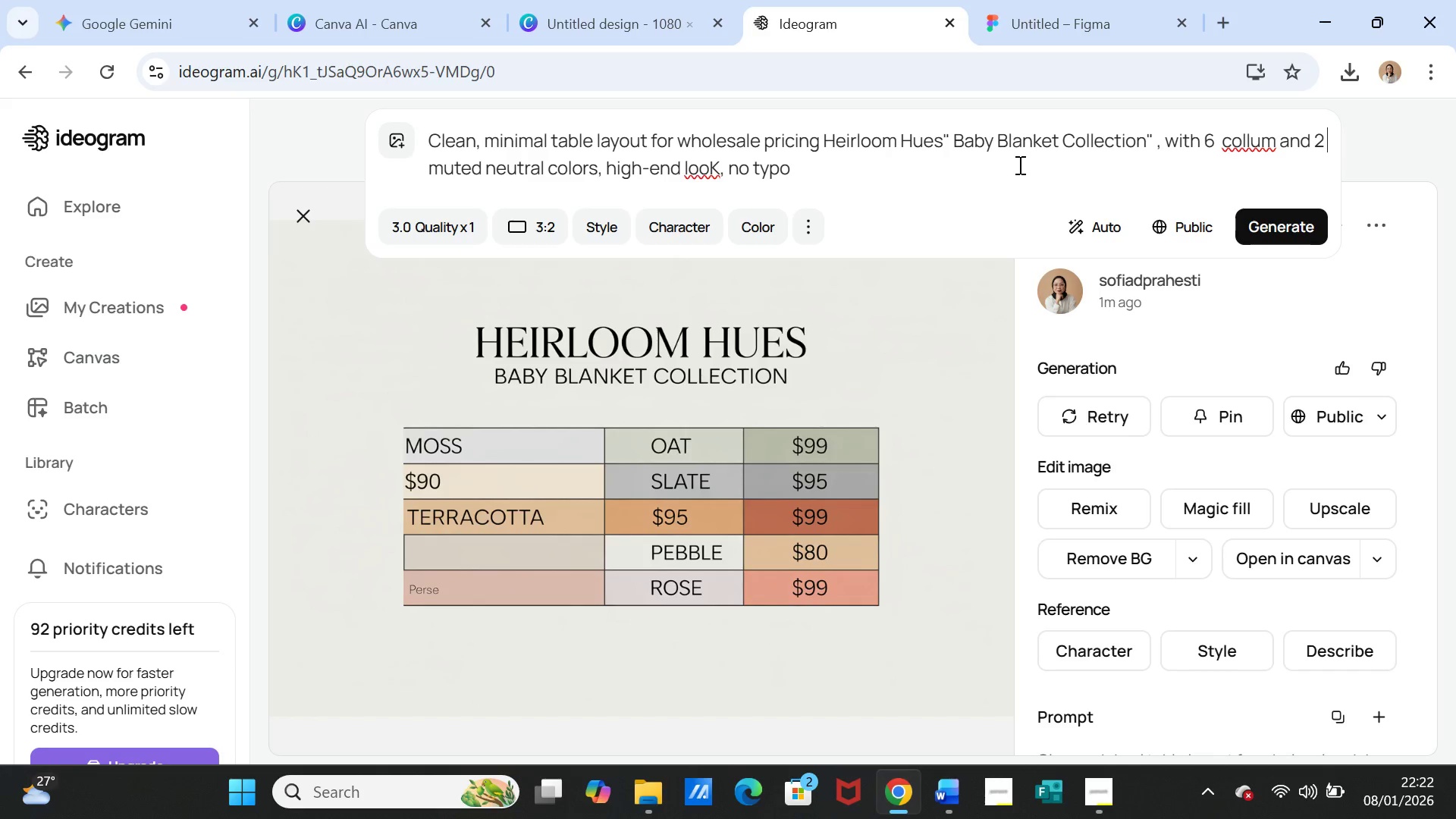 
wait(39.03)
 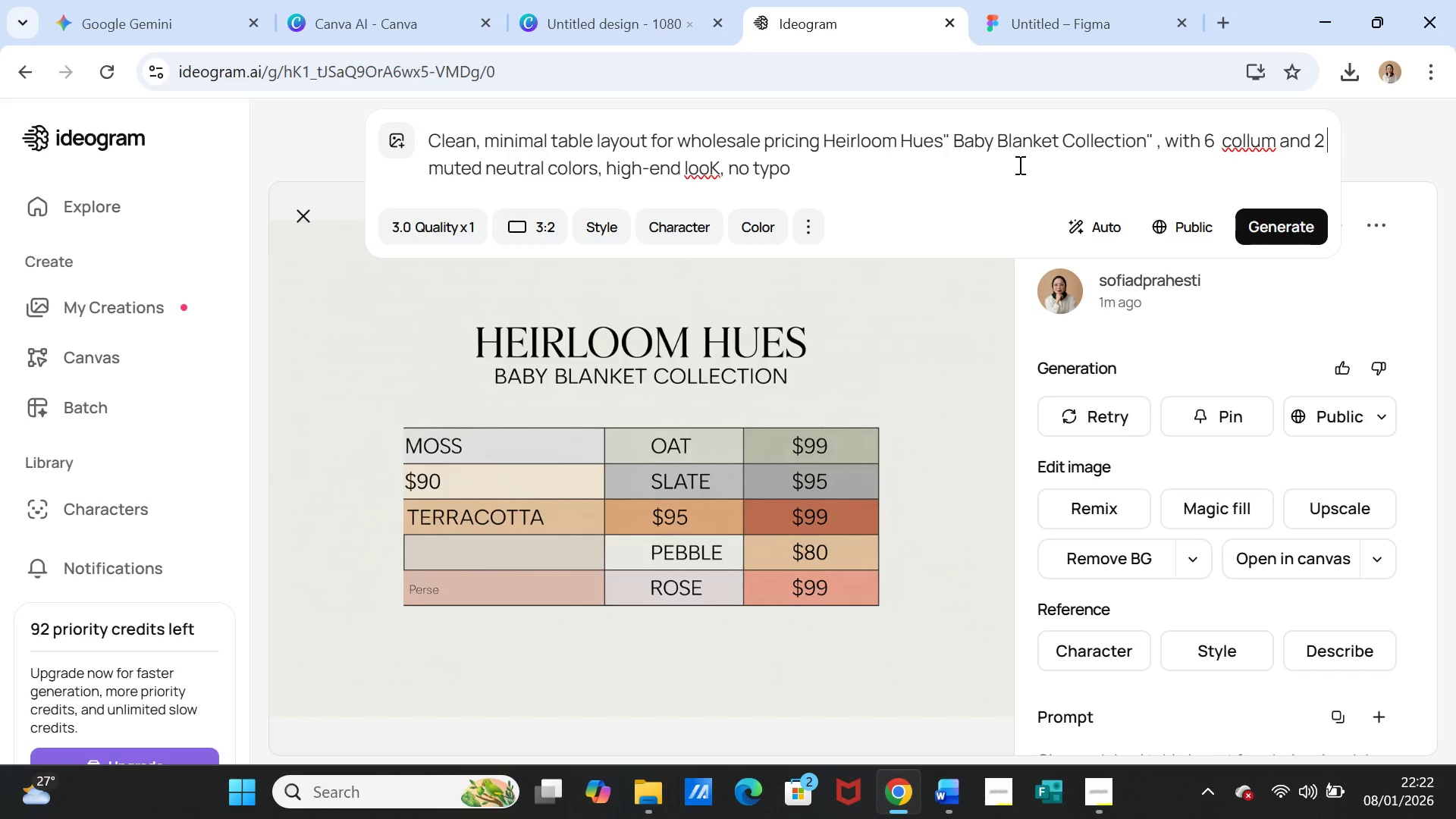 
left_click([1247, 140])
 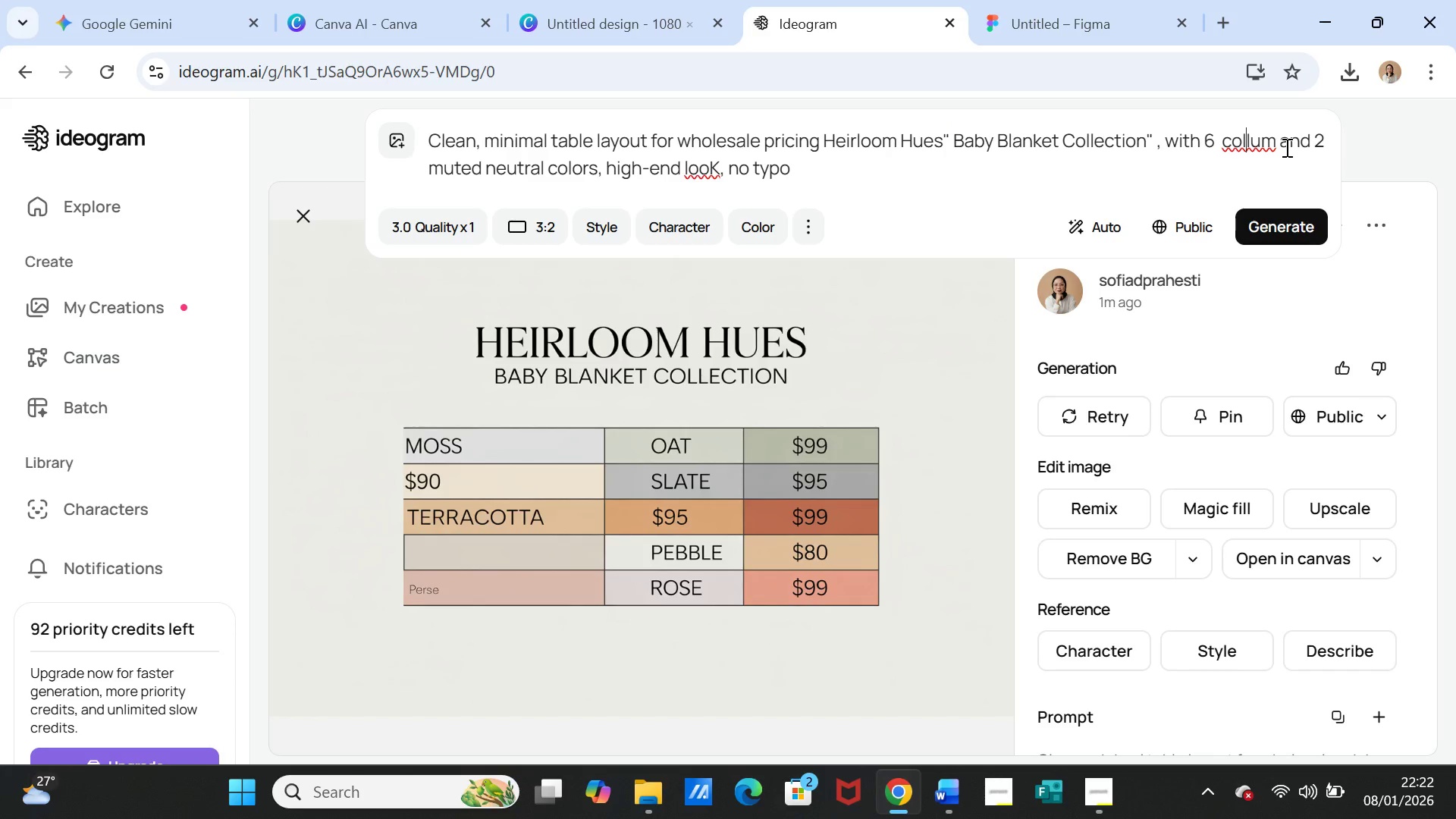 
key(ArrowRight)
 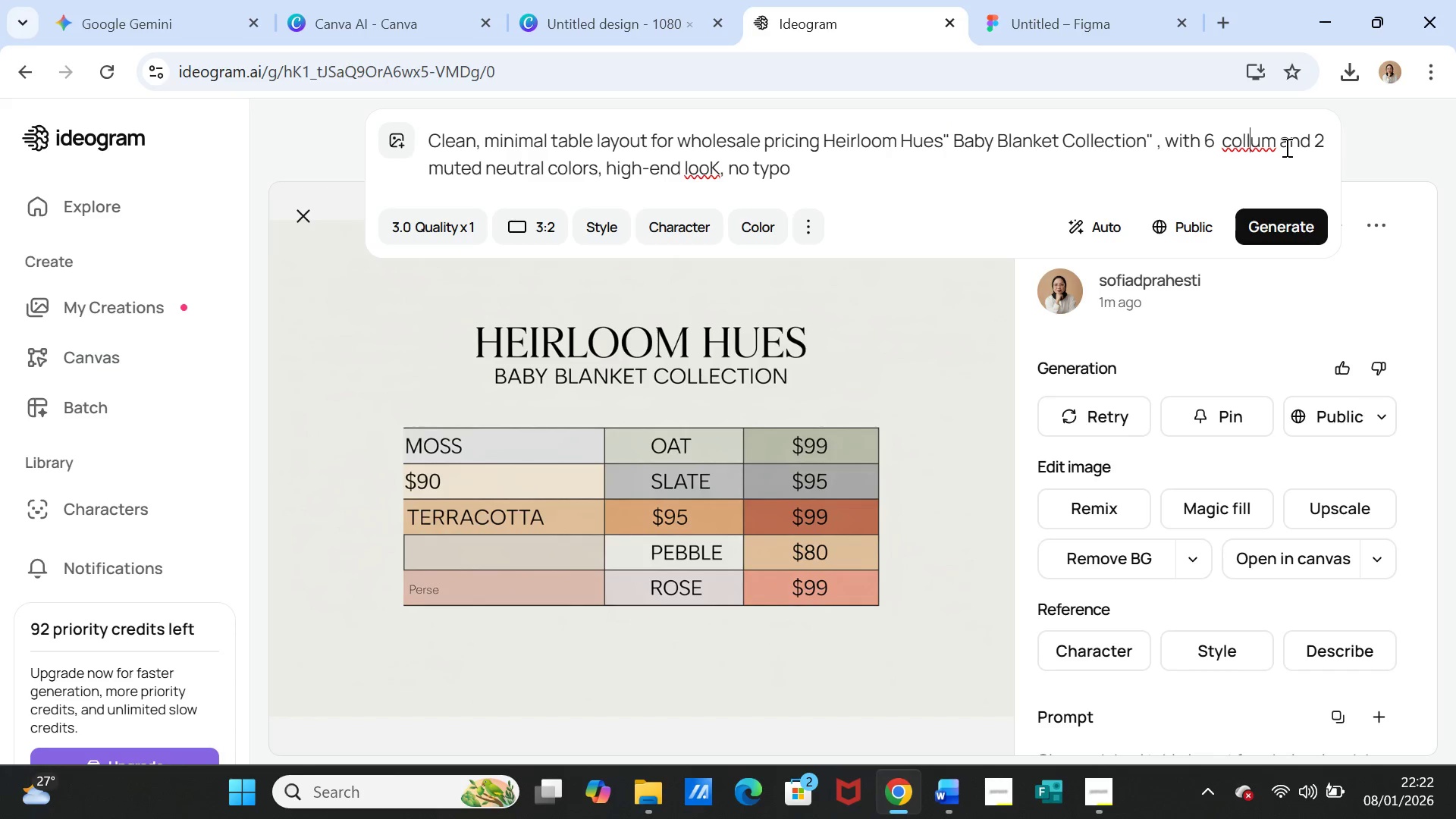 
key(Backspace)
 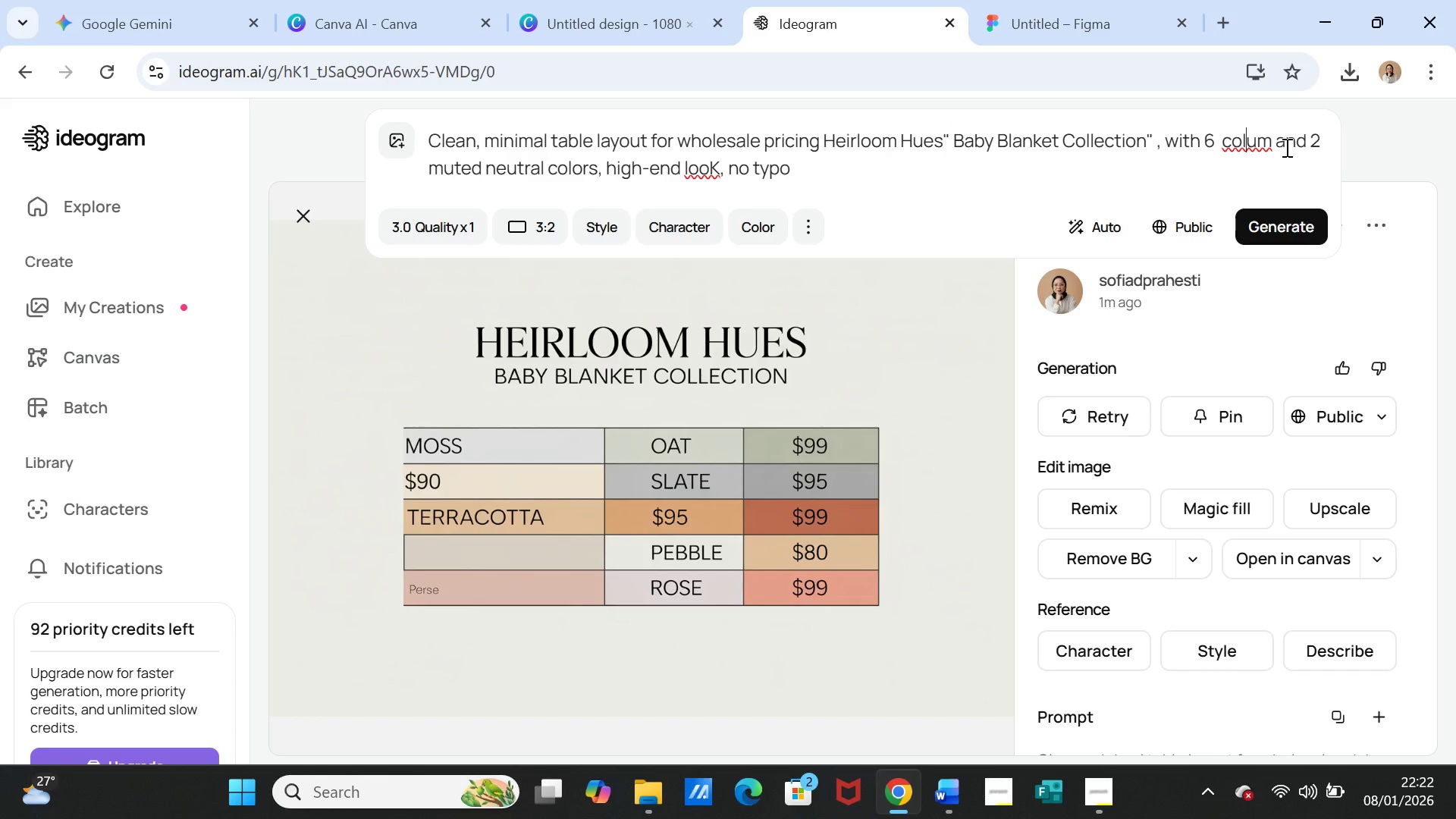 
key(ArrowRight)
 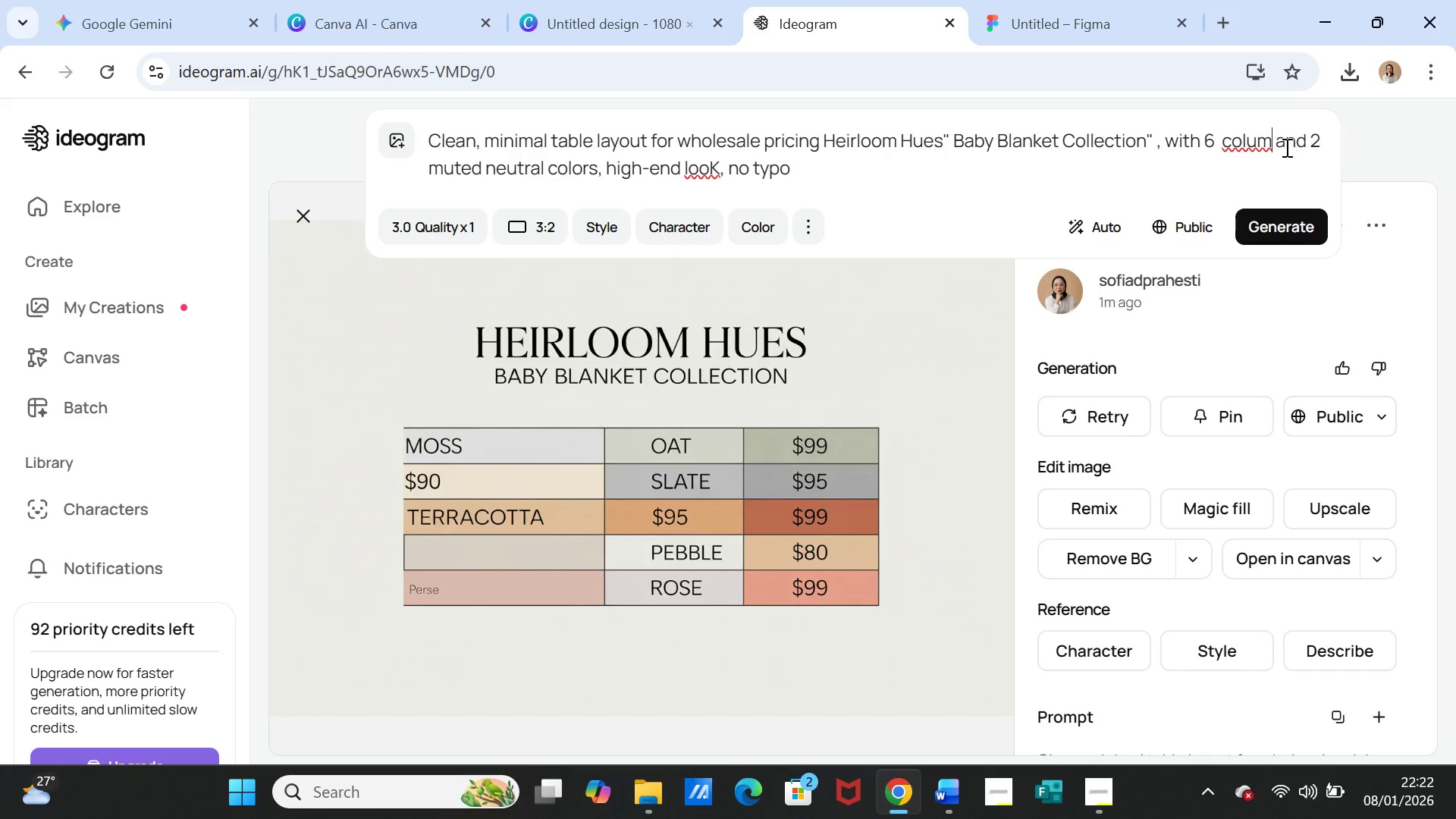 
key(ArrowRight)
 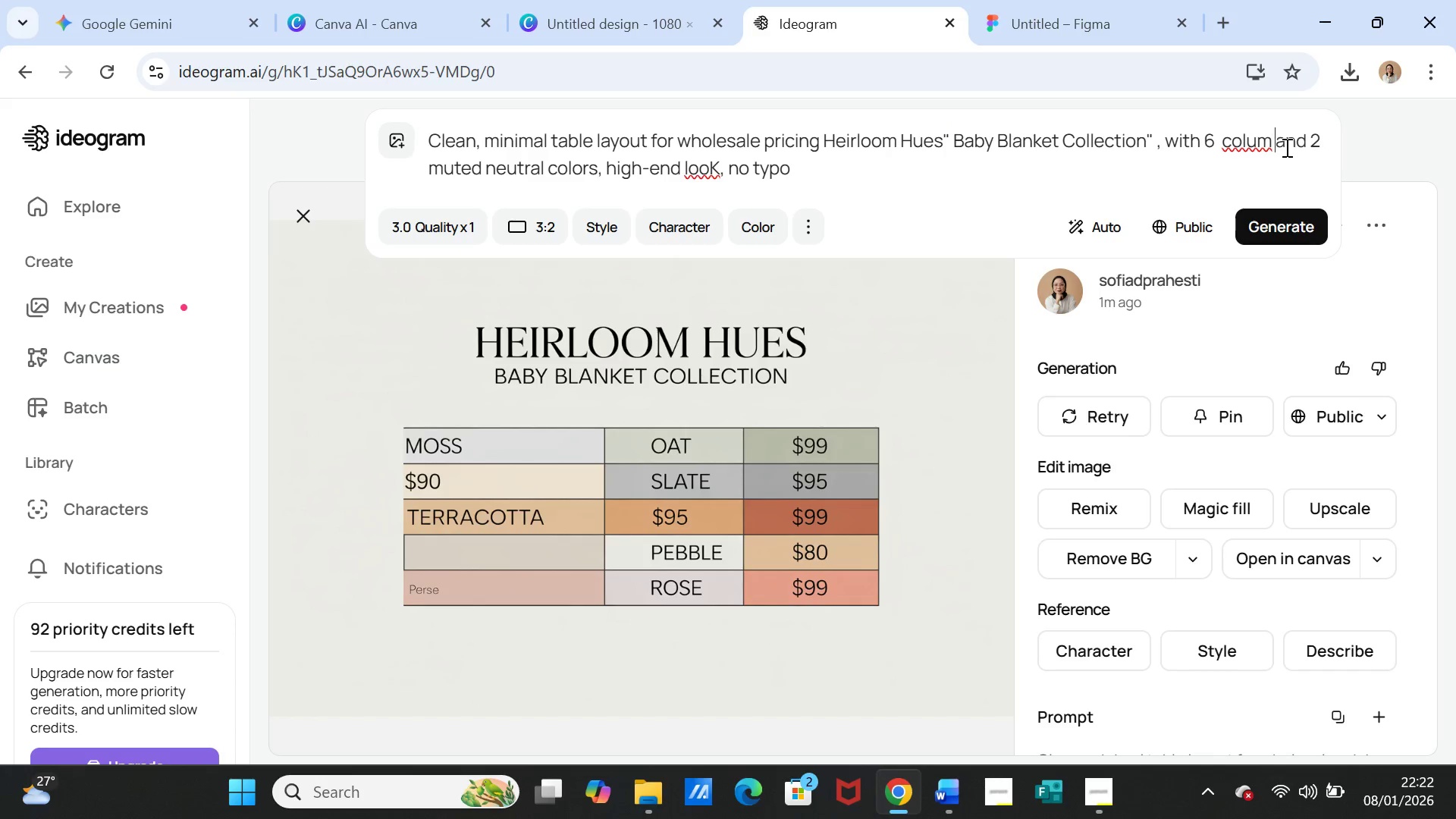 
key(ArrowRight)
 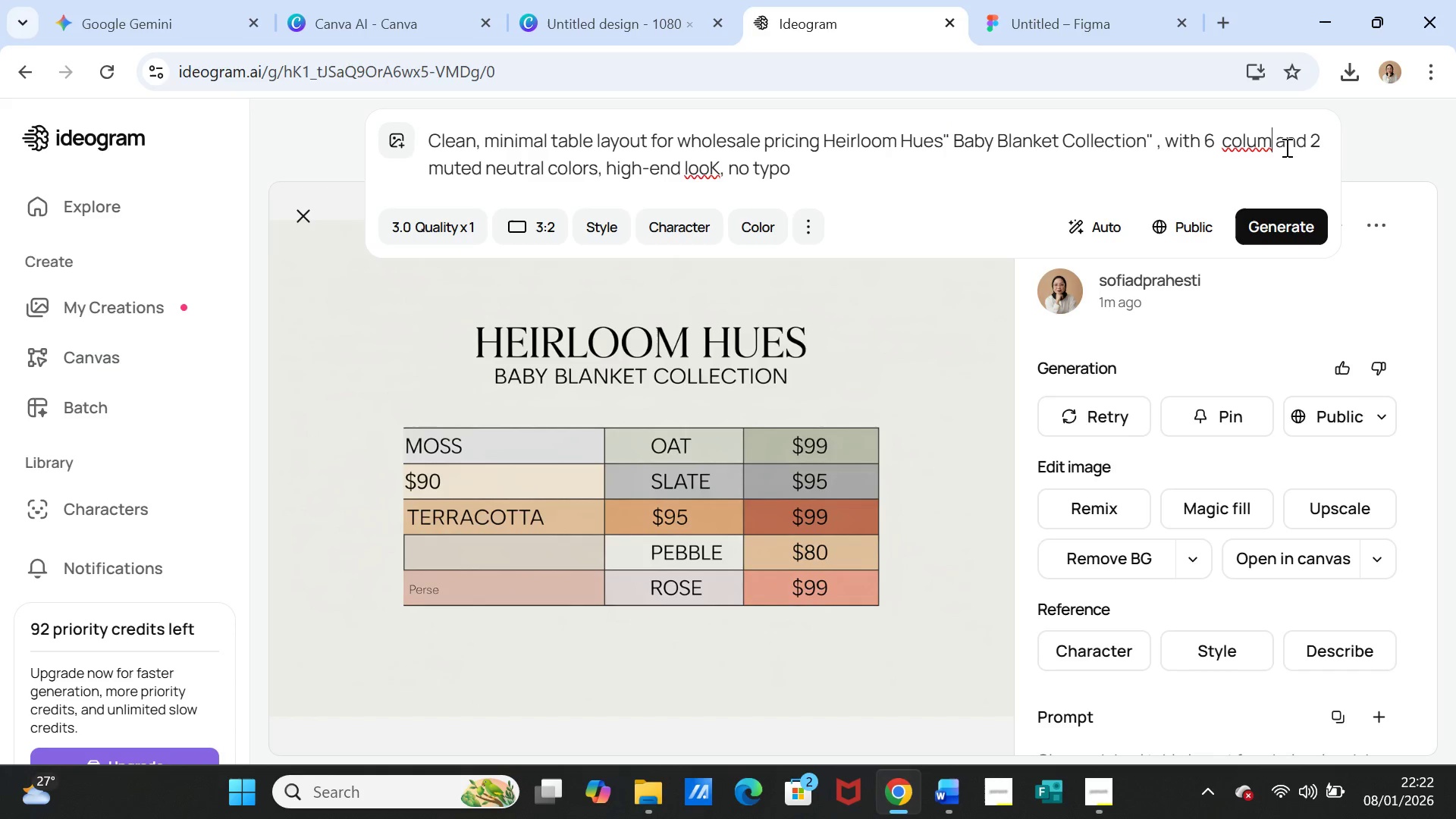 
key(ArrowLeft)
 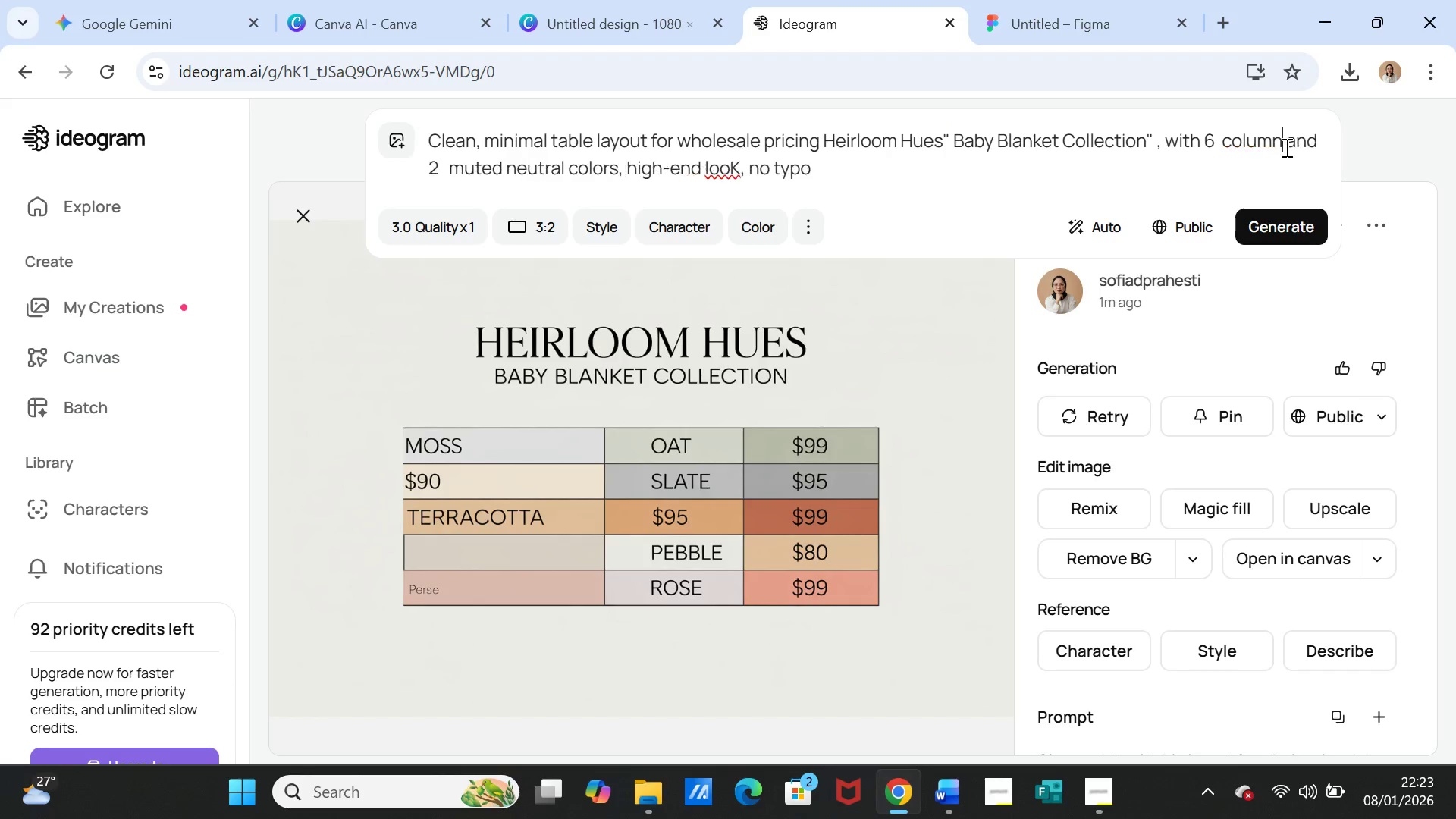 
key(N)
 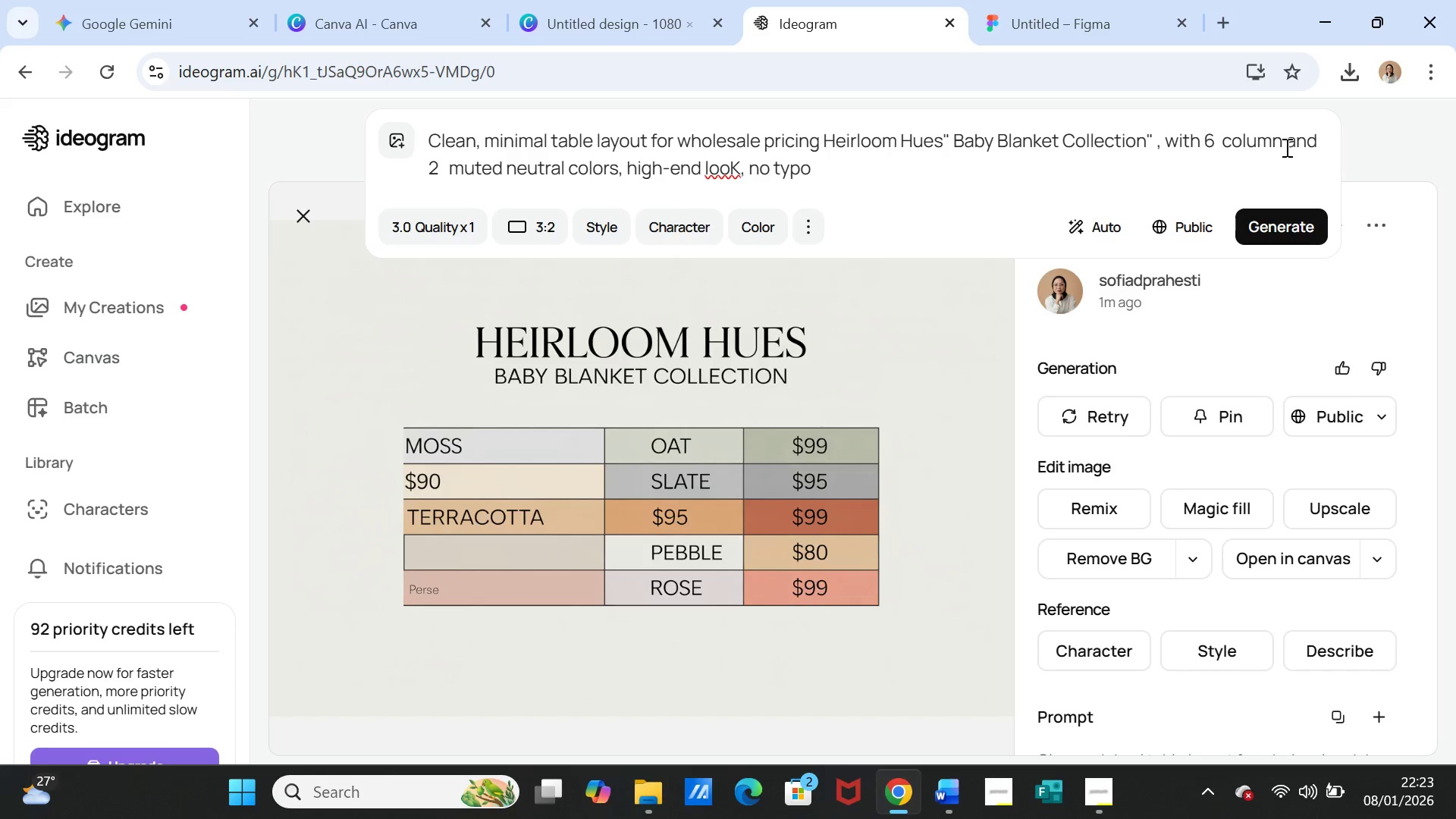 
key(ArrowRight)
 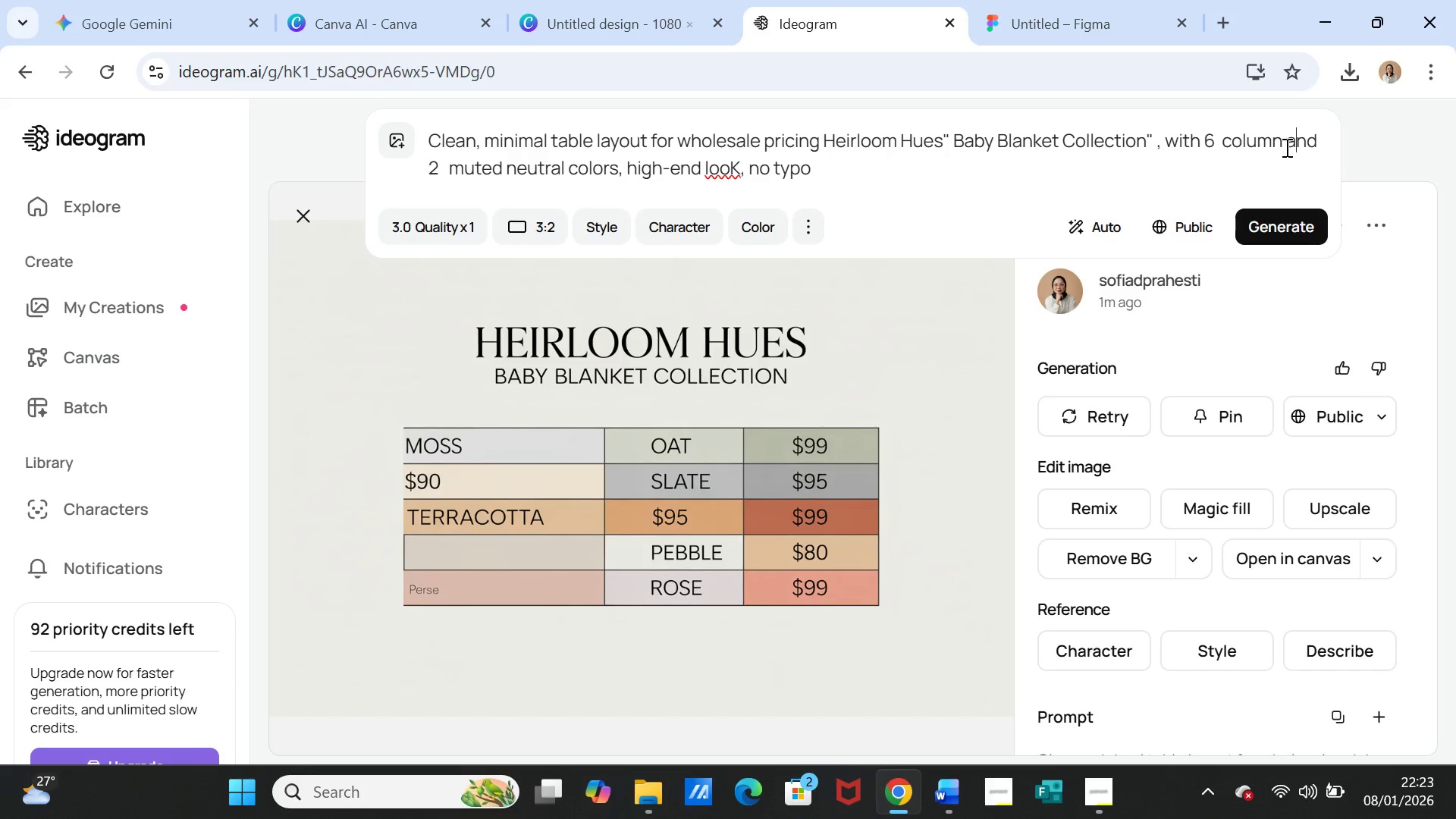 
key(ArrowRight)
 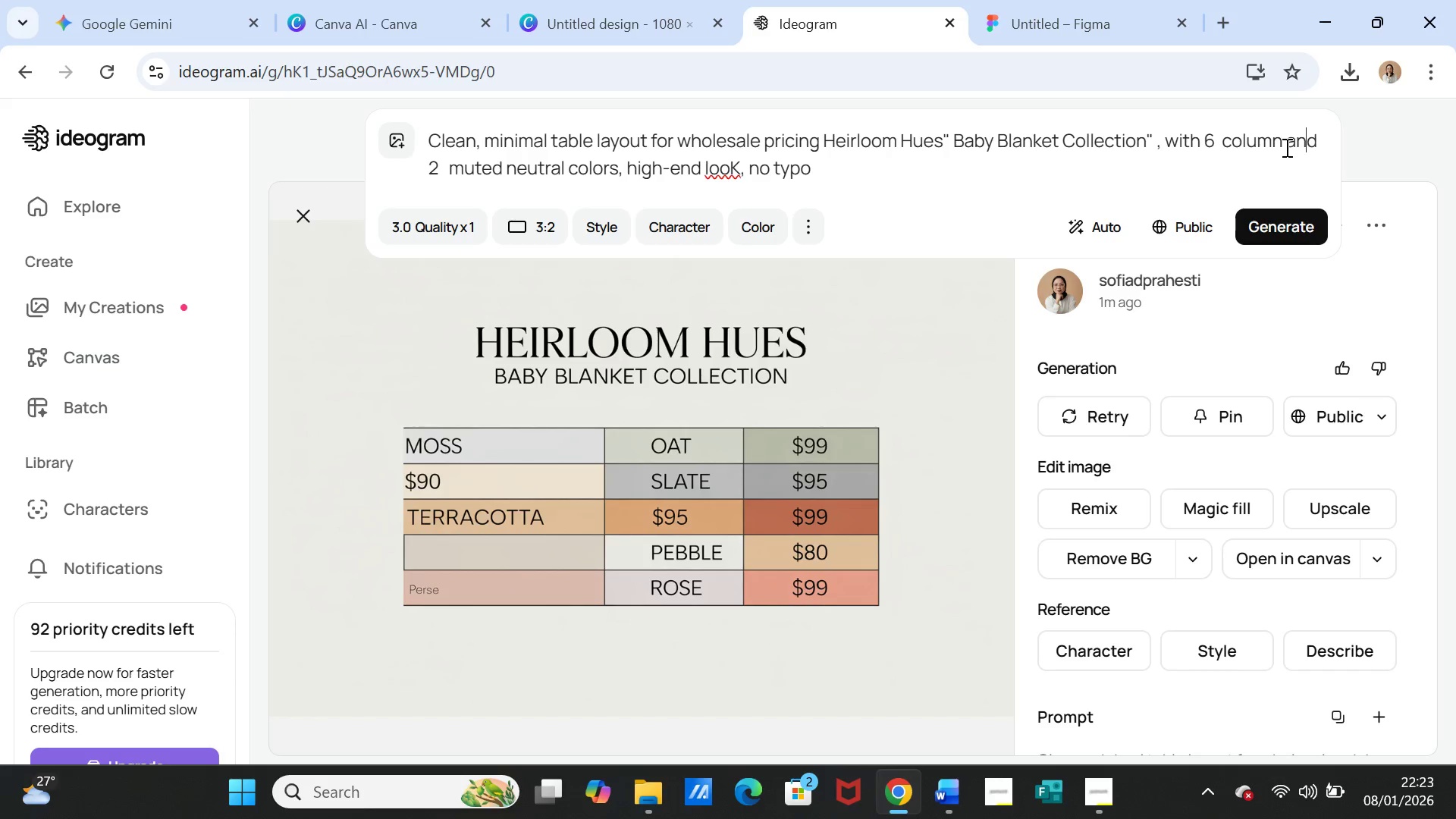 
key(ArrowRight)
 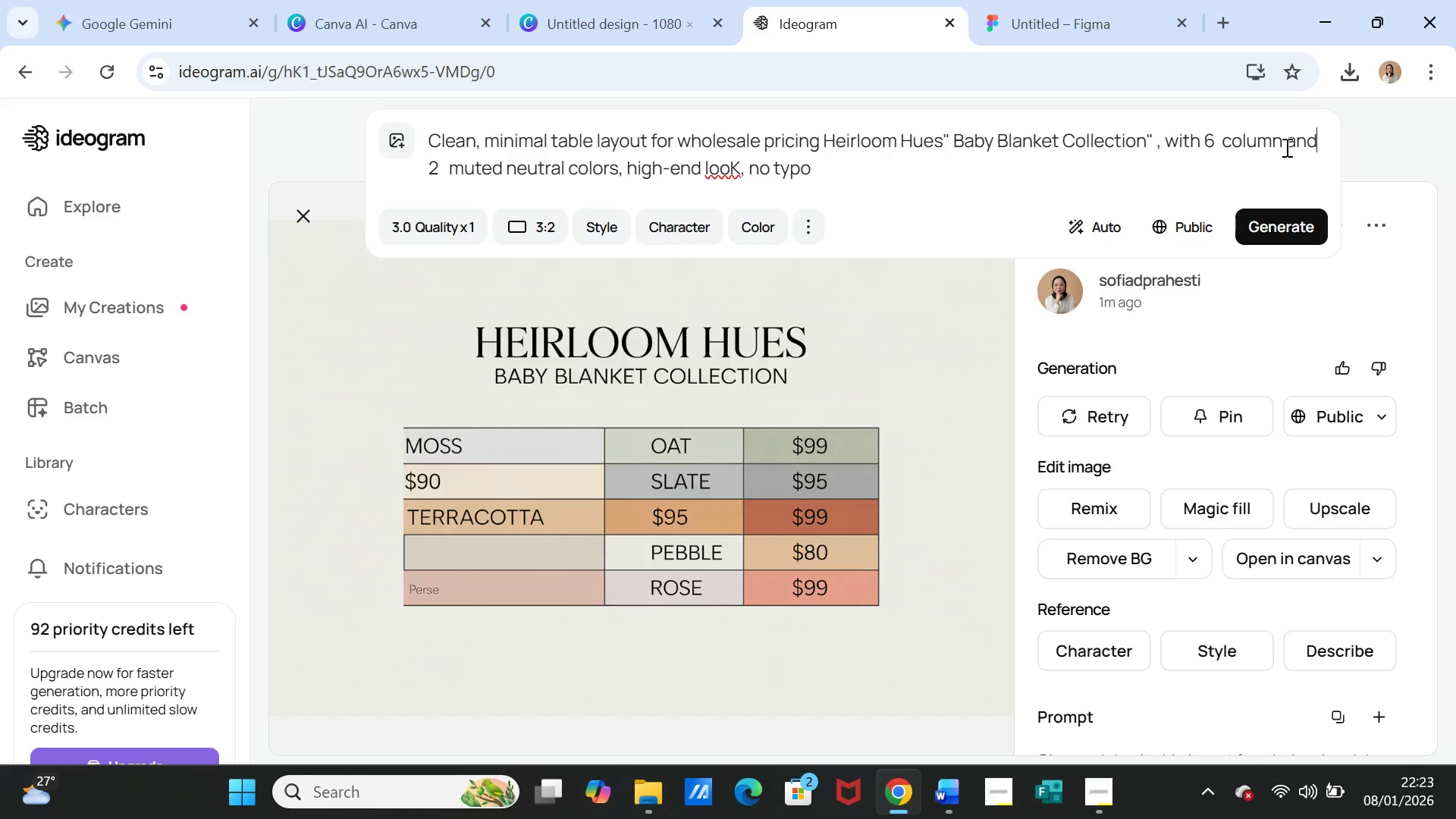 
key(ArrowRight)
 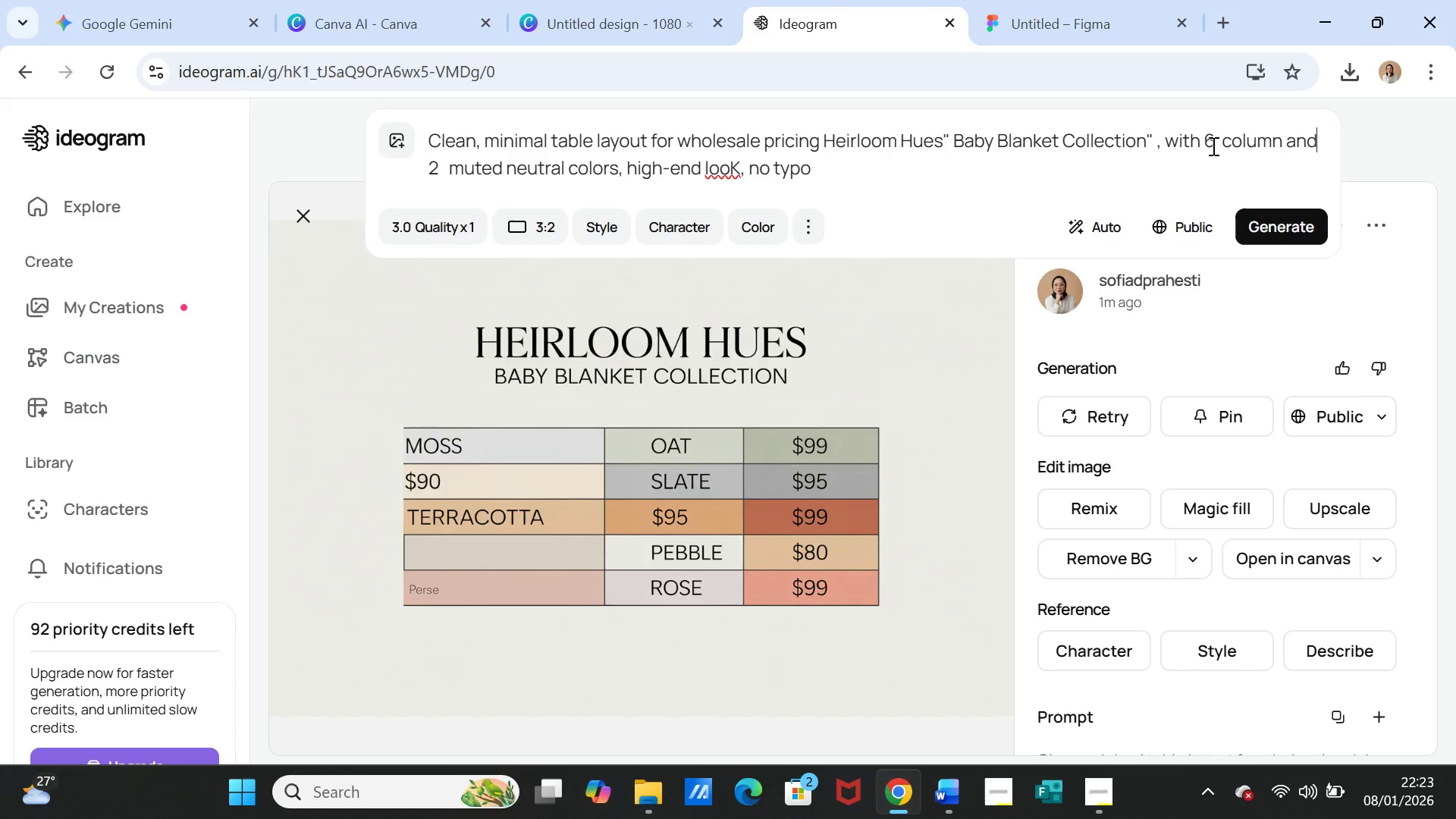 
left_click([1212, 146])
 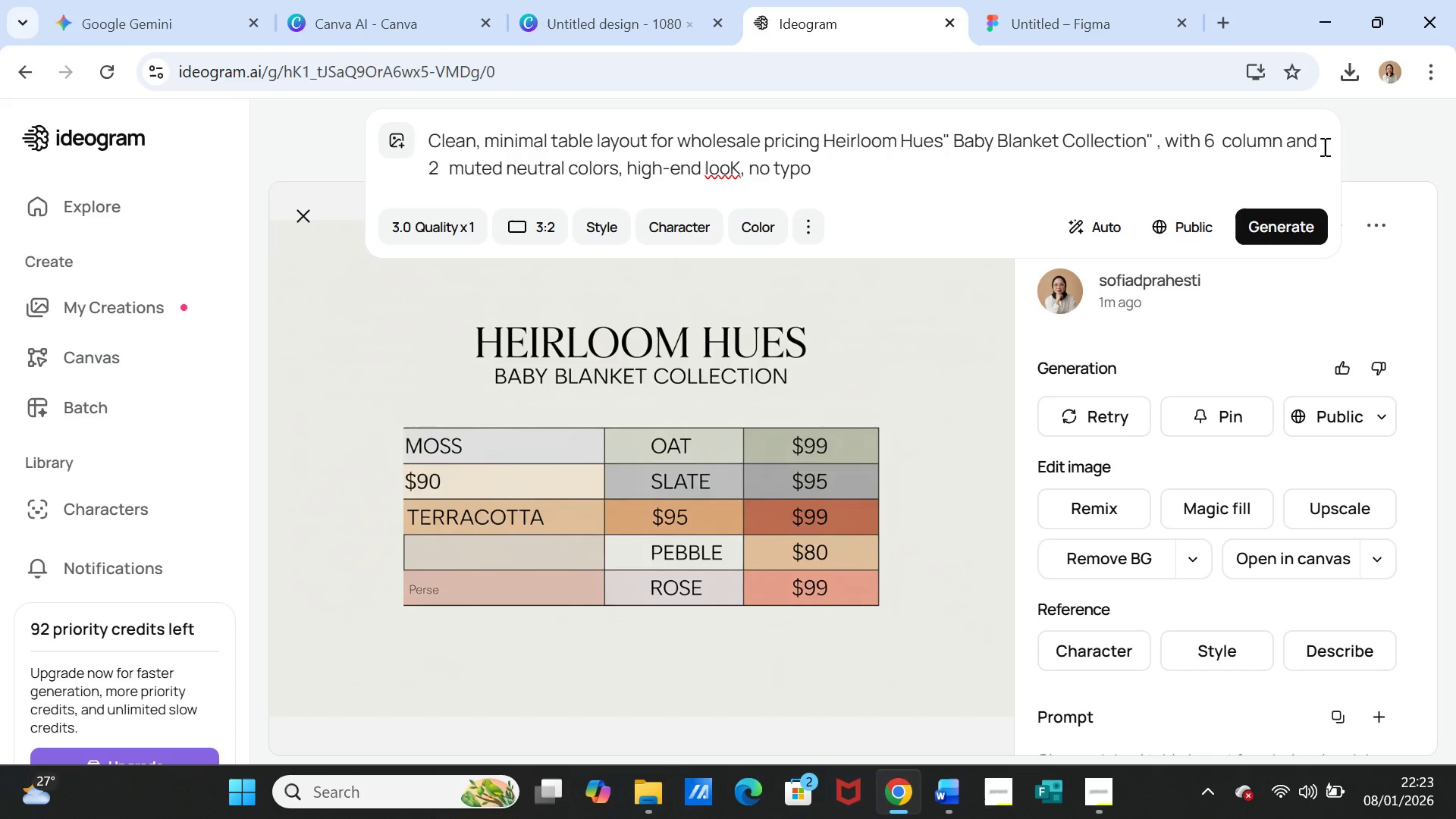 
left_click([1323, 144])
 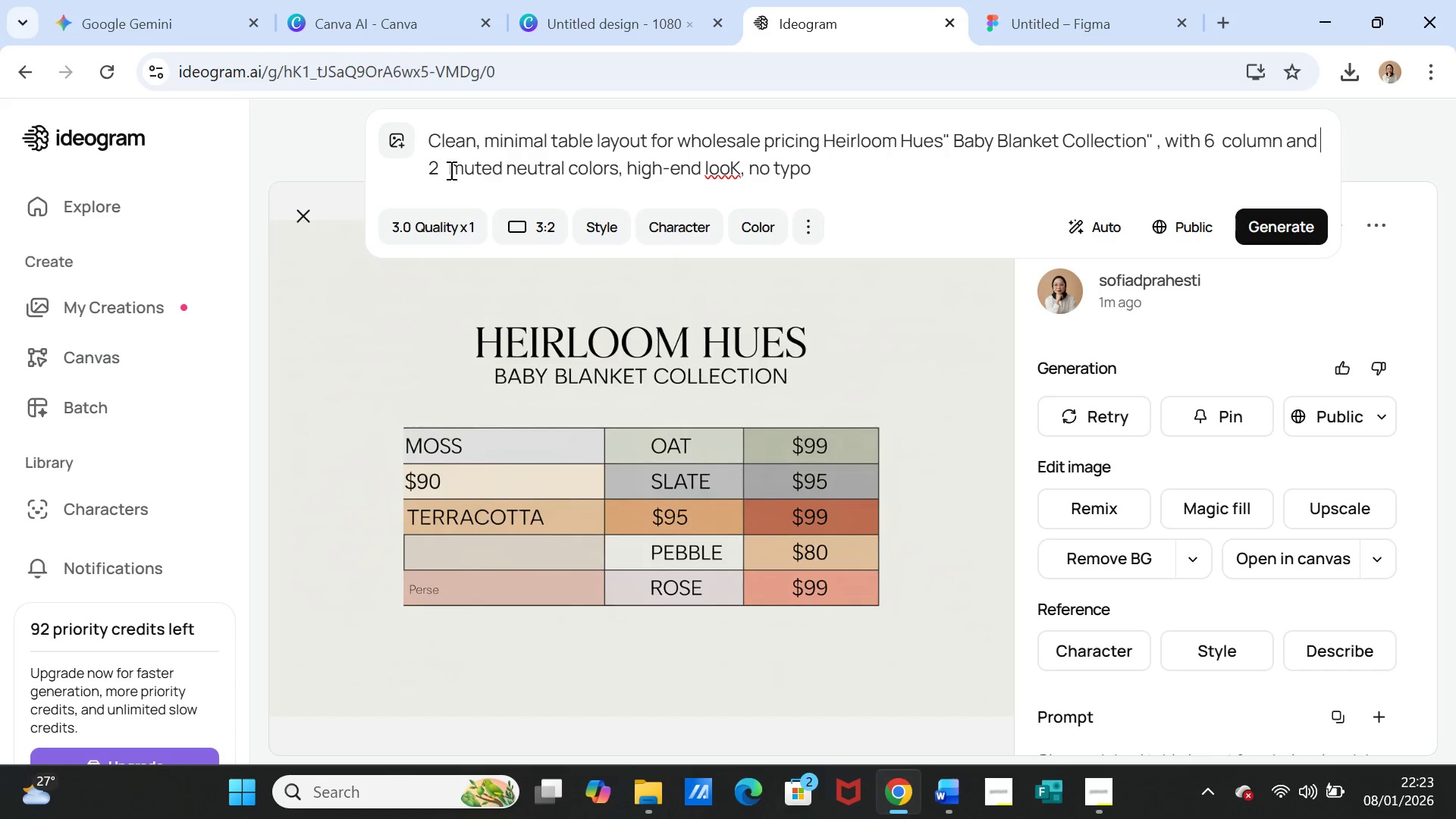 
left_click([448, 169])
 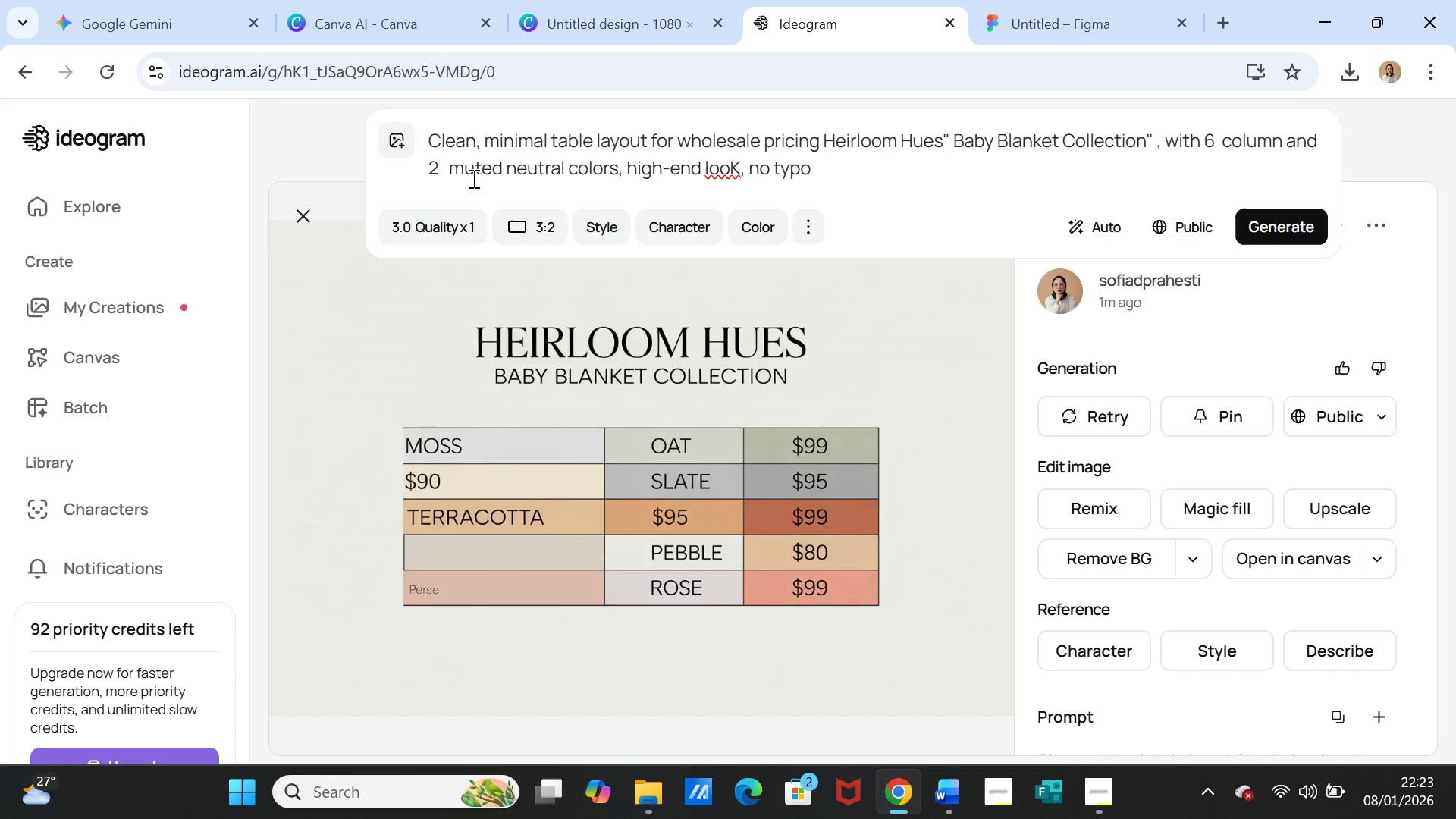 
type(rows, )
 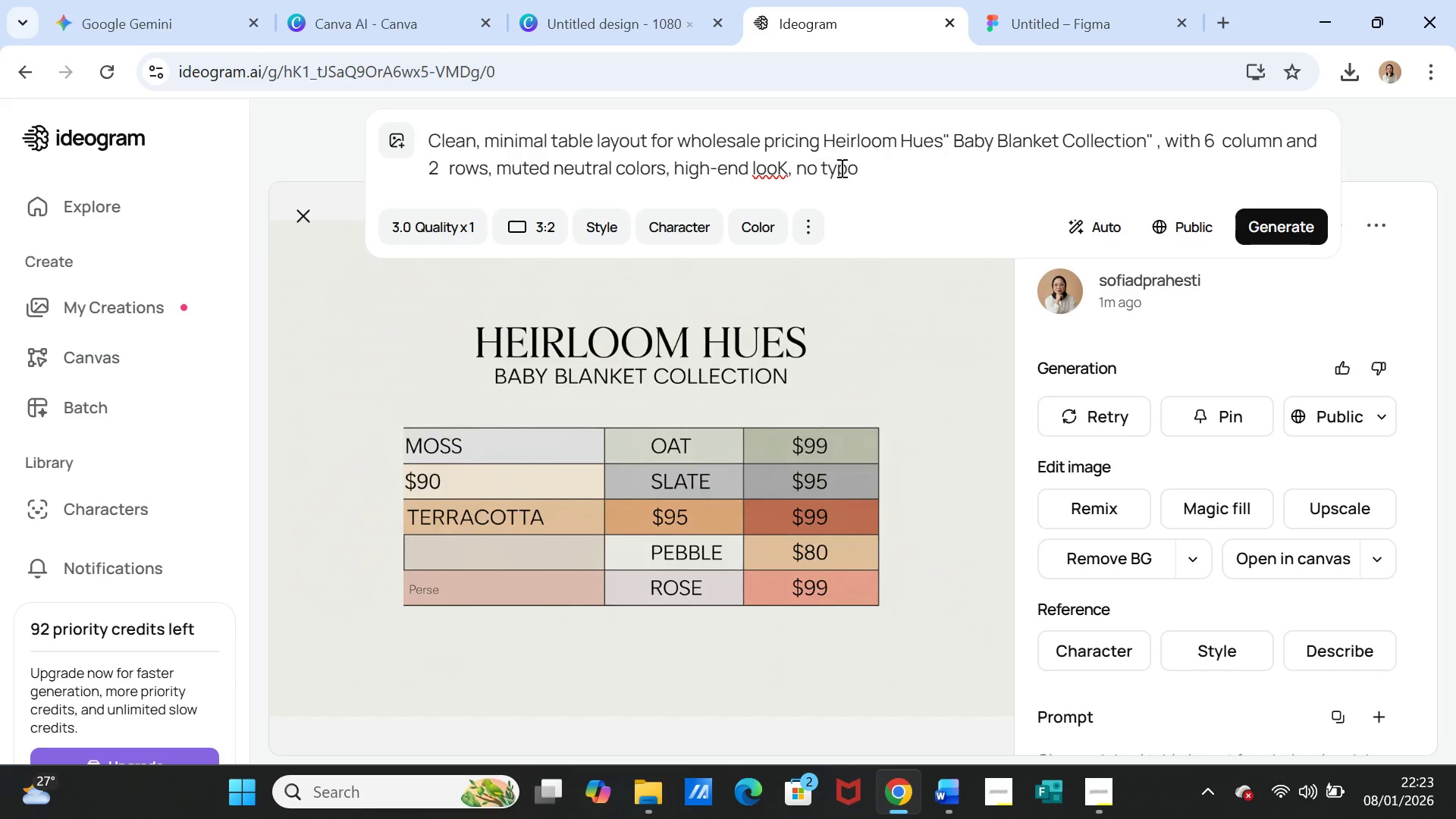 
left_click_drag(start_coordinate=[856, 168], to_coordinate=[817, 174])
 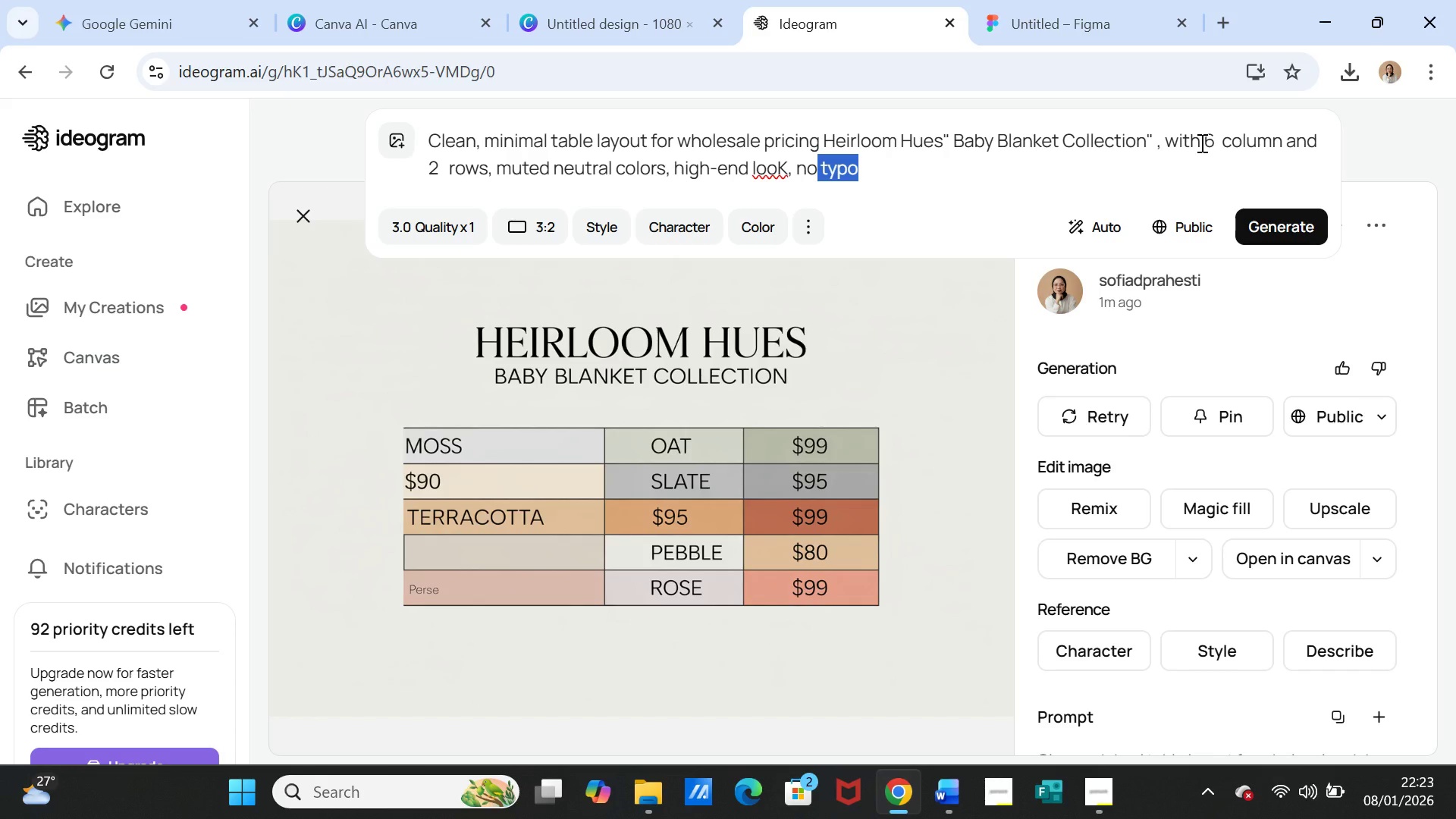 
left_click([1200, 143])
 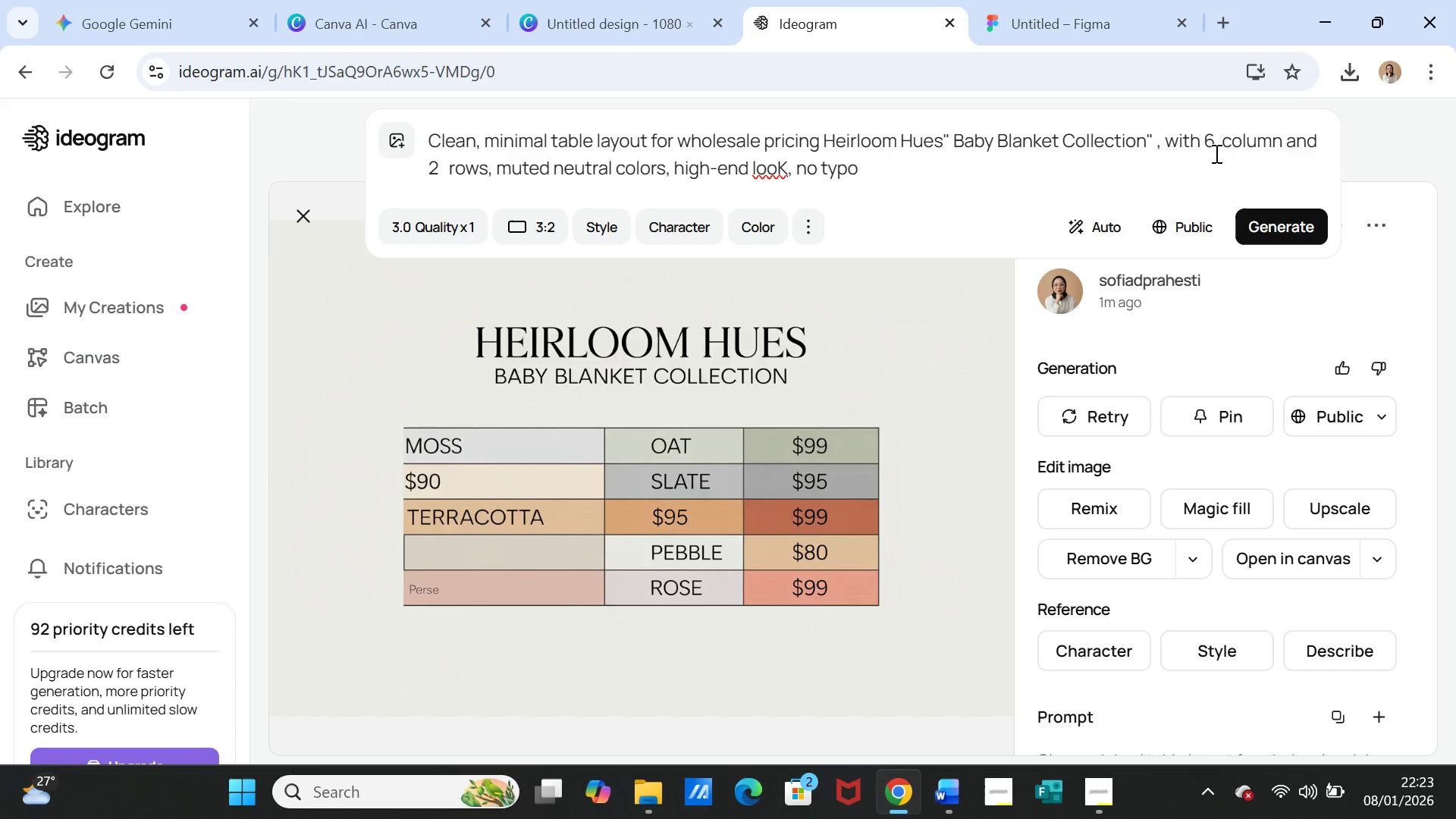 
type( blank )
 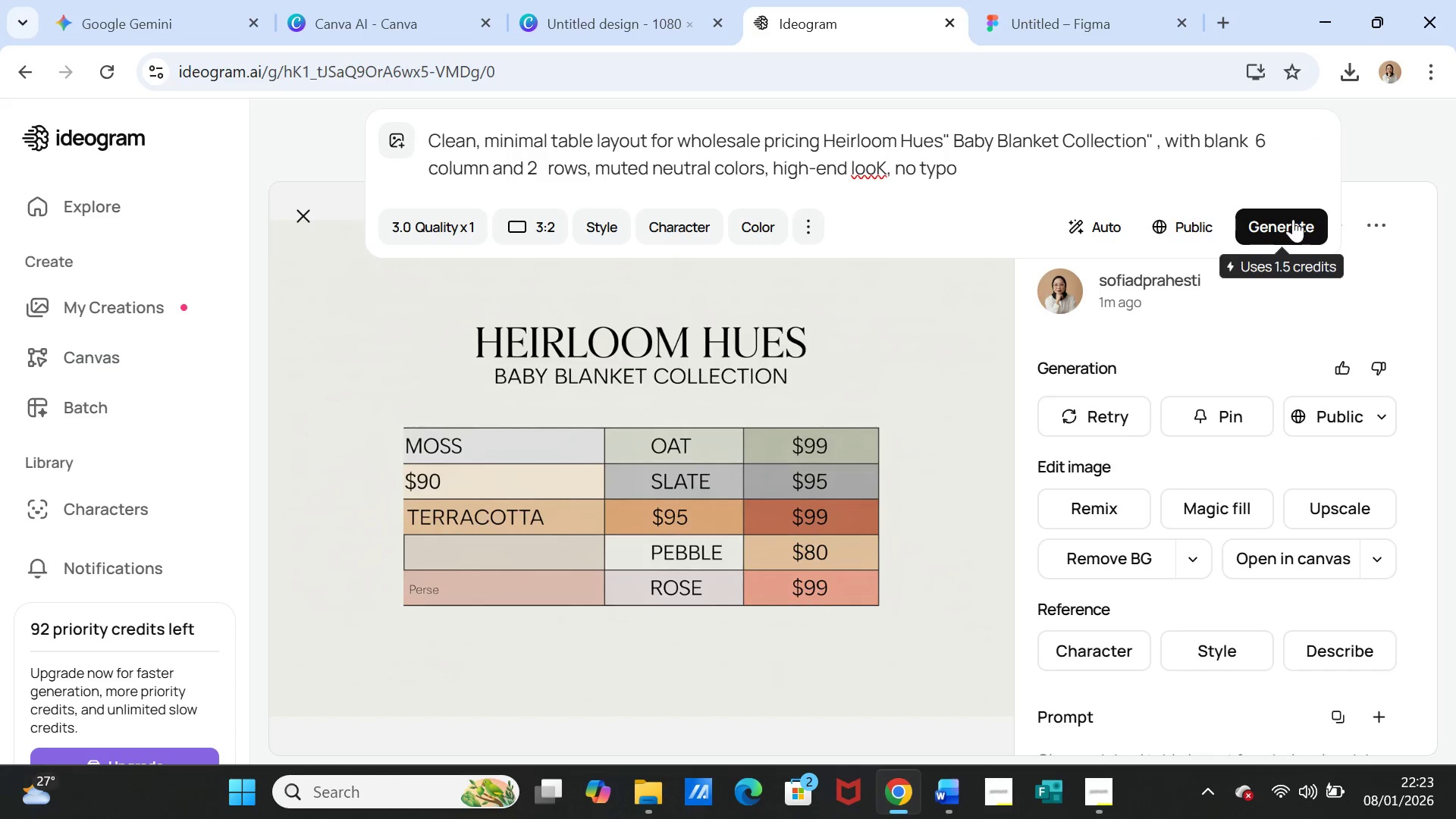 
left_click([1247, 219])
 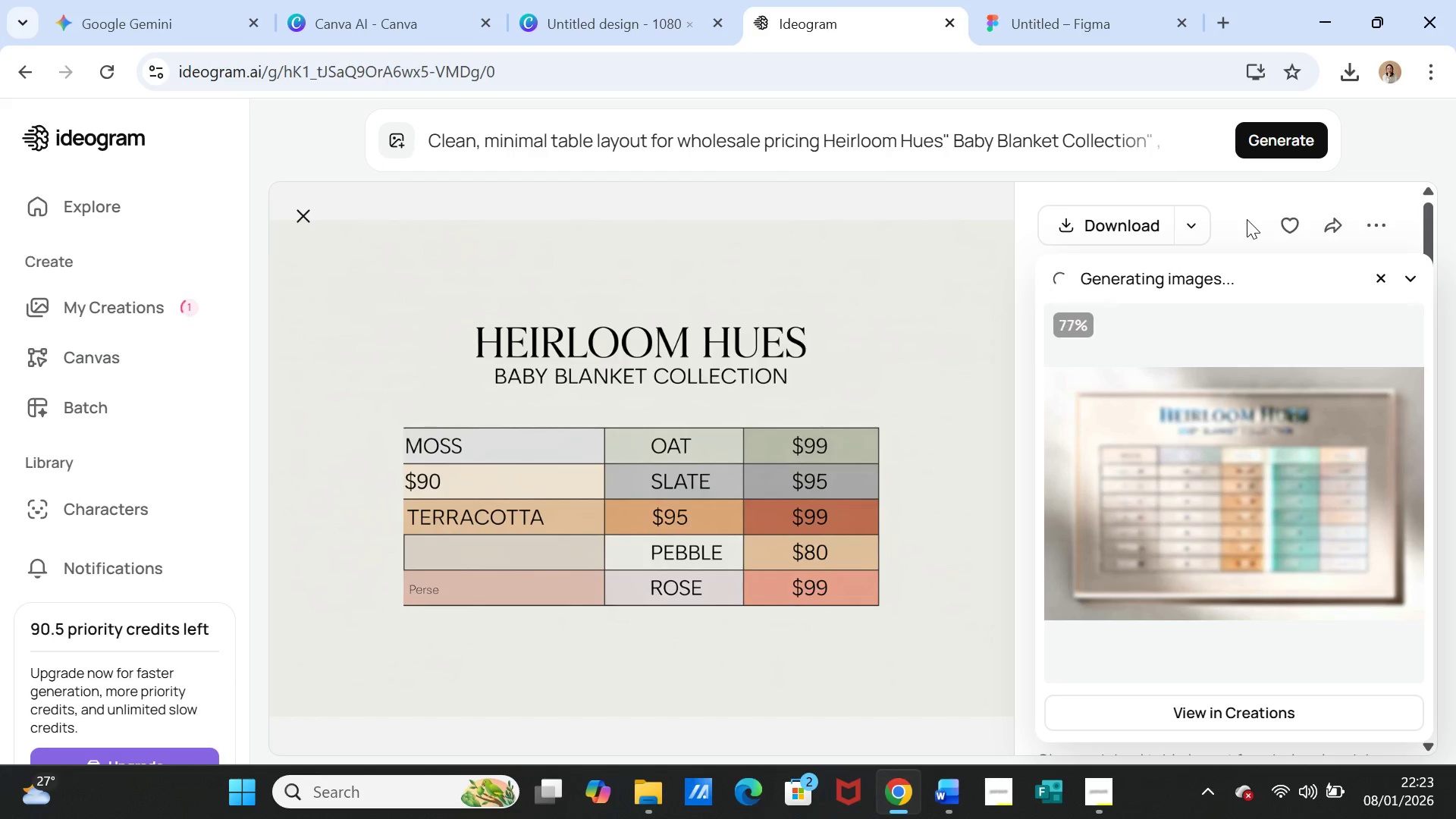 
wait(25.24)
 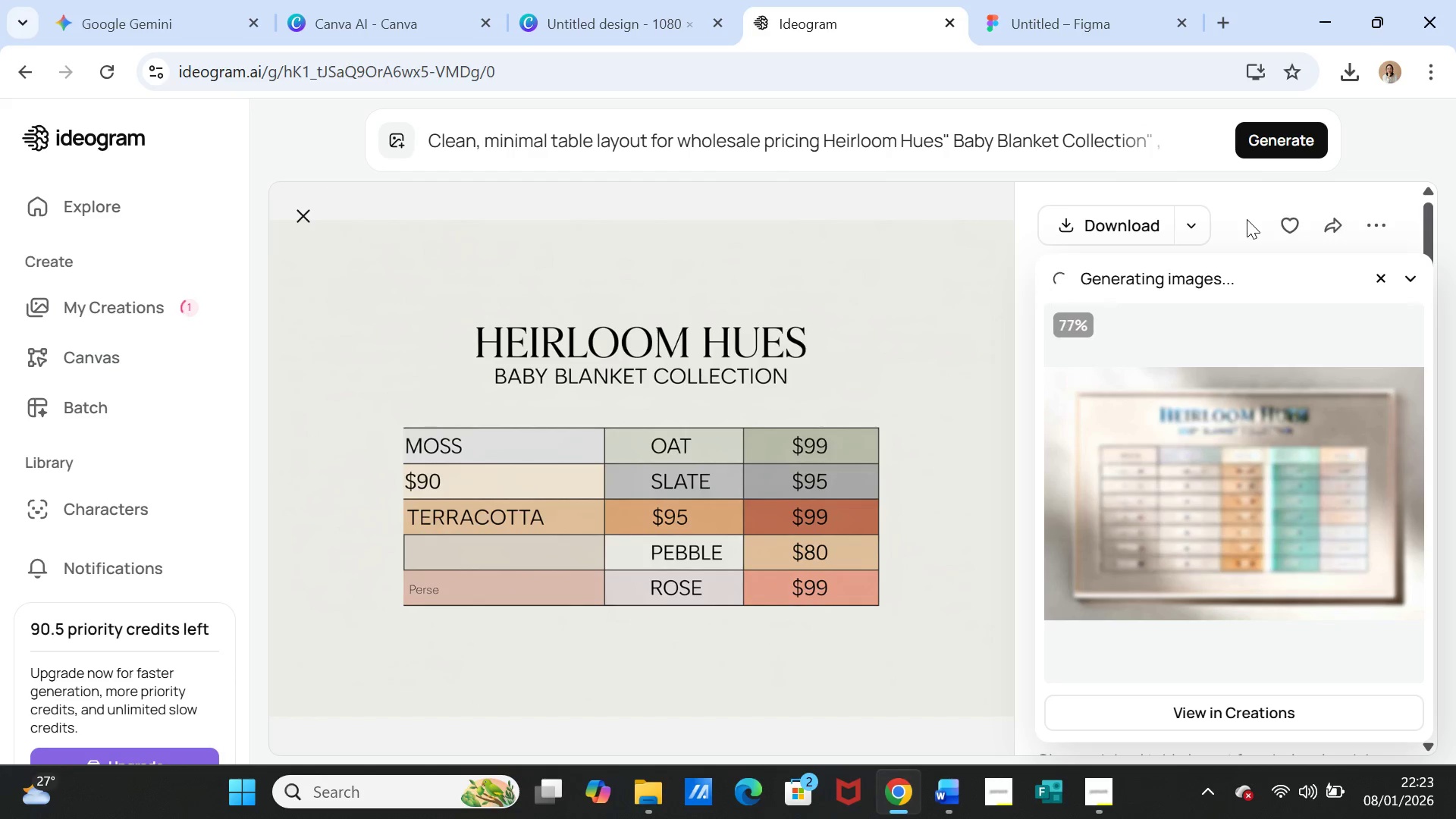 
left_click([1219, 440])
 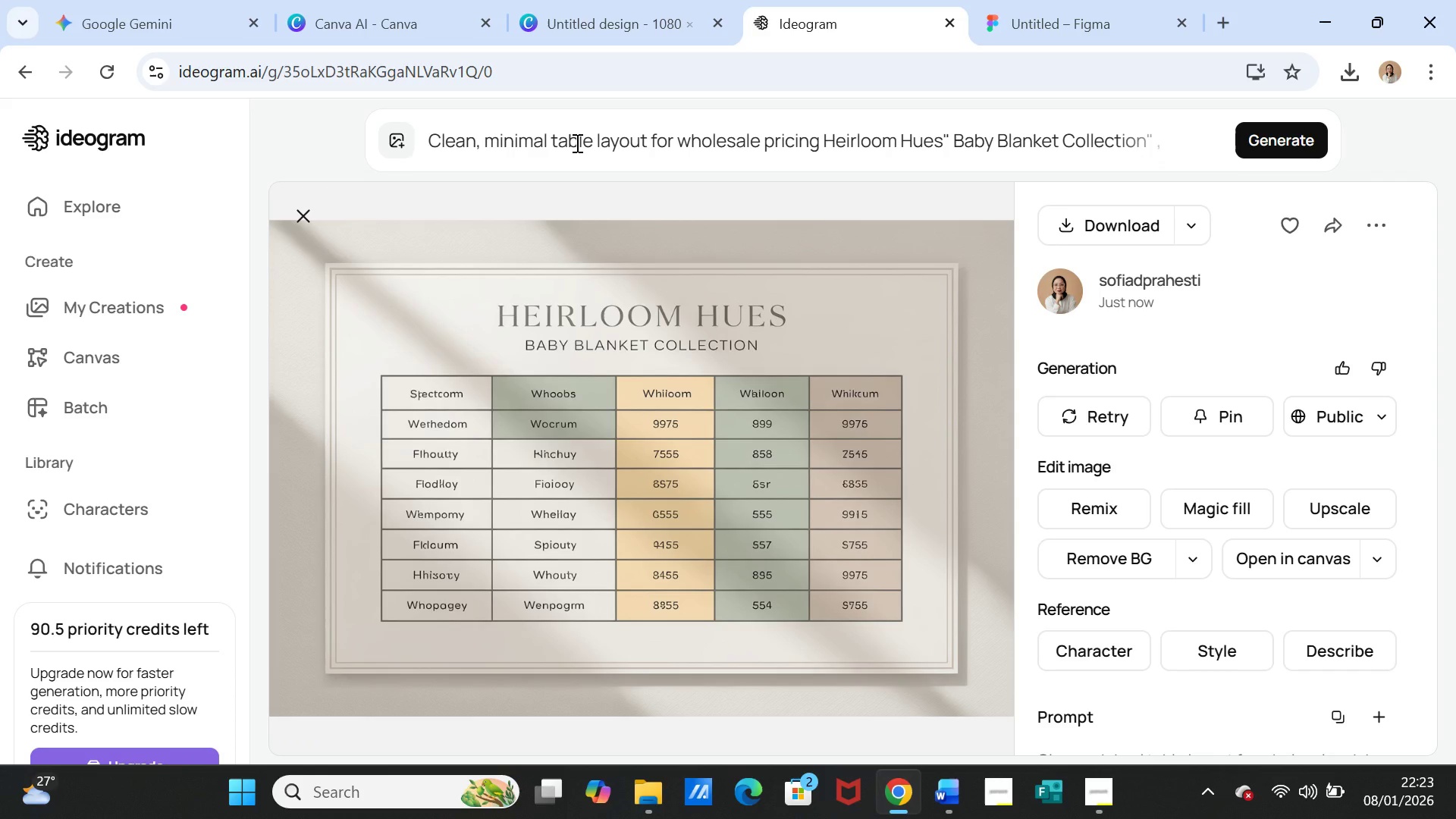 
left_click([550, 140])
 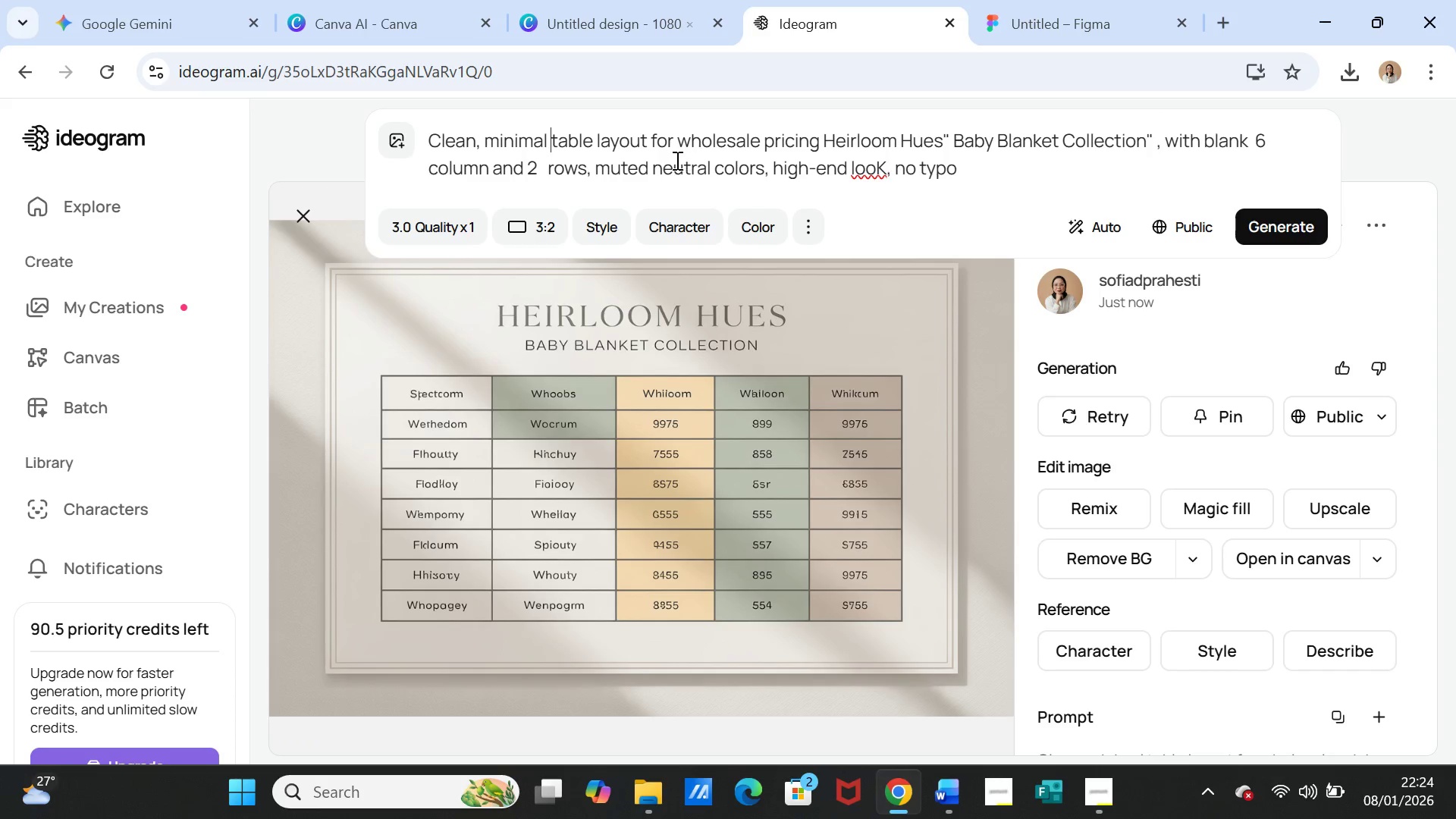 
wait(9.48)
 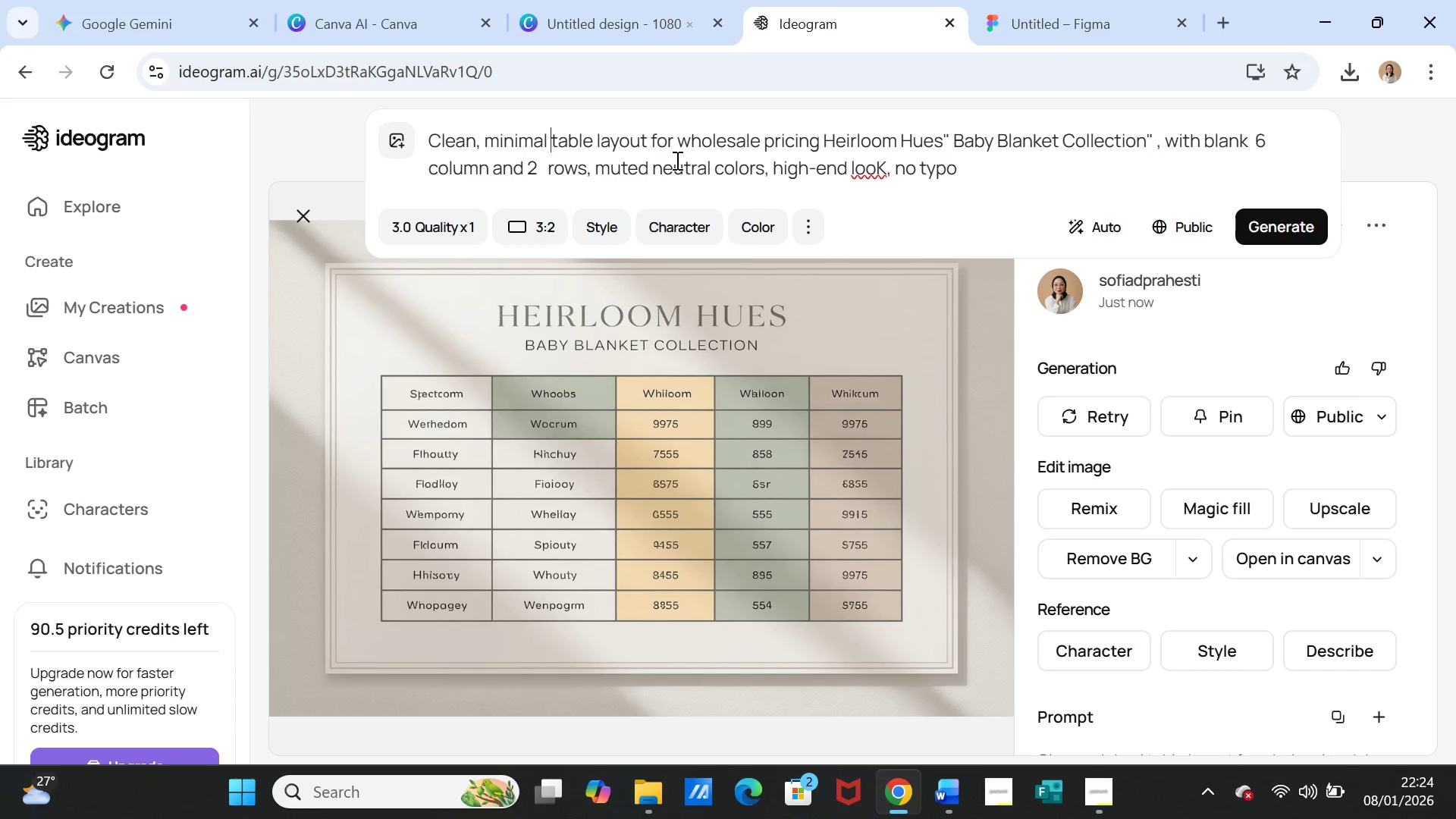 
left_click_drag(start_coordinate=[1171, 140], to_coordinate=[588, 171])
 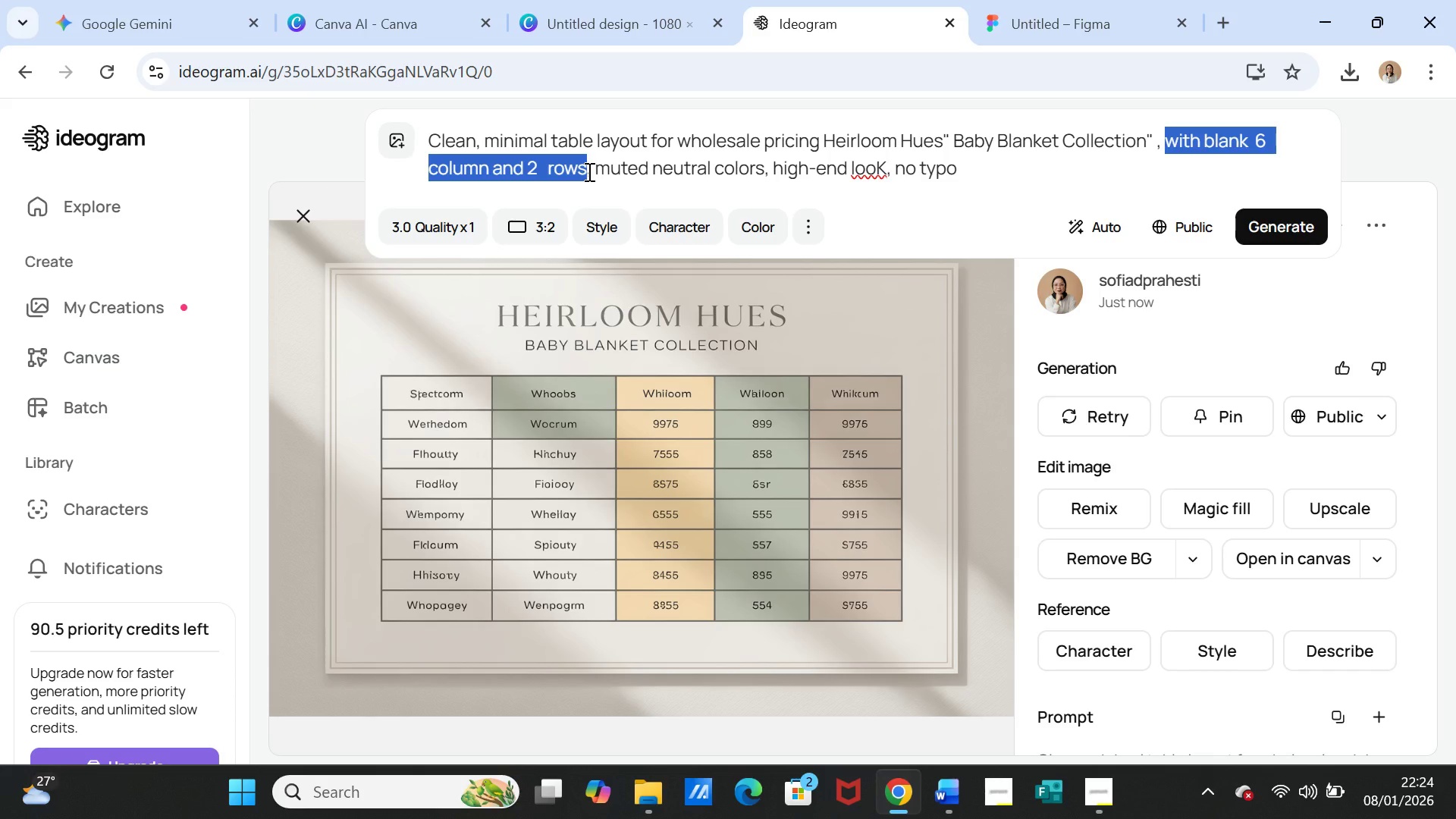 
key(Control+X)
 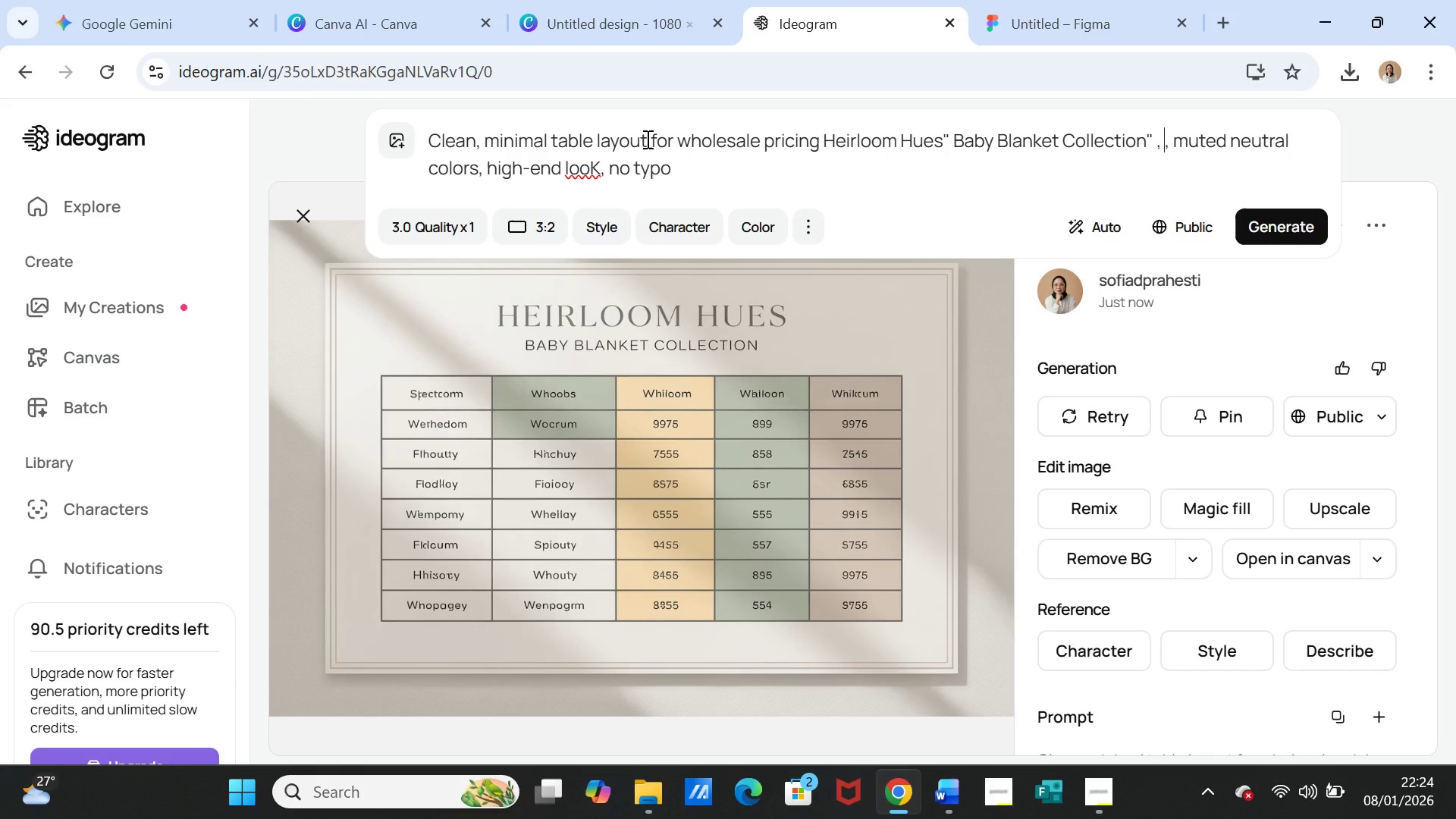 
left_click([646, 139])
 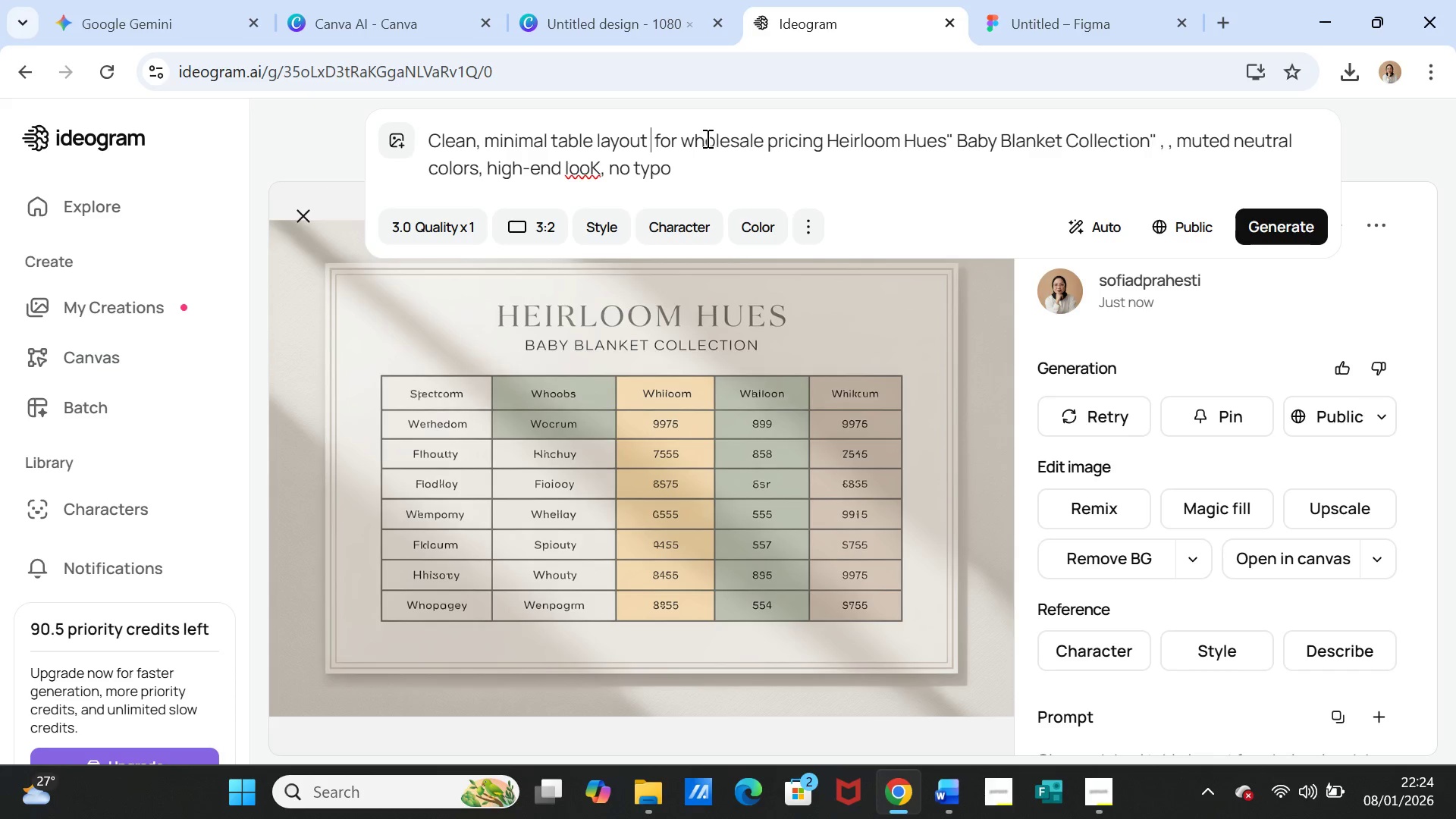 
key(Space)
 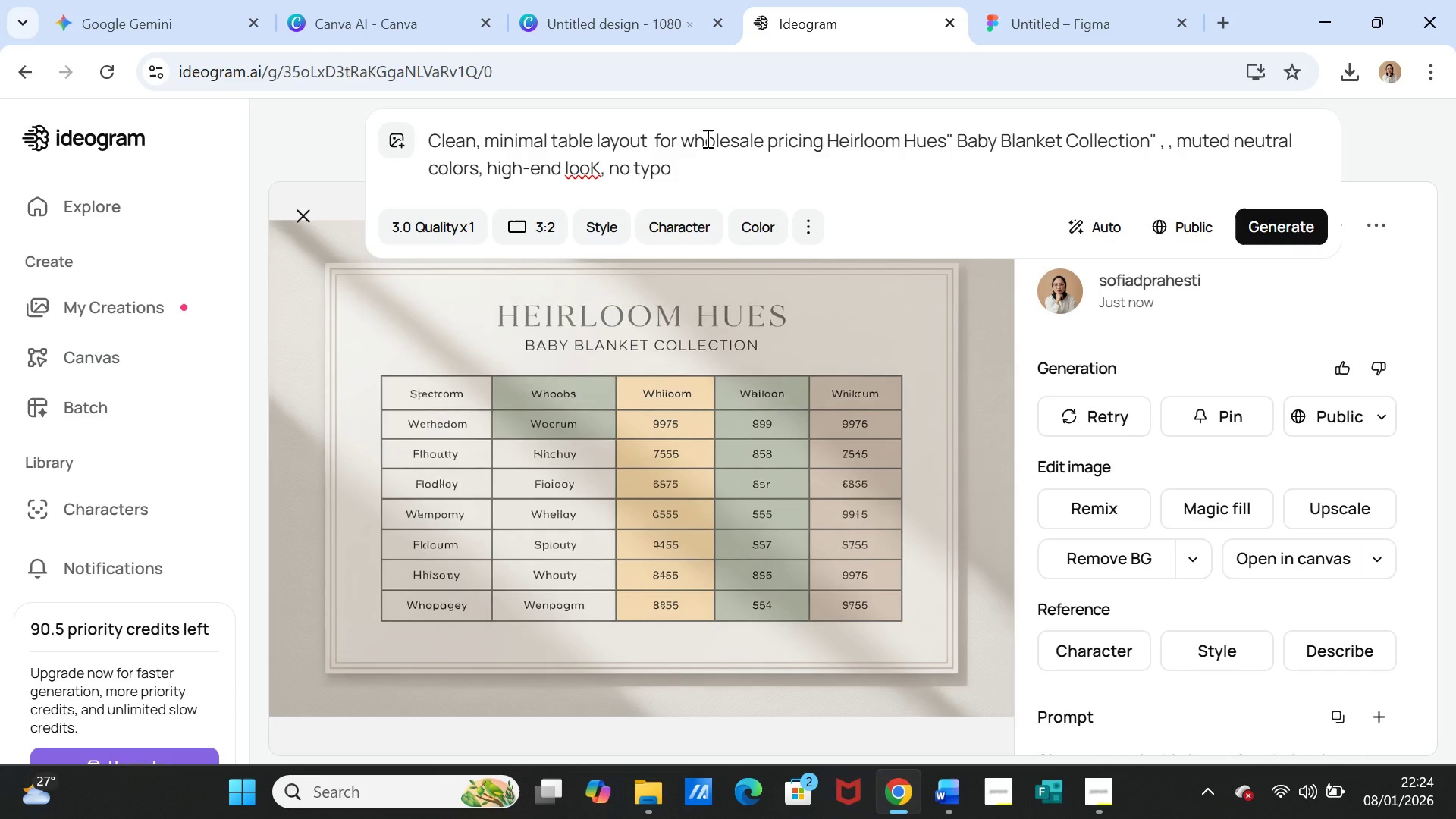 
key(Control+V)
 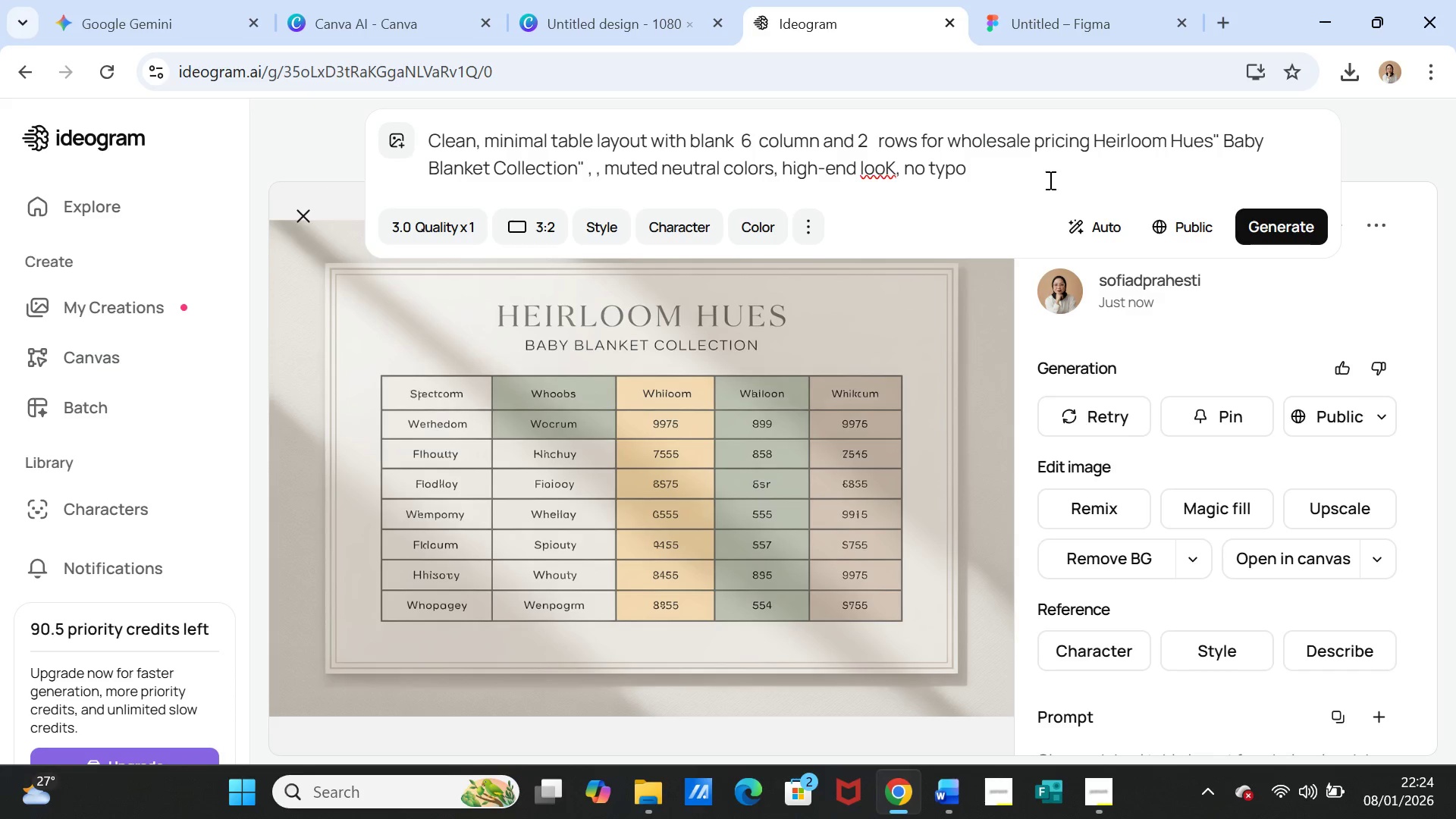 
wait(6.72)
 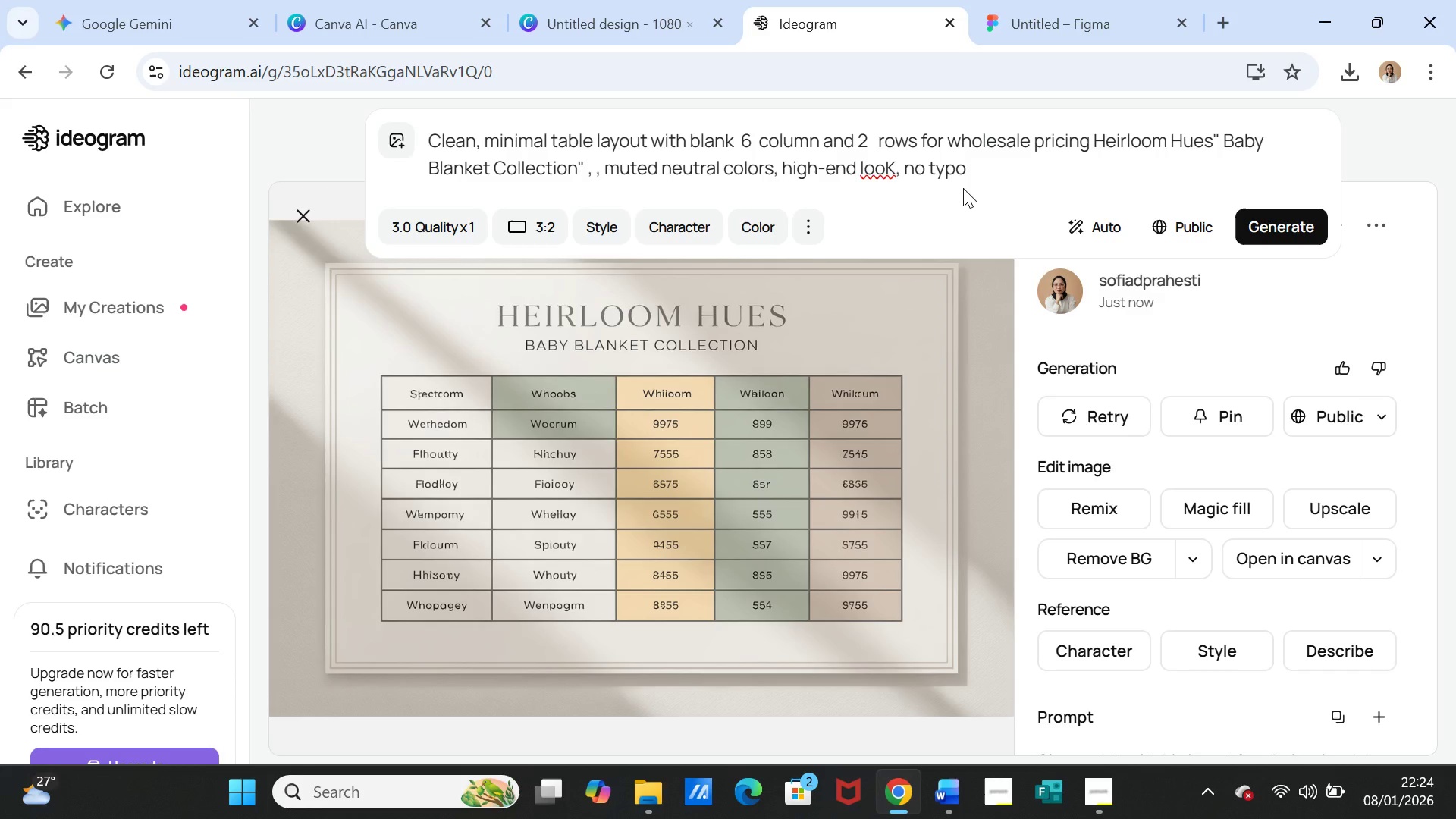 
left_click([600, 167])
 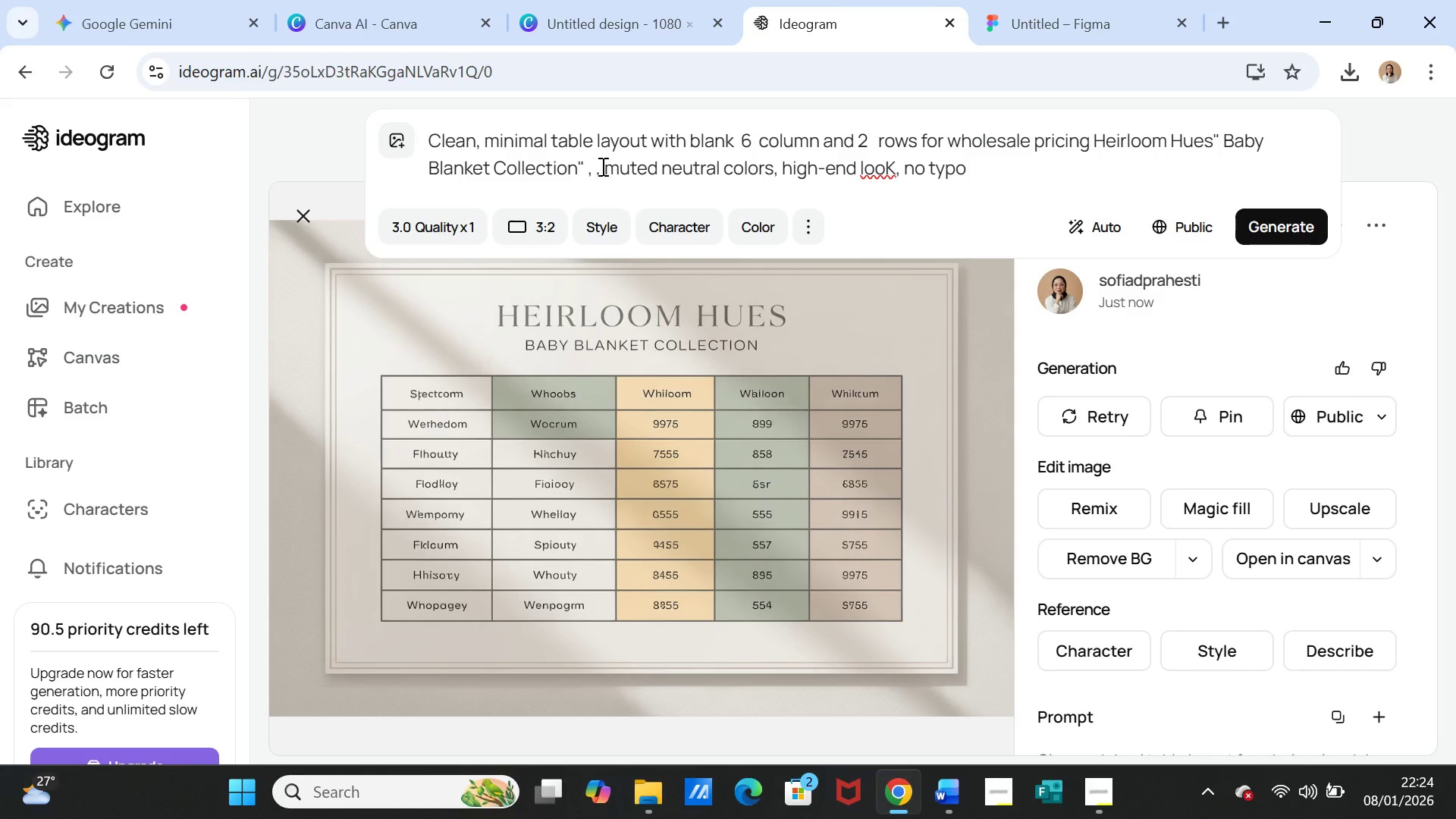 
key(Backspace)
 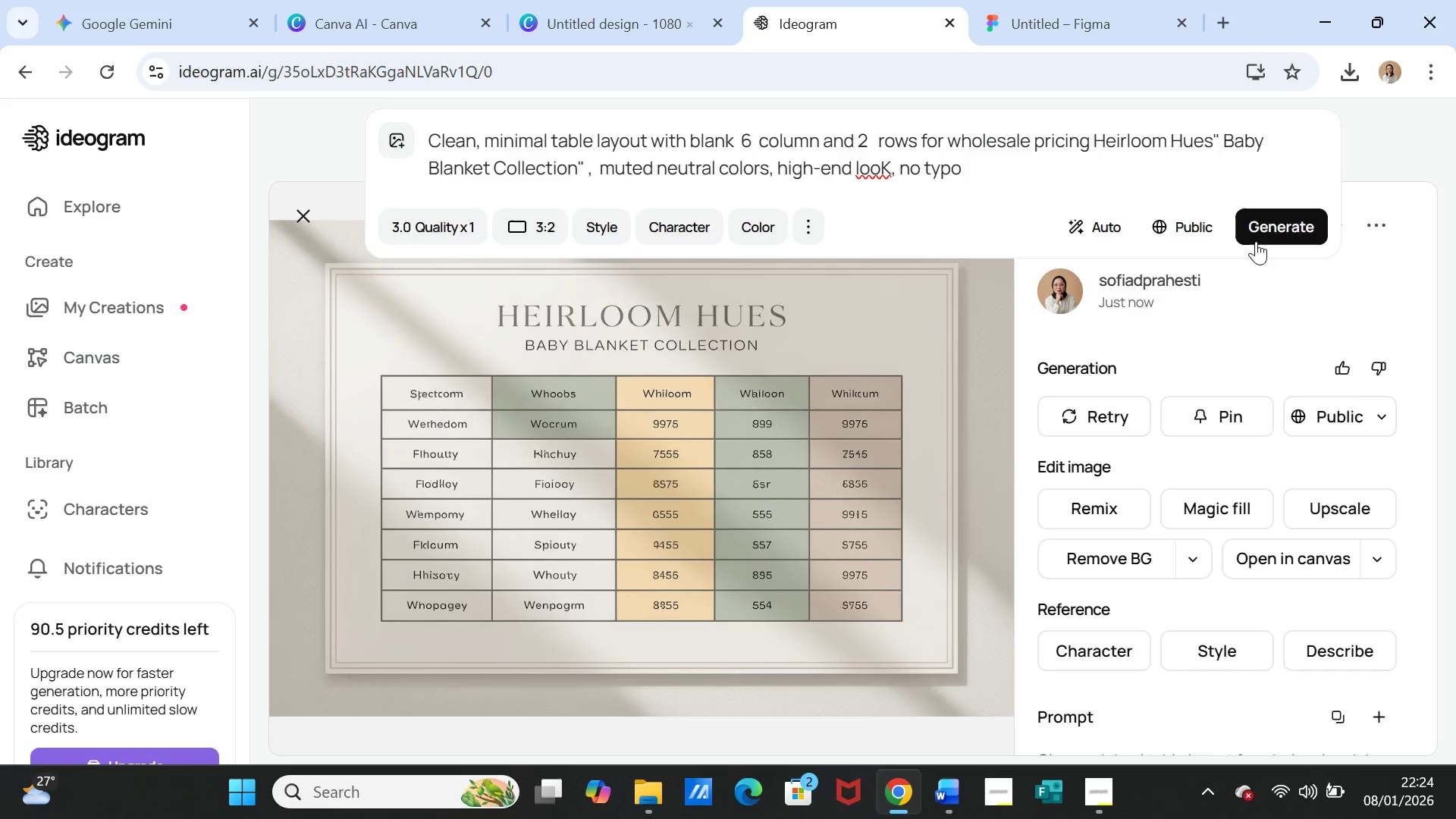 
left_click([1256, 221])
 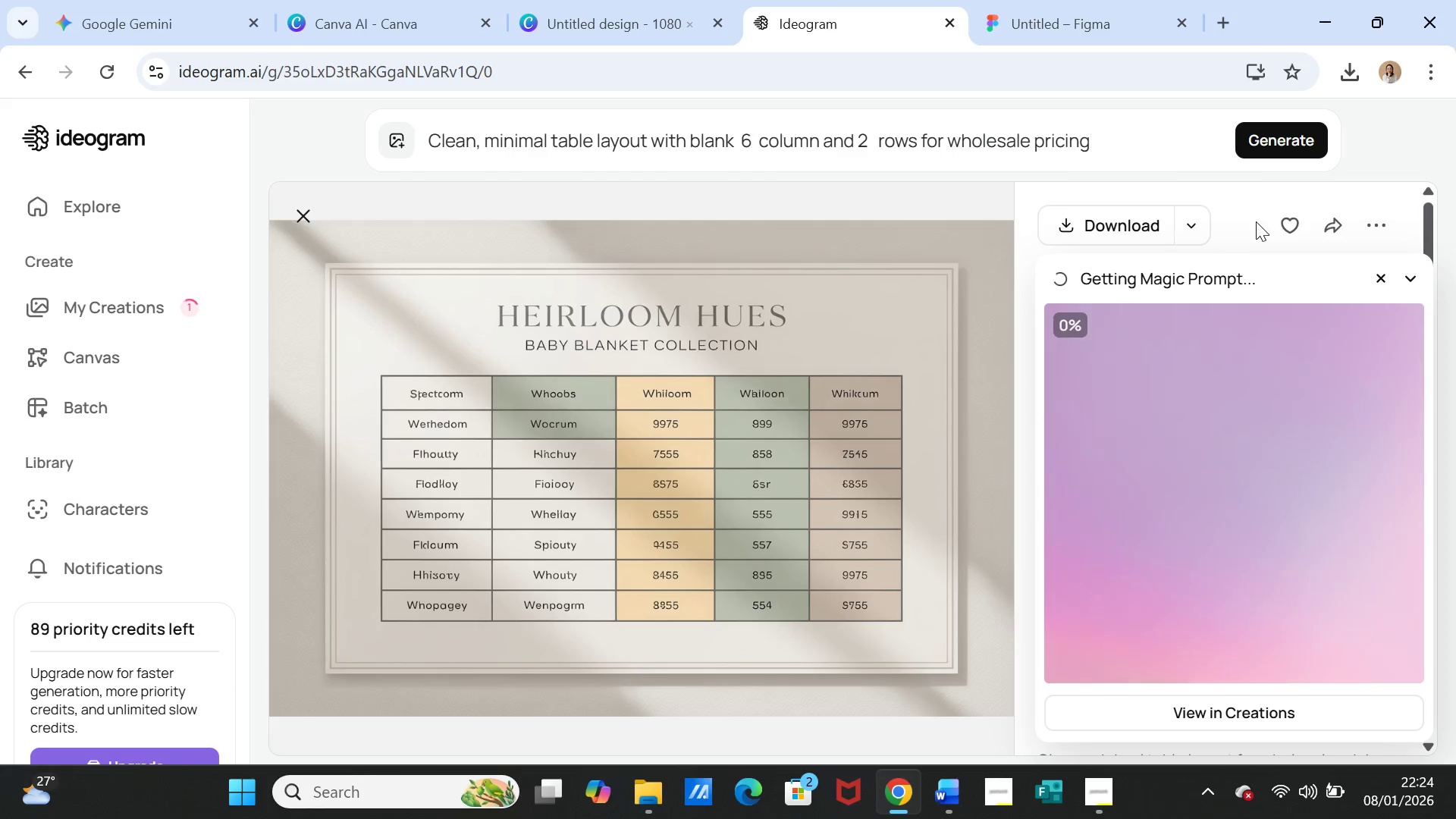 
double_click([956, 146])
 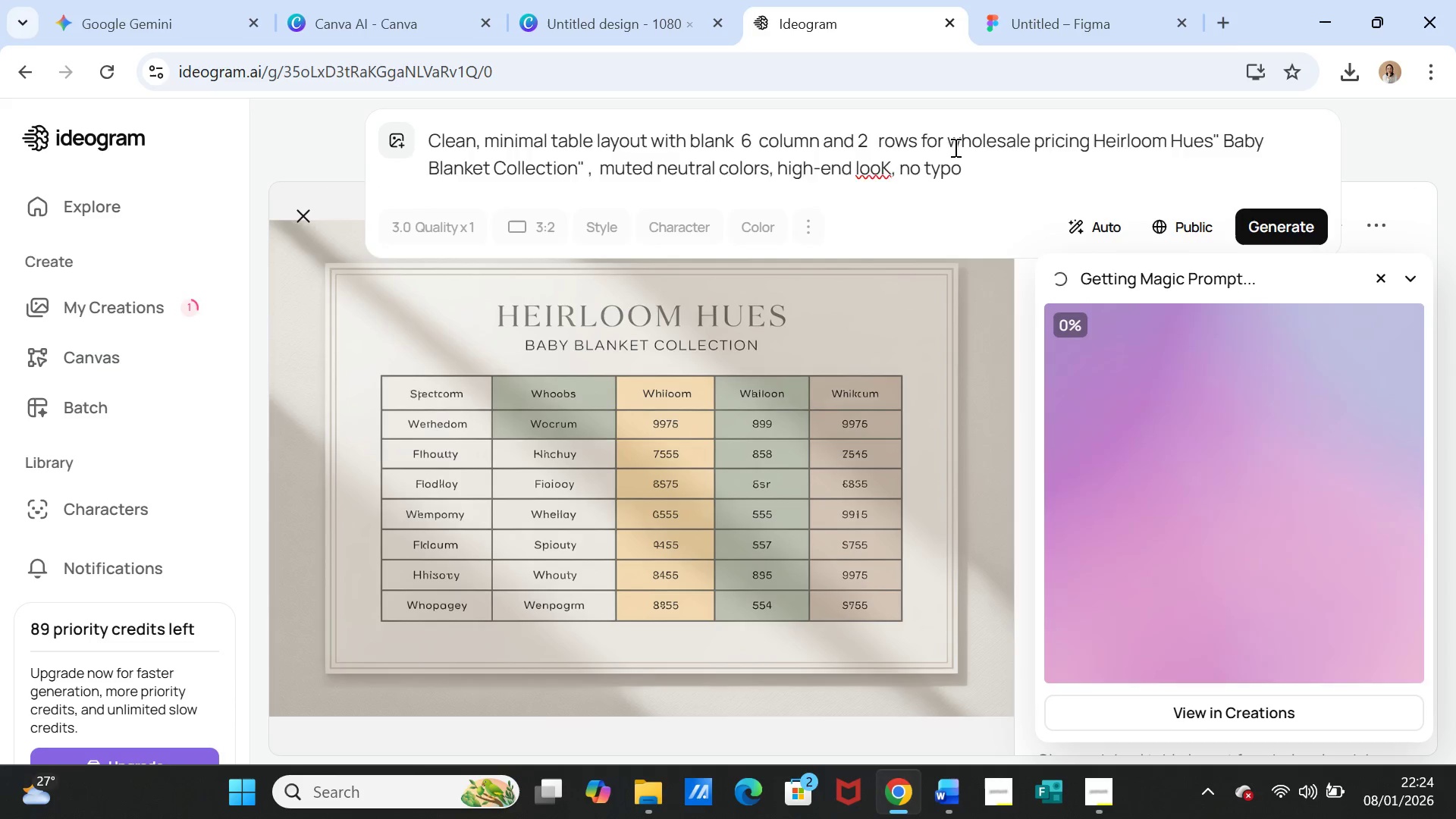 
triple_click([954, 147])
 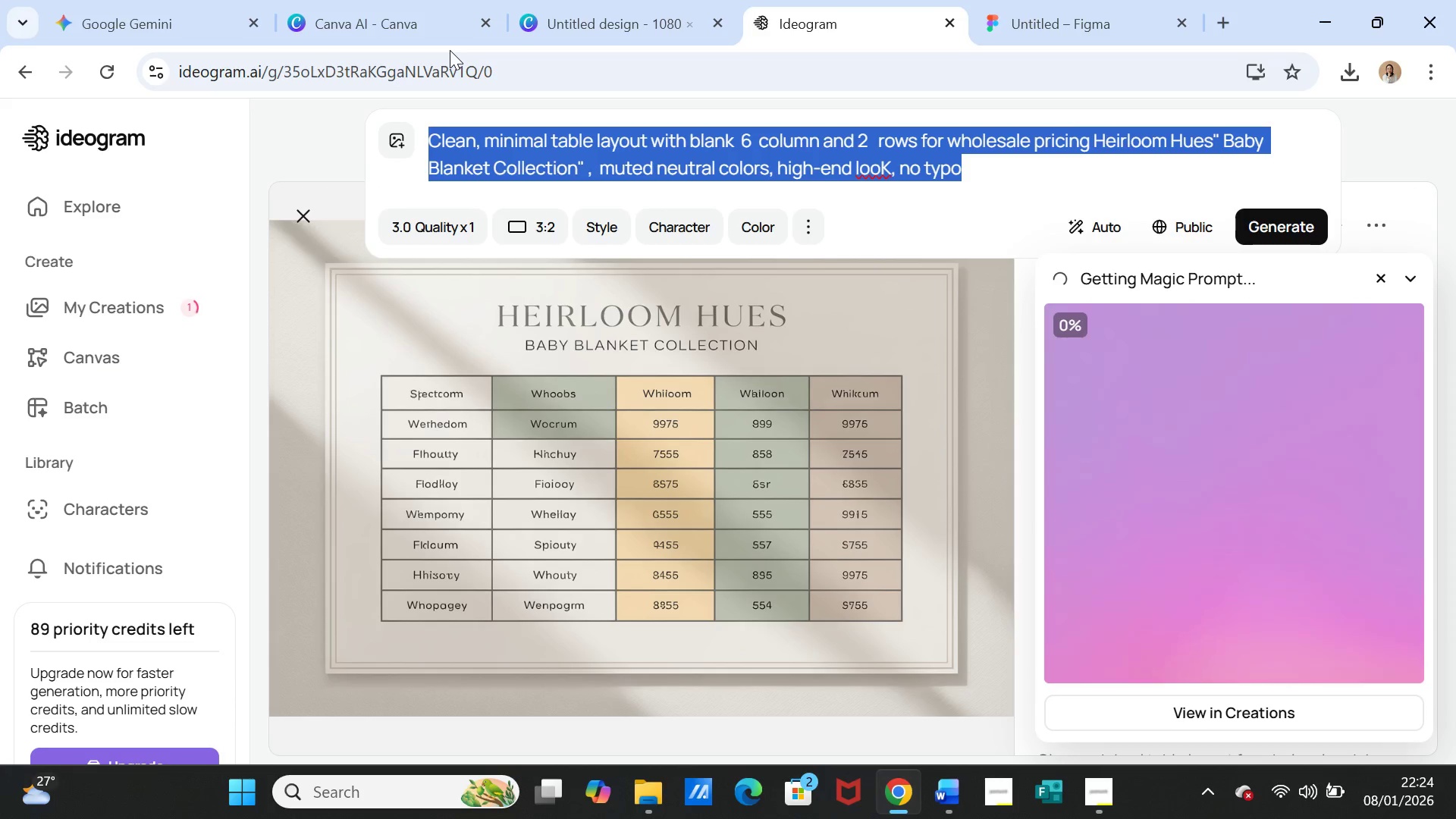 
key(Control+C)
 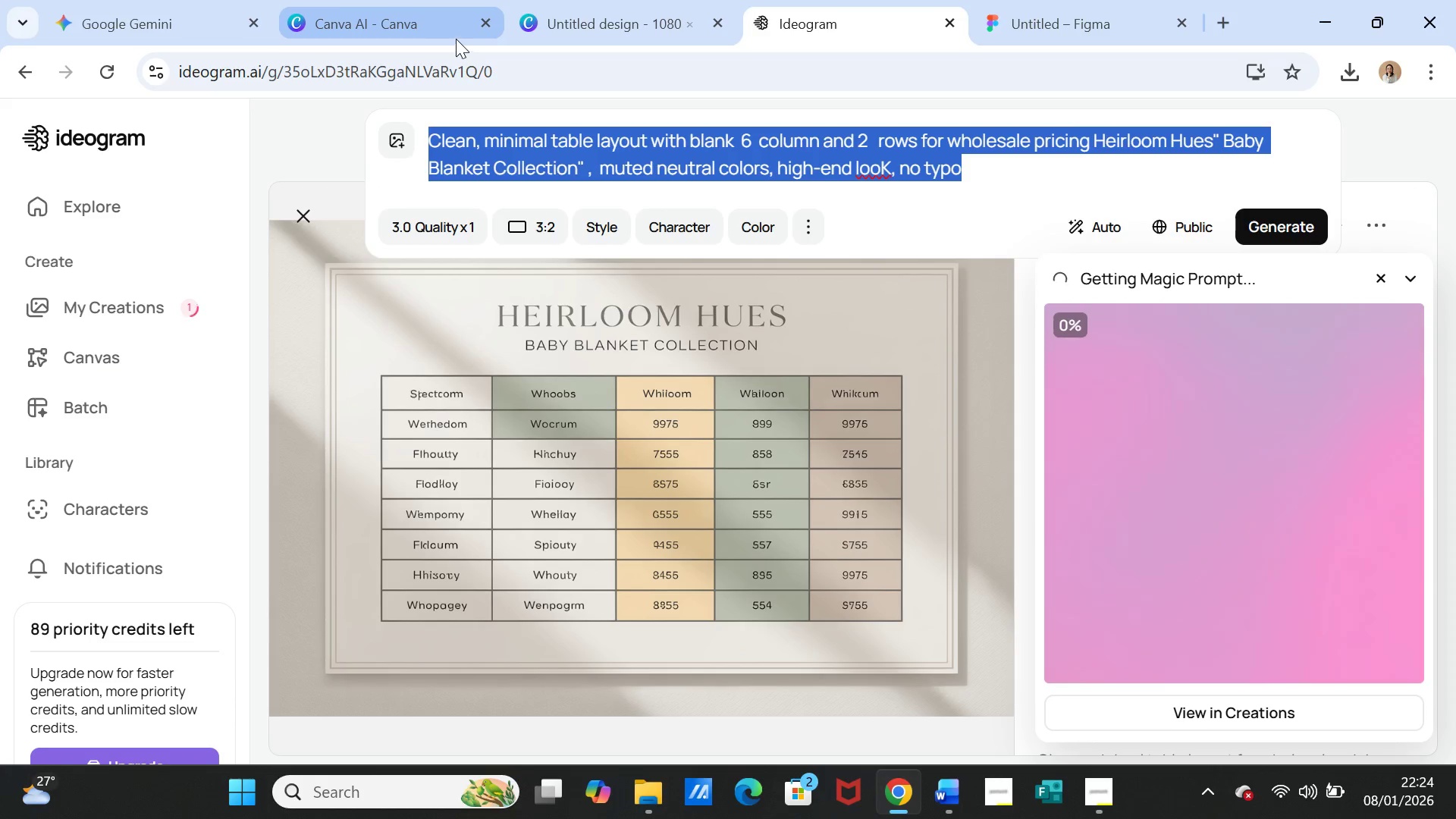 
left_click([442, 33])
 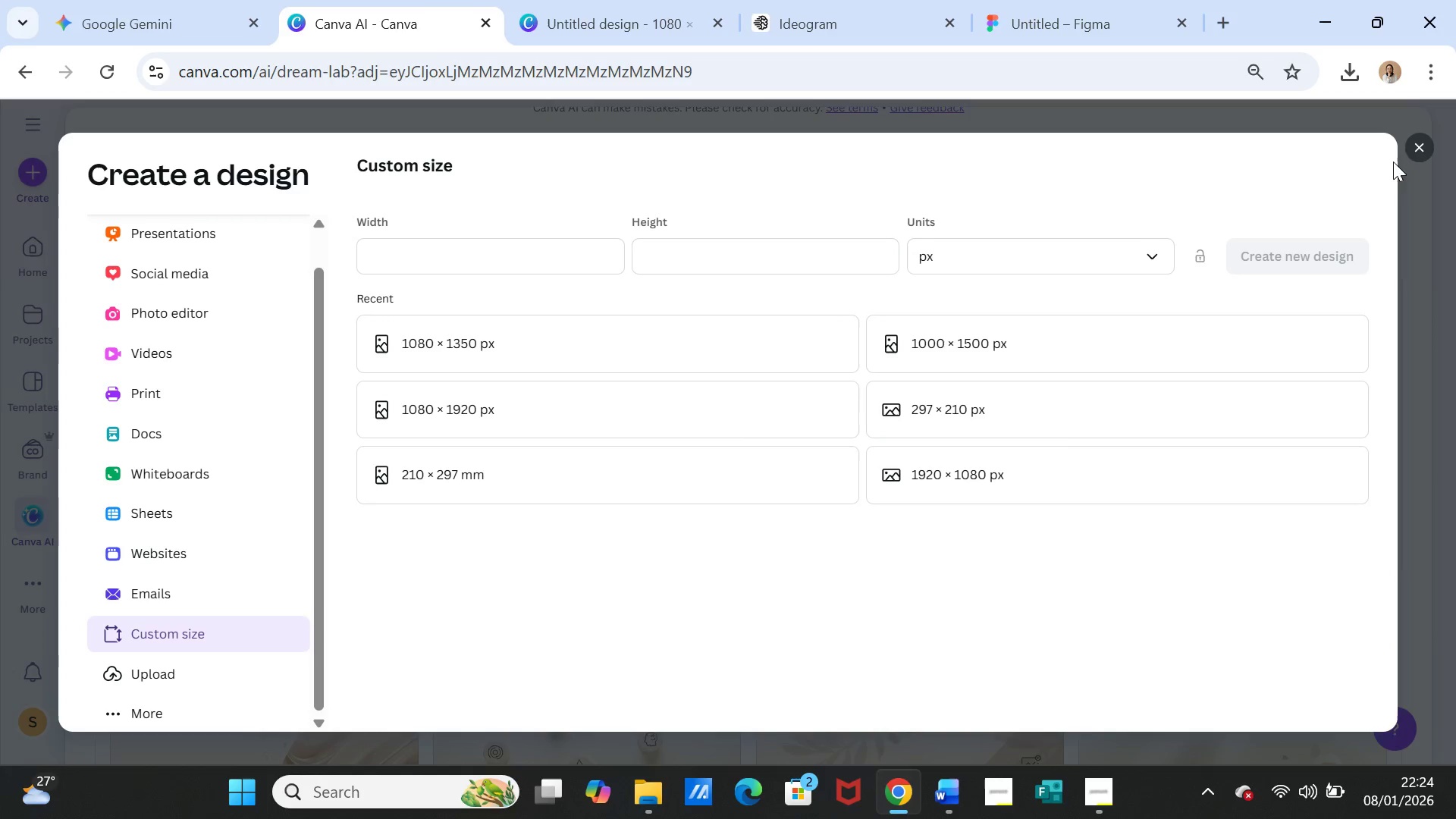 
left_click([1407, 146])
 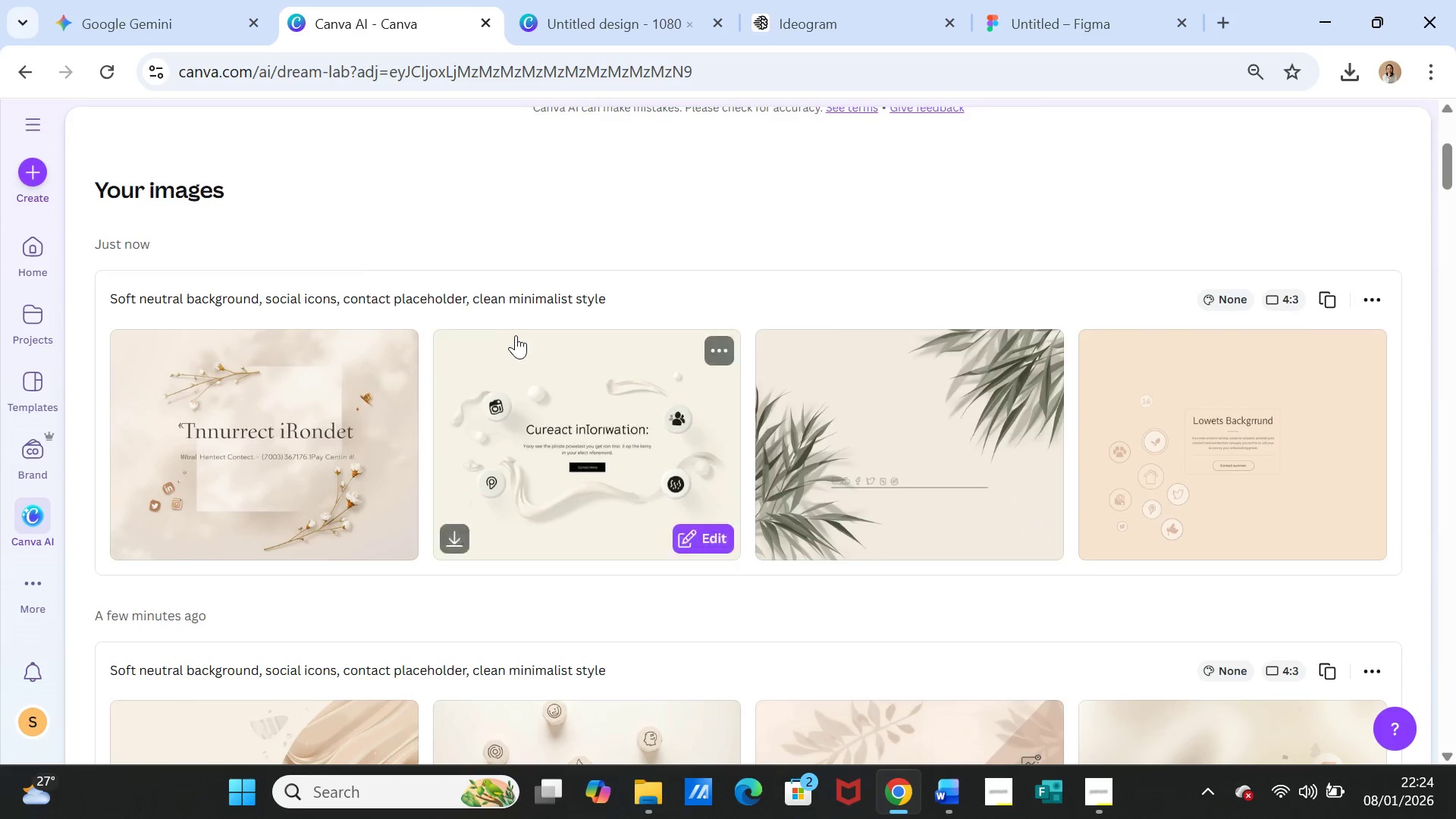 
scroll: coordinate [516, 335], scroll_direction: up, amount: 4.0
 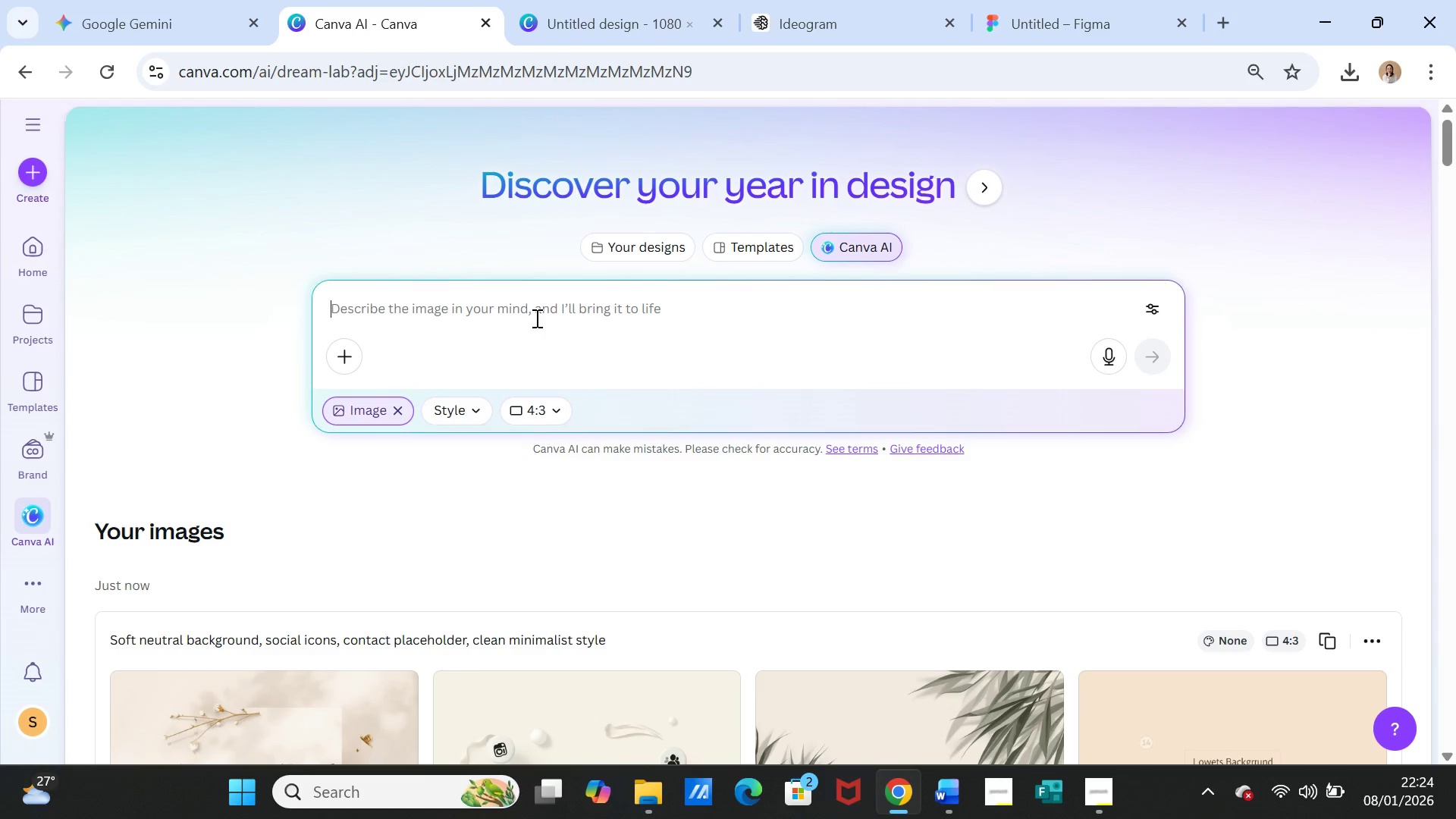 
left_click([535, 318])
 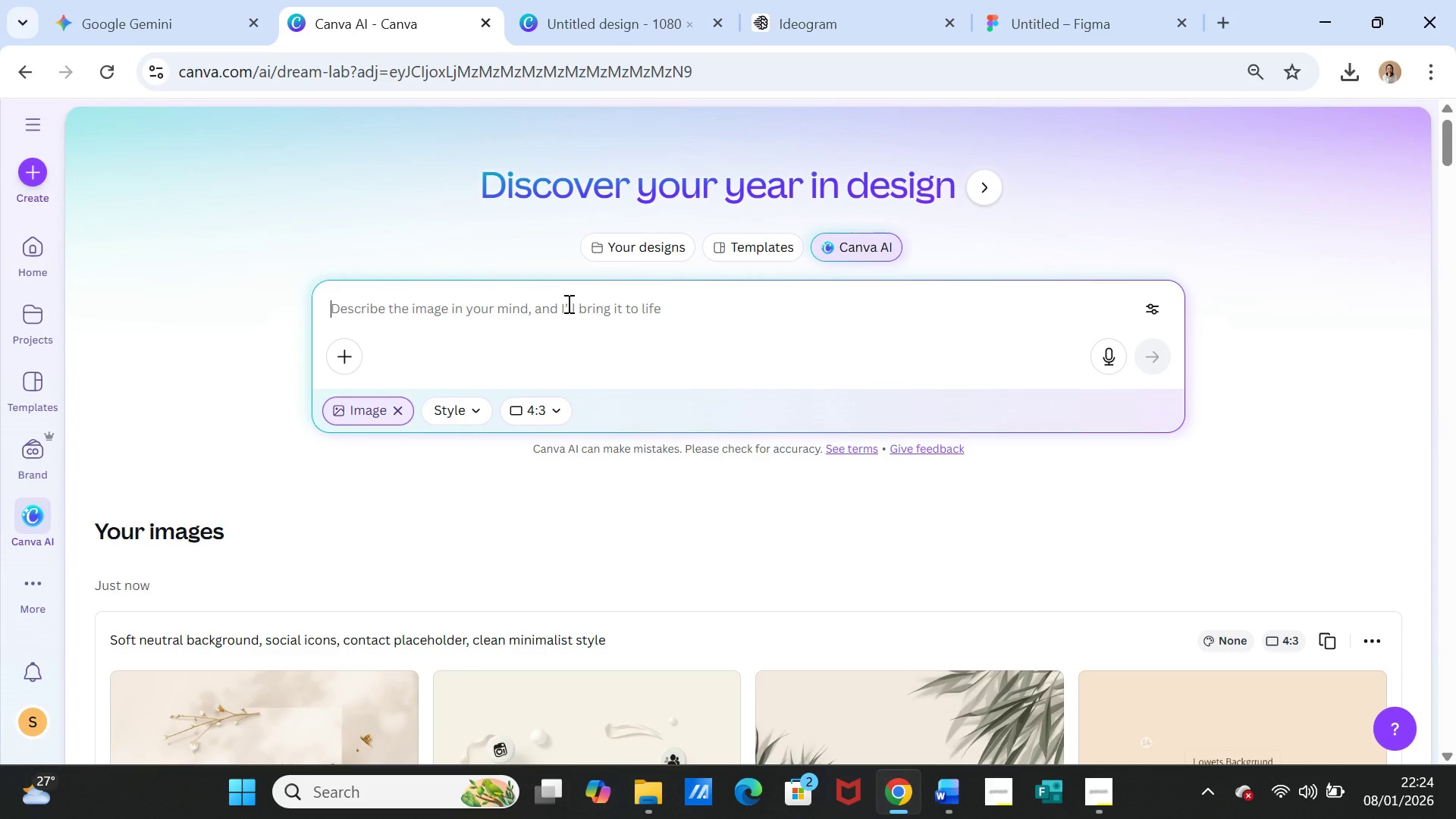 
key(Control+V)
 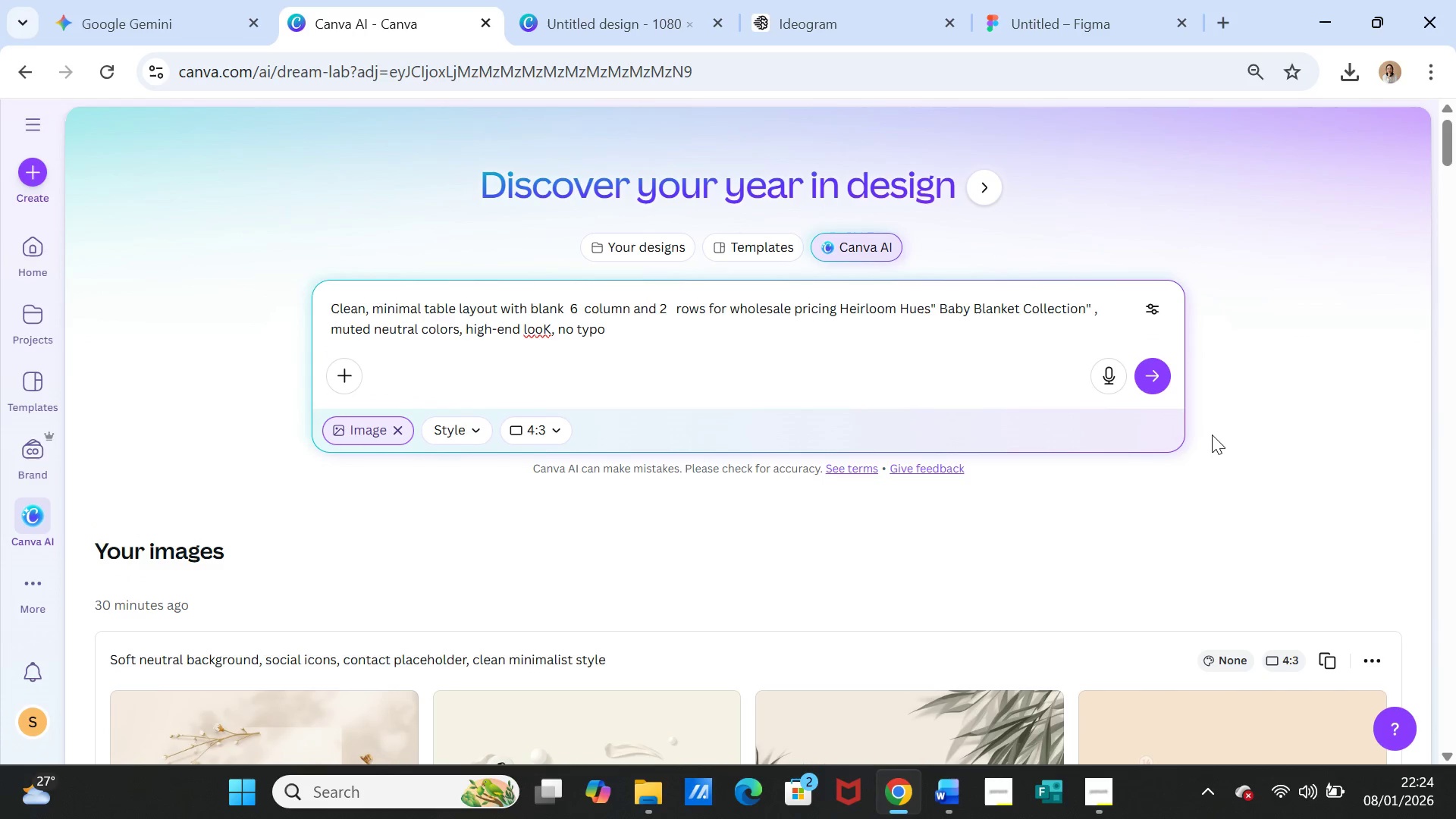 
left_click([1150, 375])
 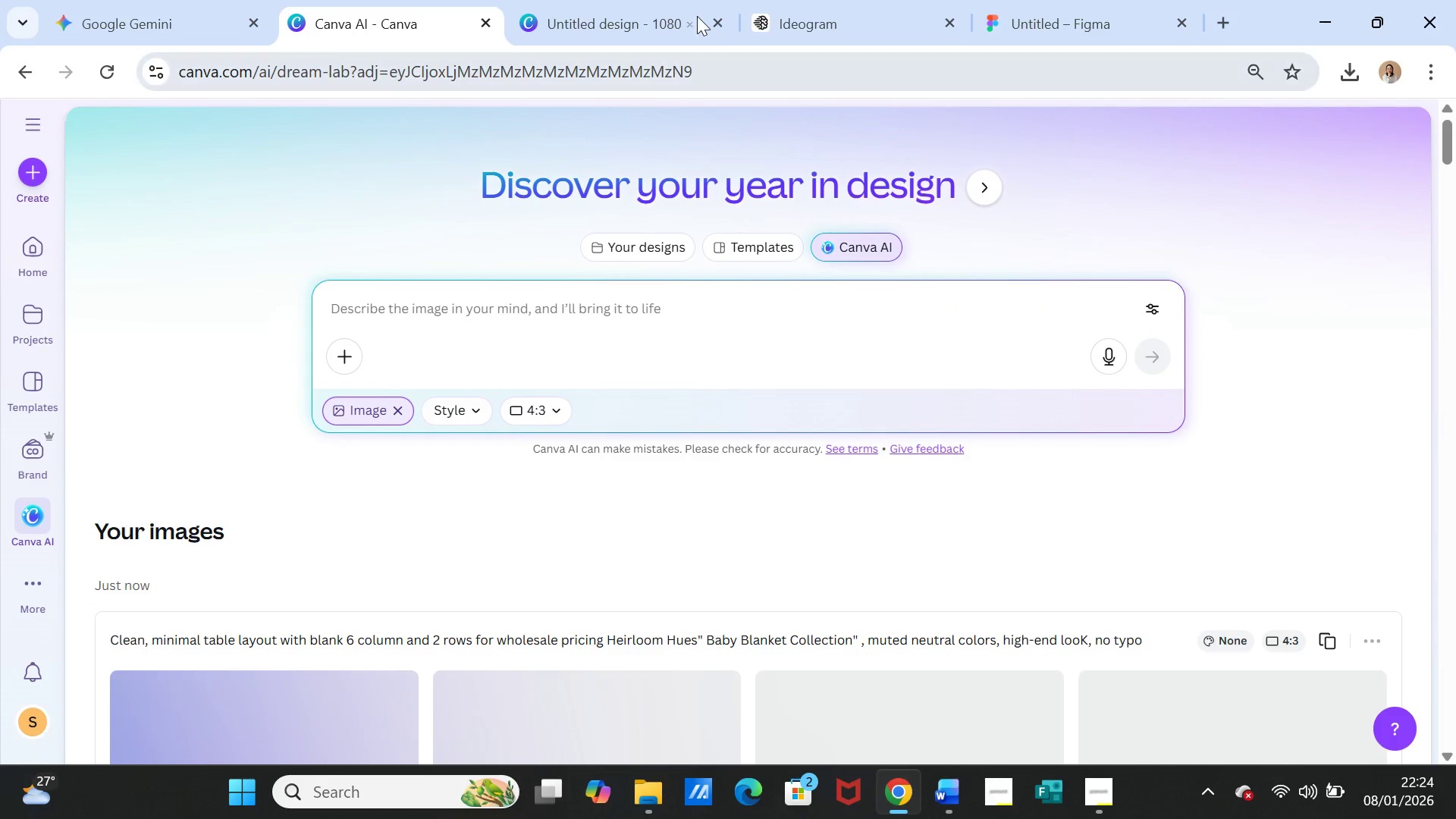 
left_click([818, 13])
 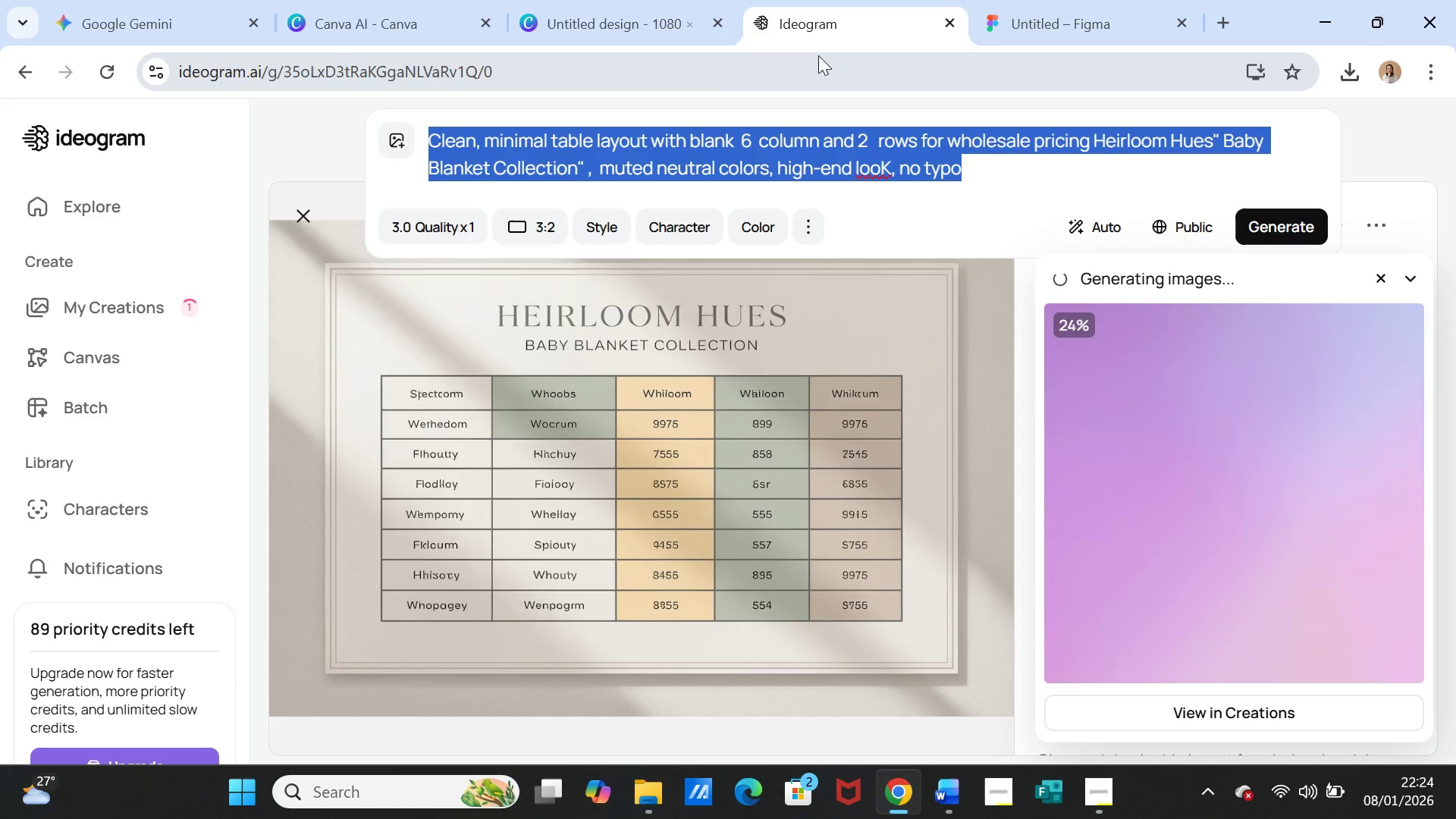 
wait(15.14)
 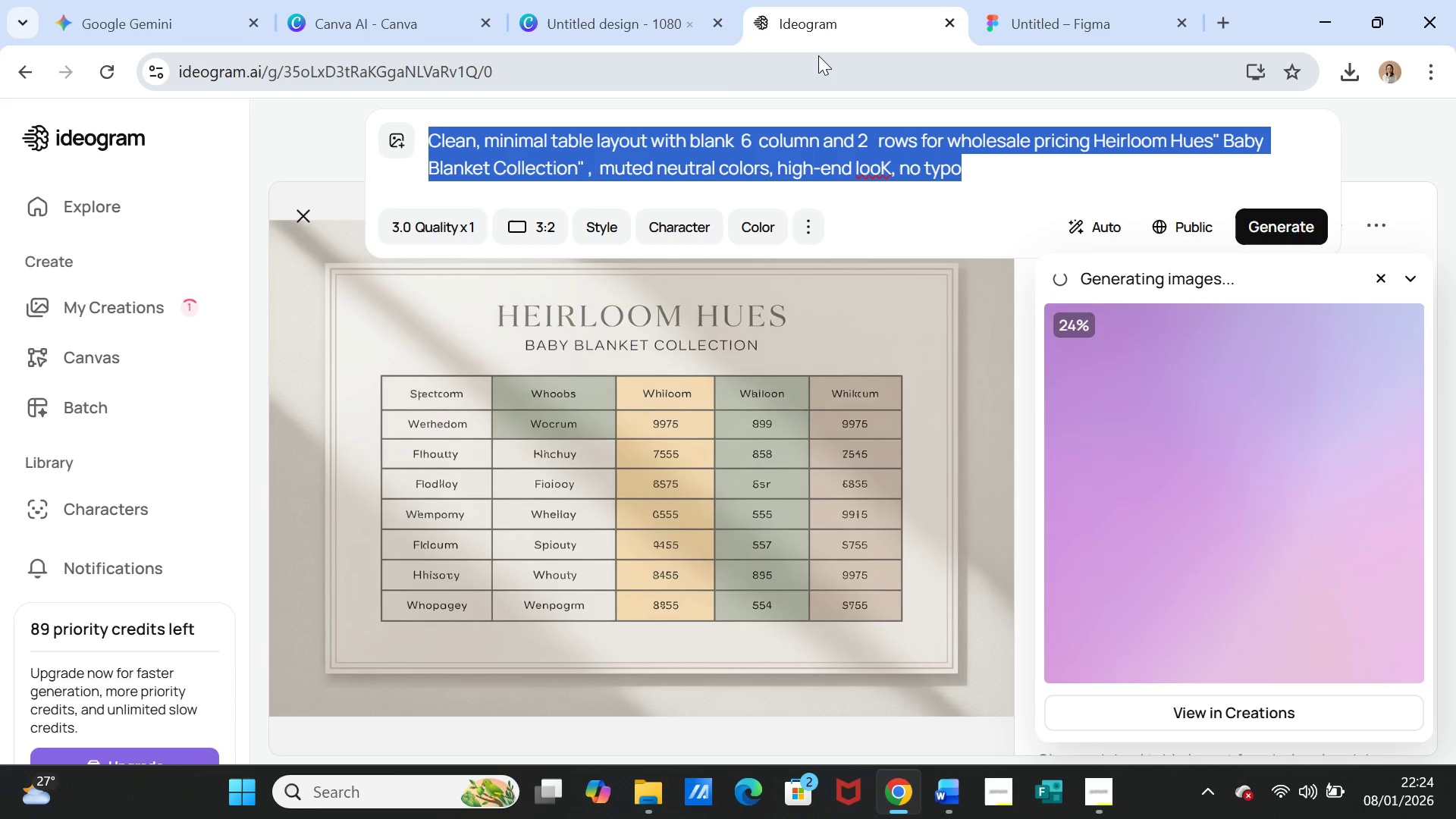 
left_click([1172, 419])
 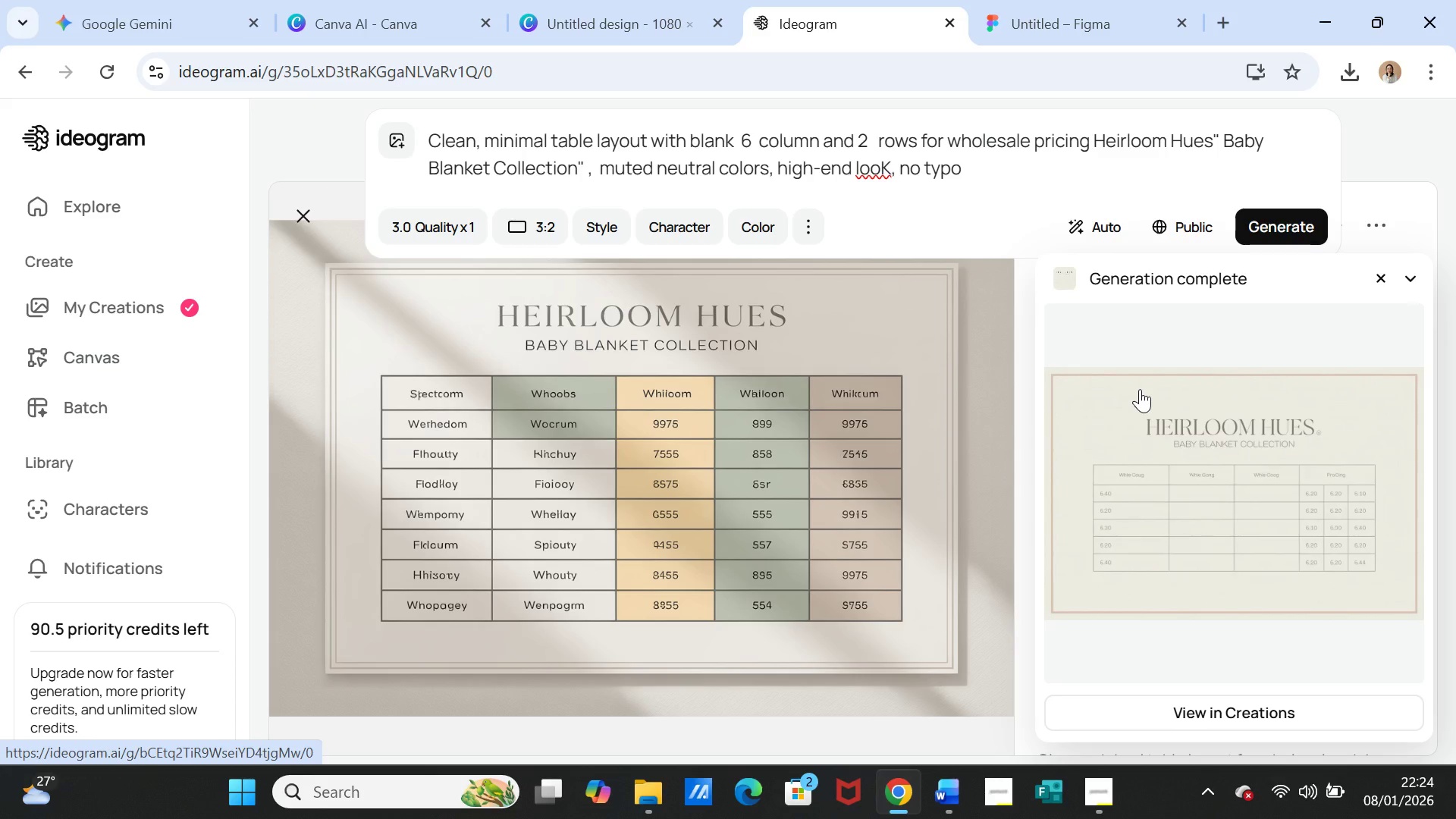 
left_click([1164, 466])
 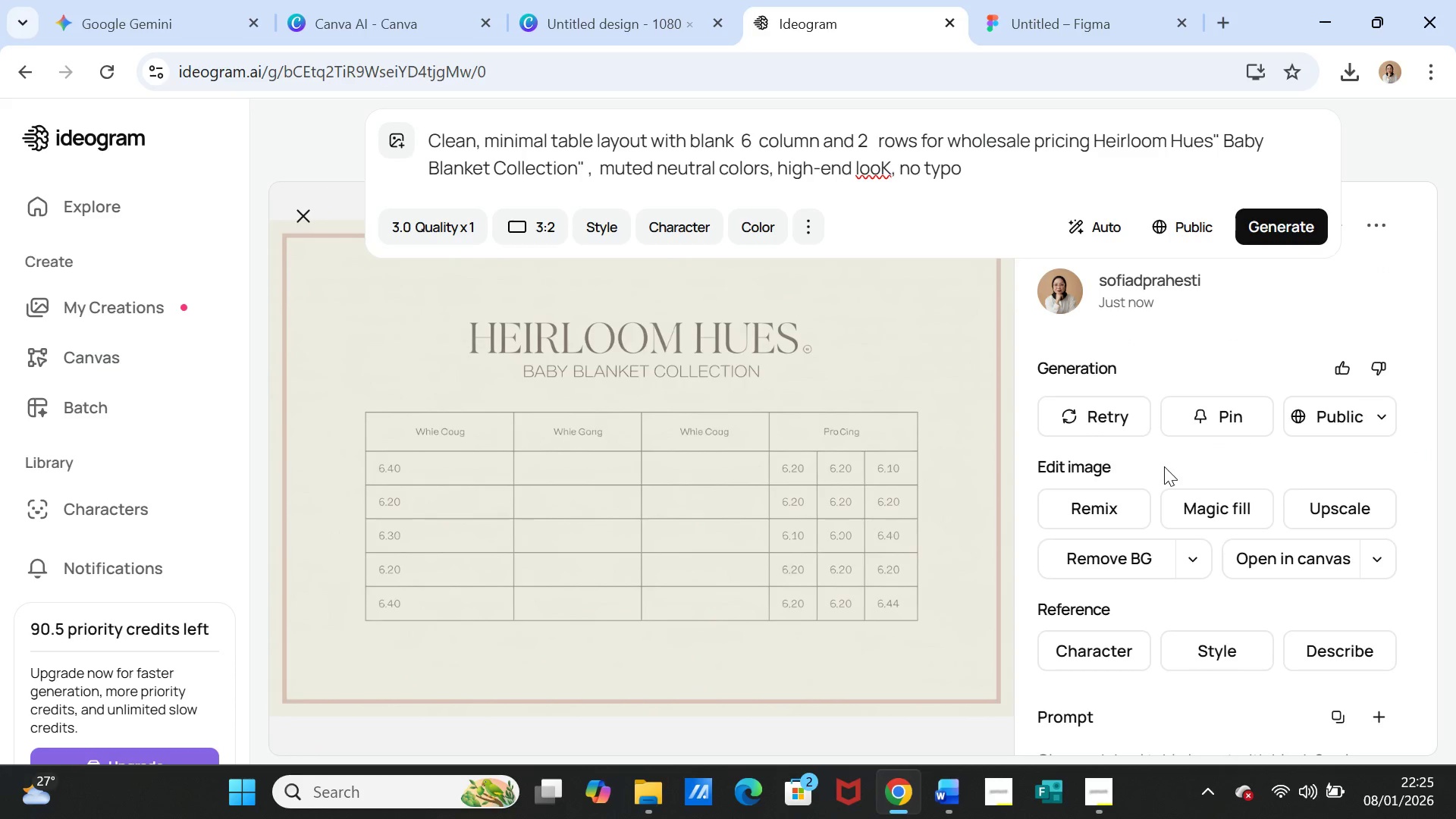 
wait(5.14)
 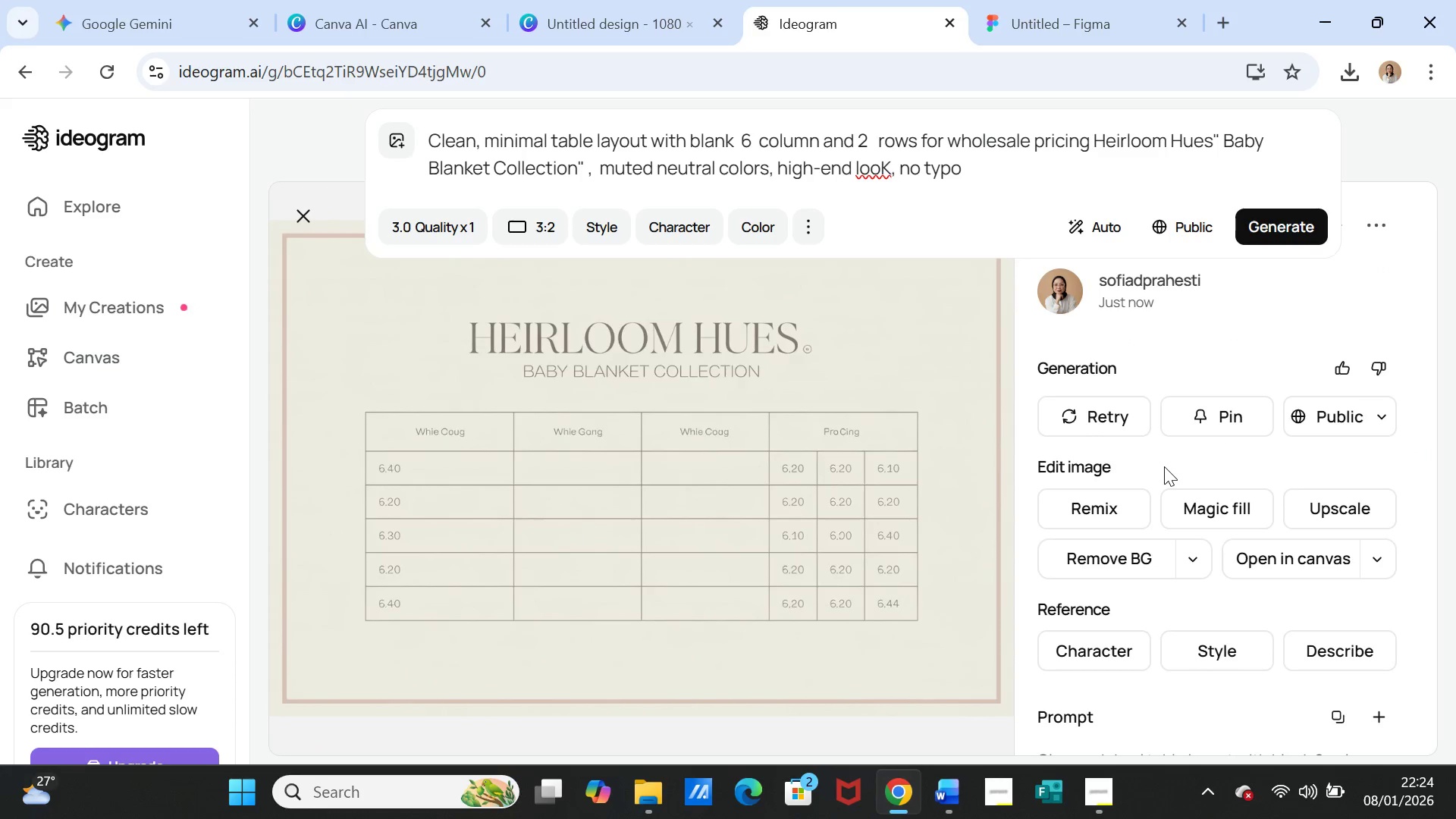 
left_click([421, 19])
 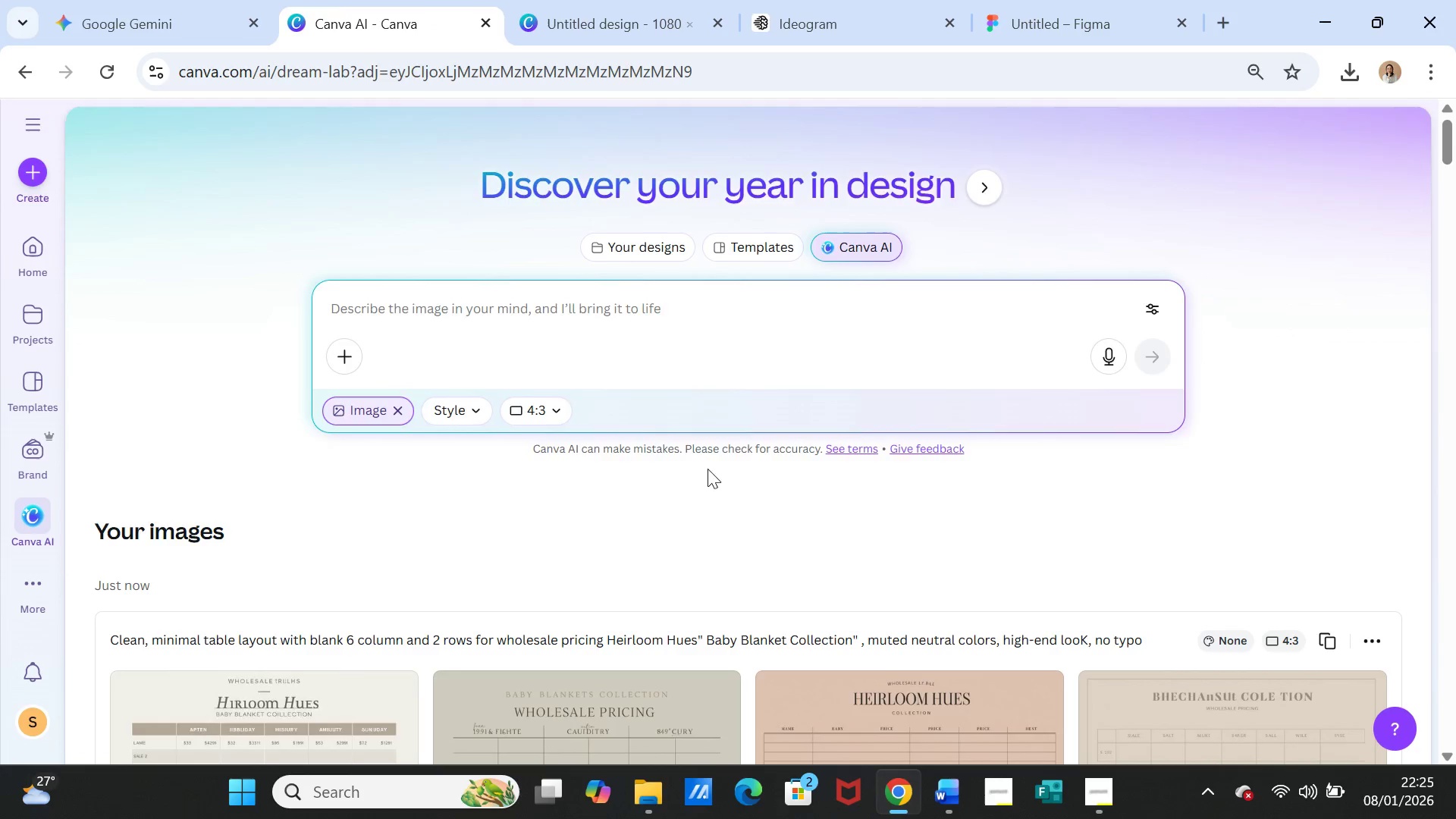 
scroll: coordinate [736, 564], scroll_direction: down, amount: 3.0
 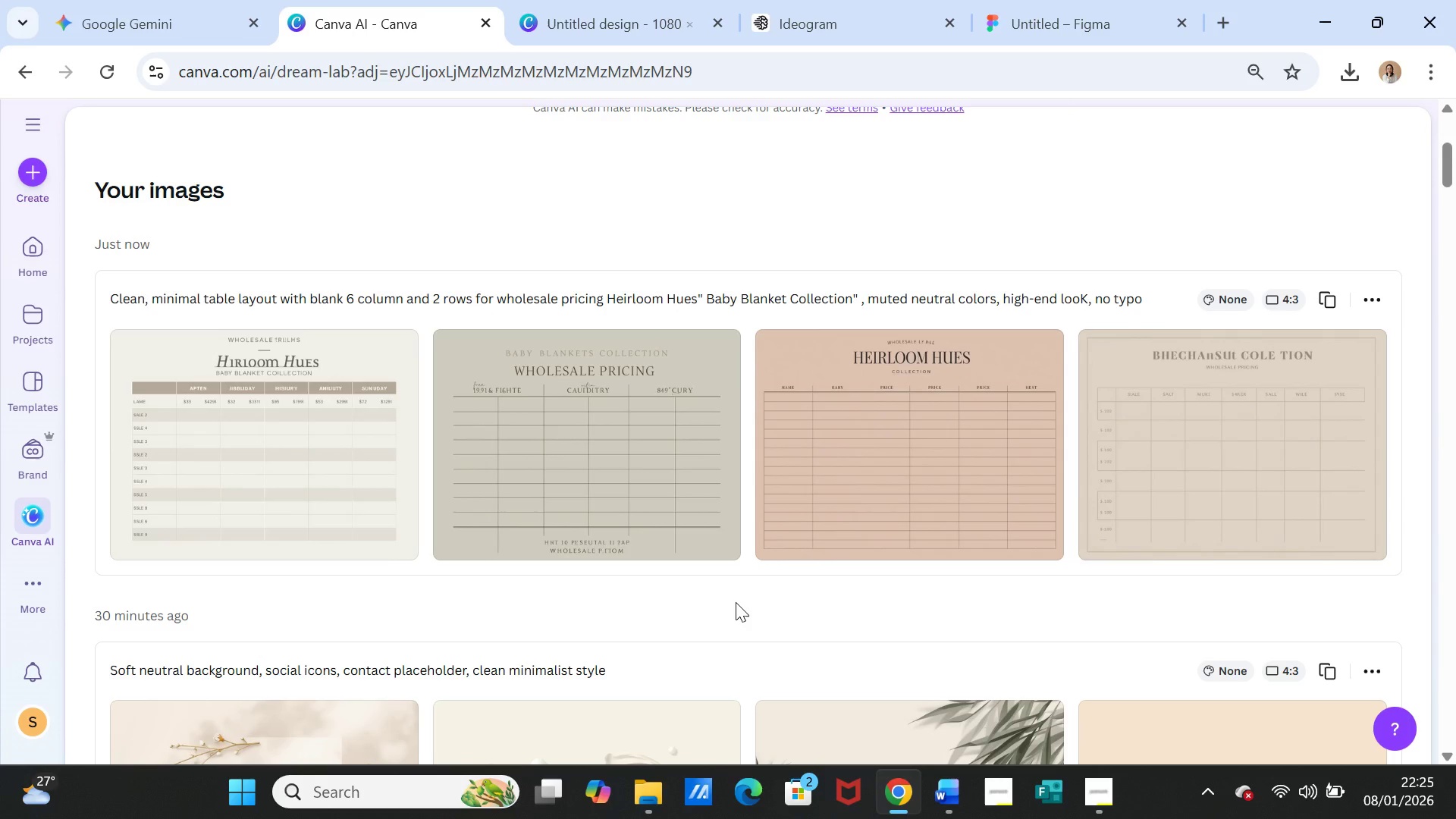 
scroll: coordinate [736, 602], scroll_direction: up, amount: 3.0
 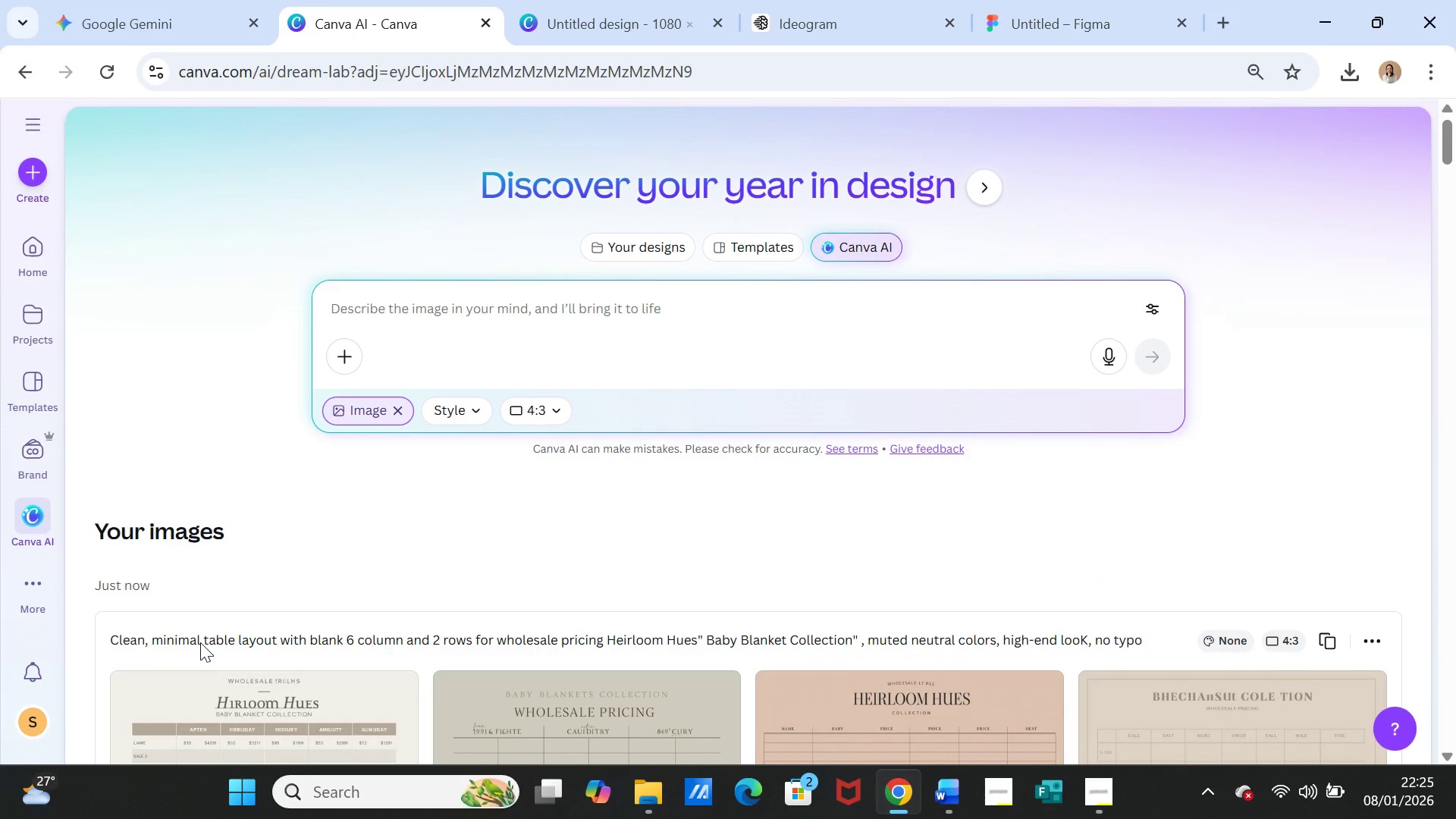 
wait(5.15)
 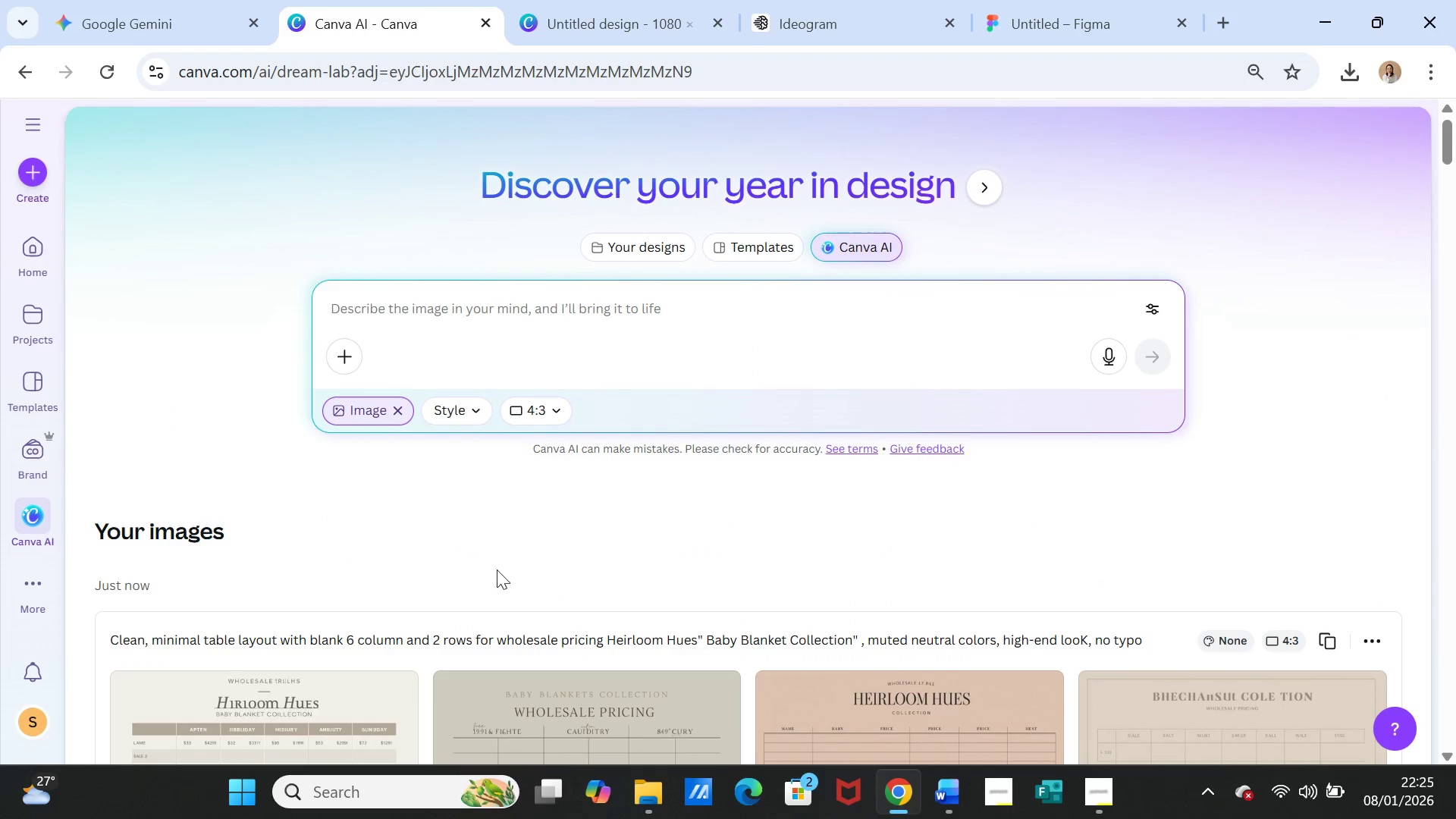 
left_click([218, 640])
 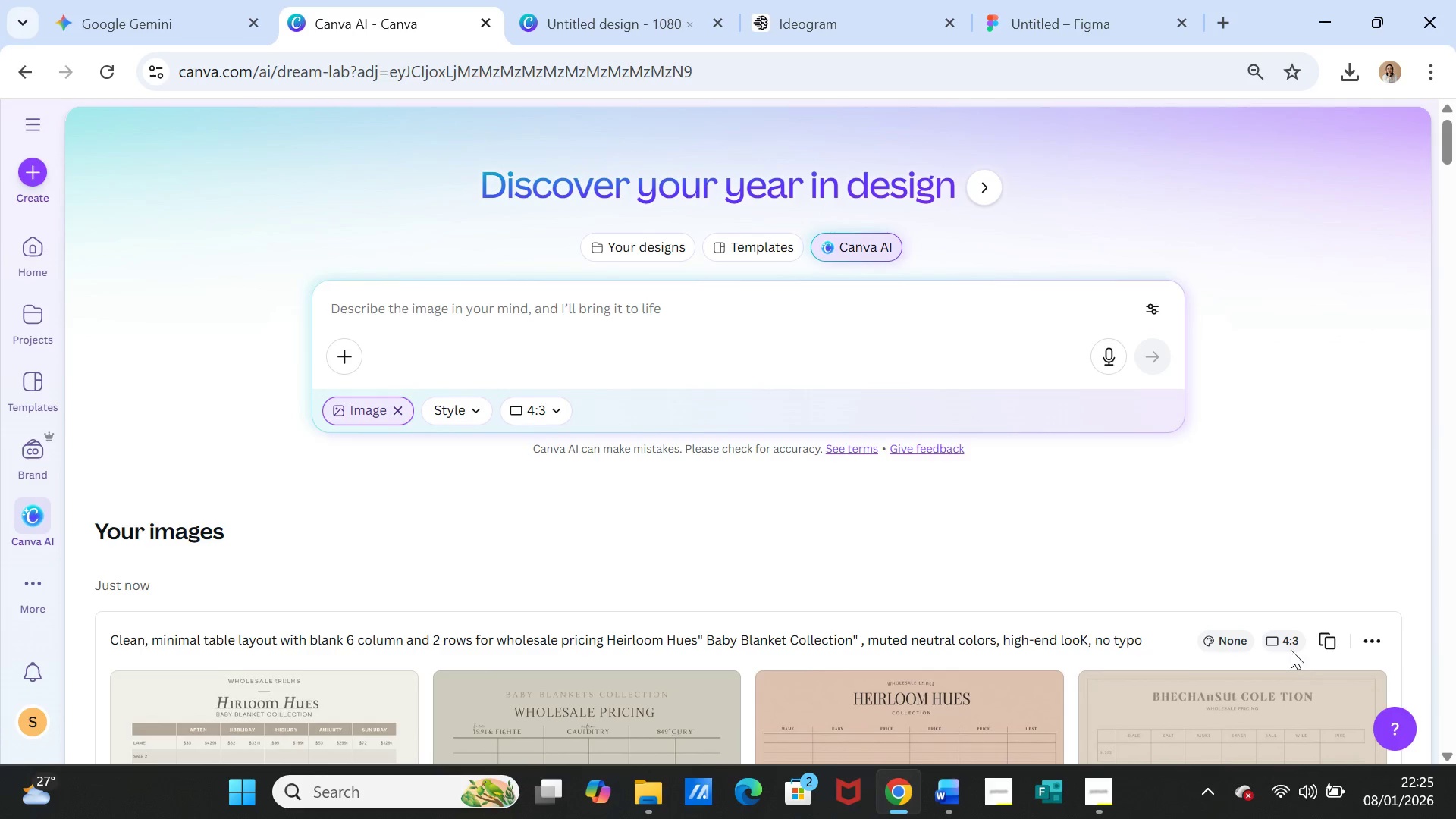 
left_click([1330, 641])
 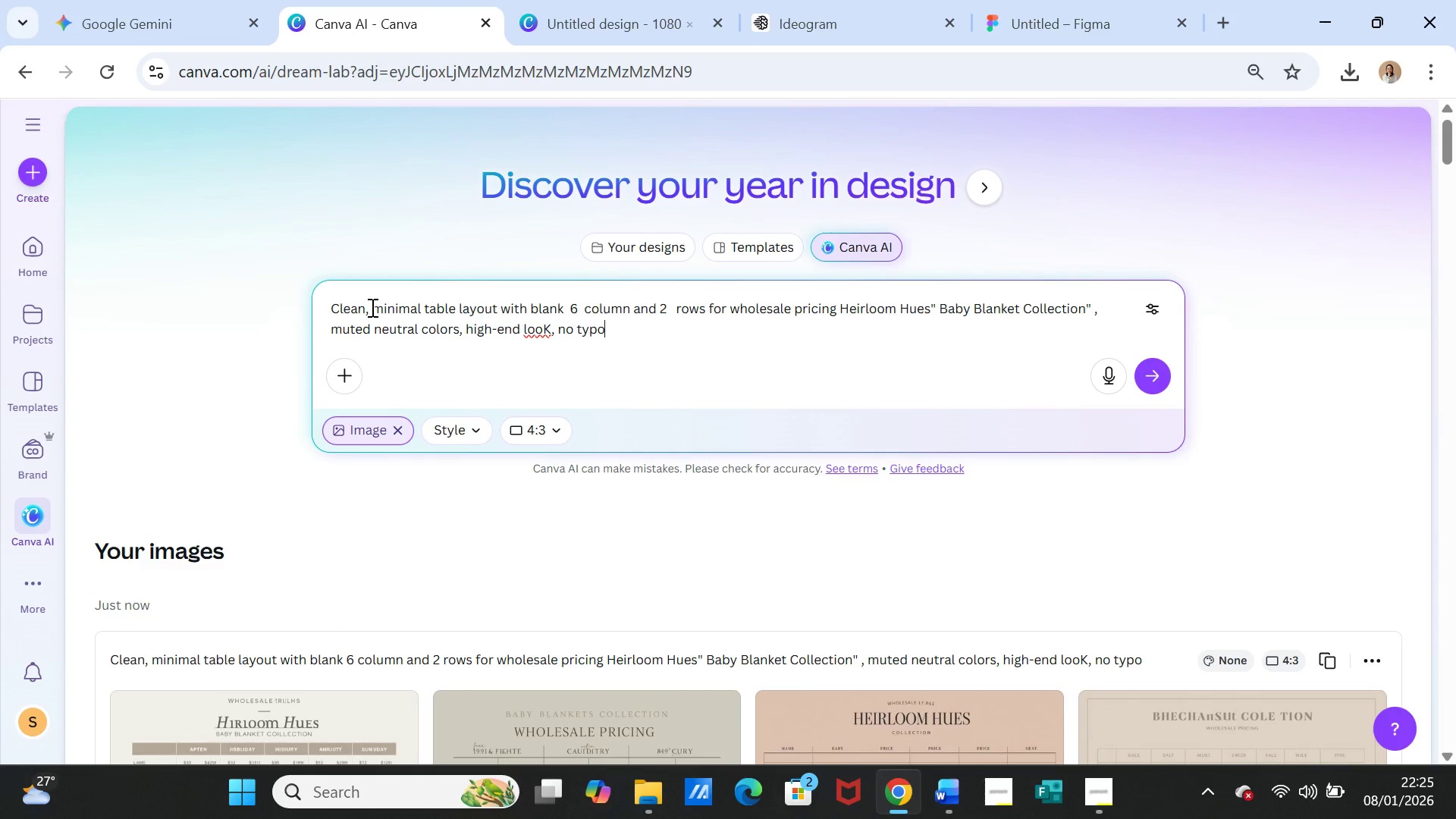 
wait(6.03)
 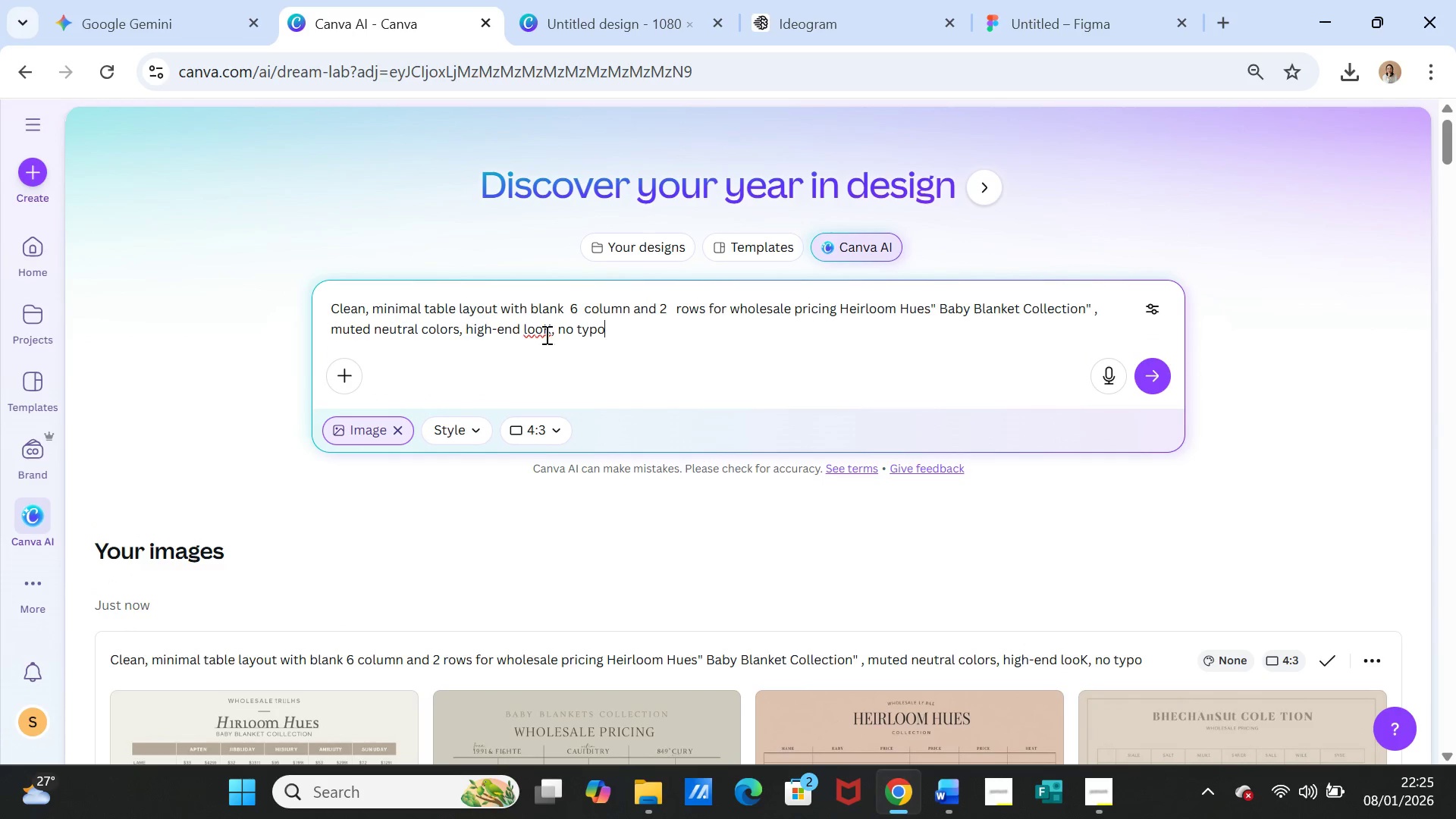 
left_click_drag(start_coordinate=[371, 307], to_coordinate=[416, 304])
 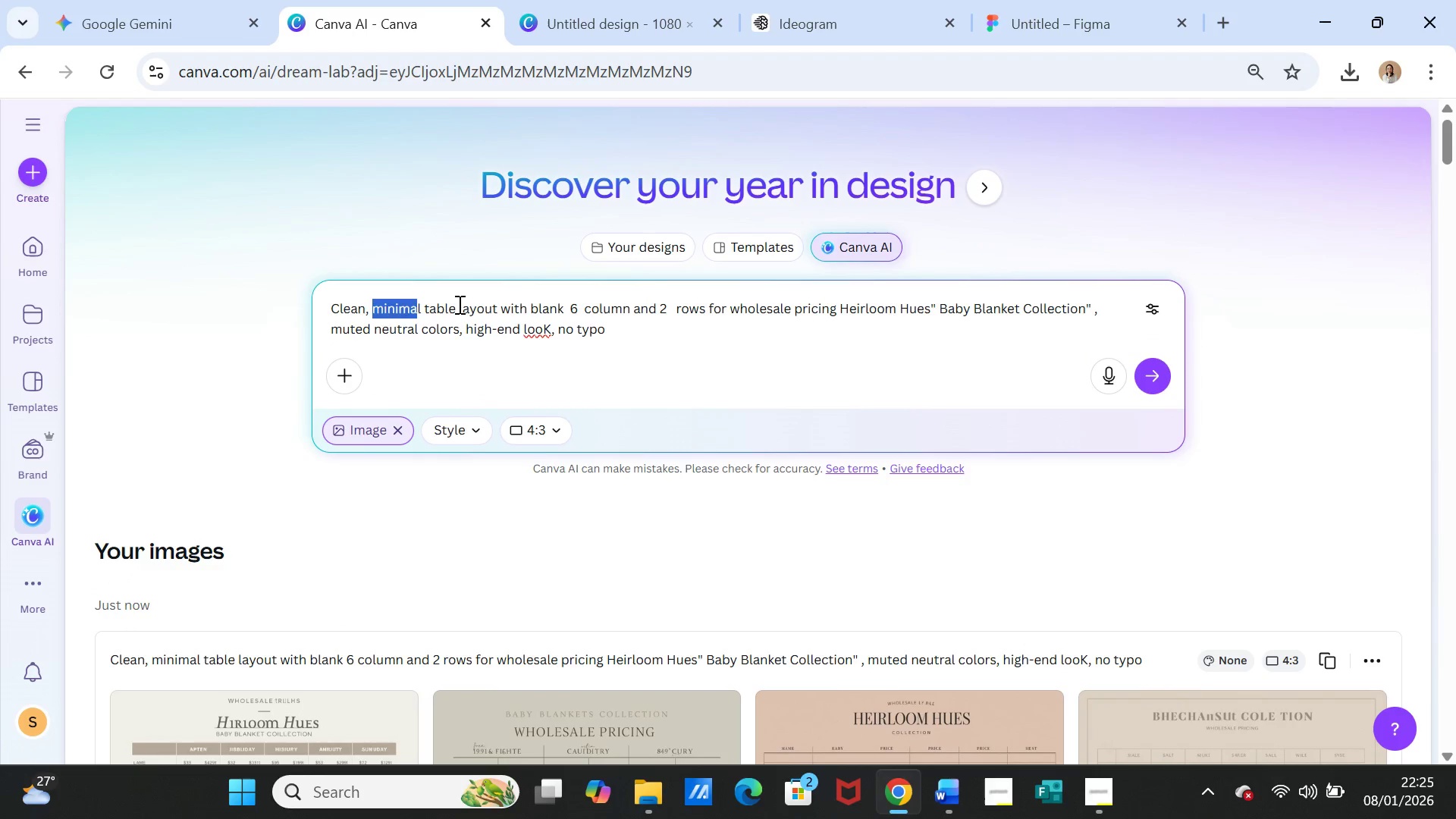 
left_click_drag(start_coordinate=[458, 304], to_coordinate=[497, 306])
 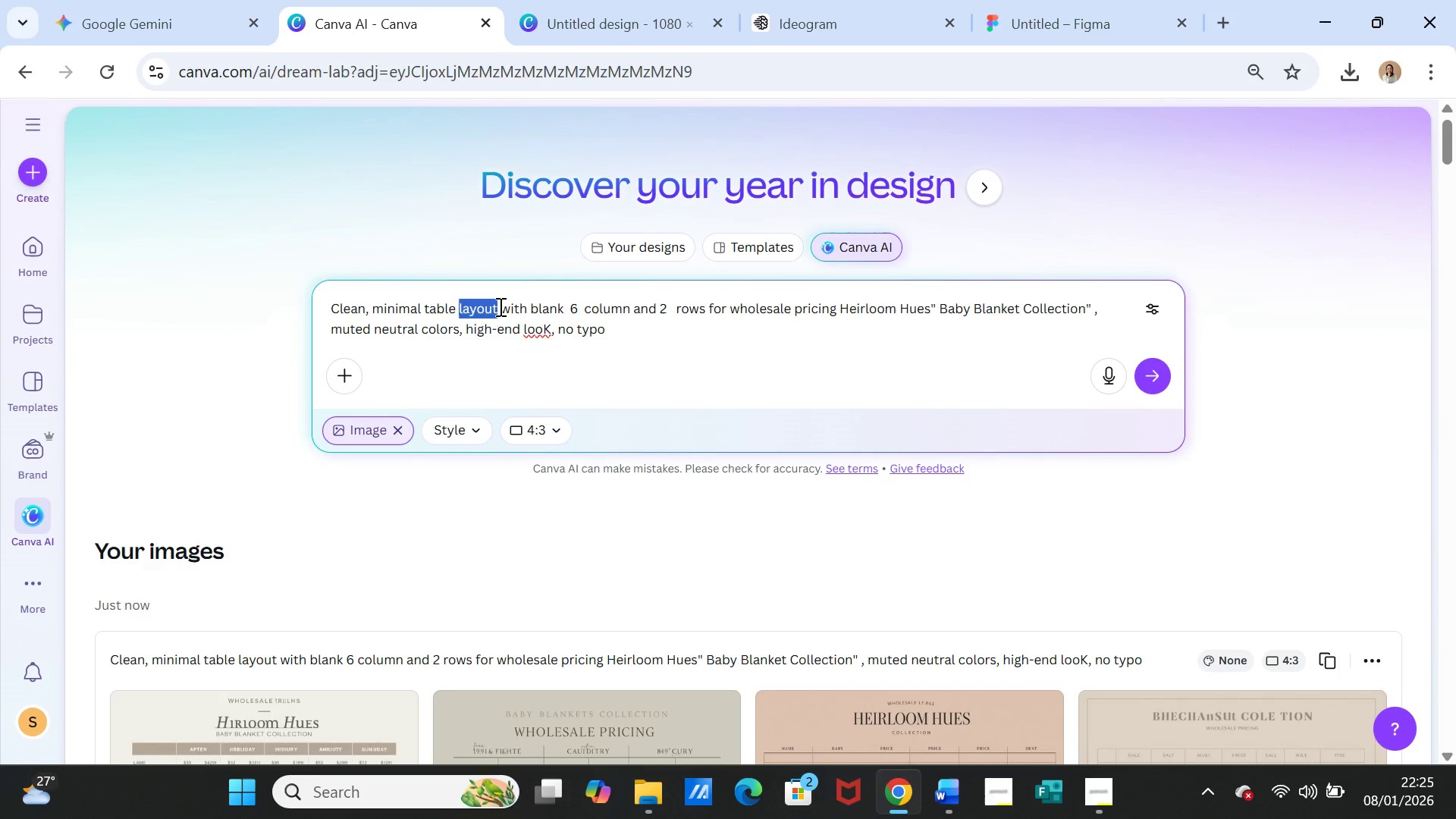 
key(Backspace)
 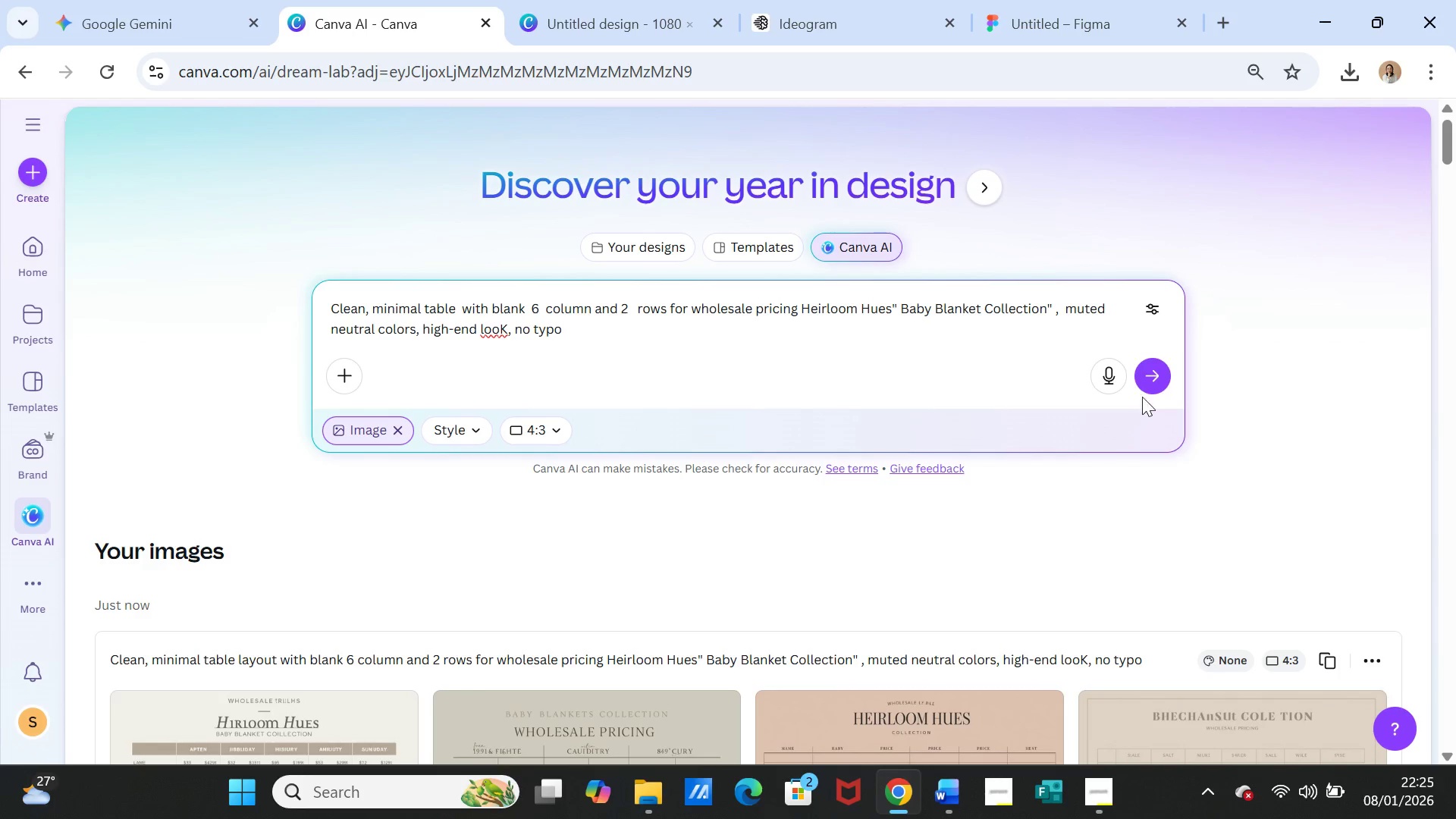 
left_click([1158, 376])
 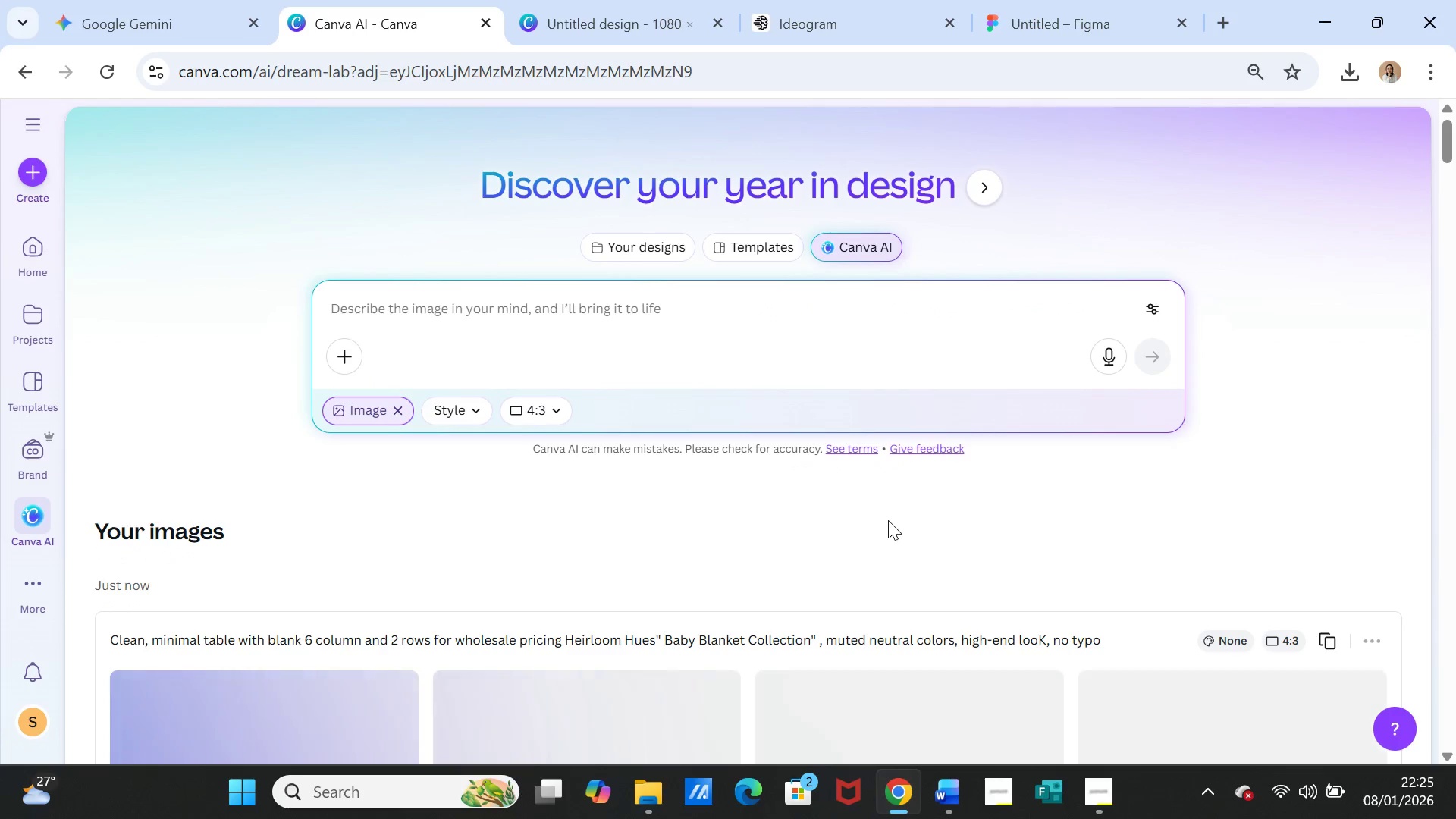 
scroll: coordinate [886, 517], scroll_direction: down, amount: 2.0
 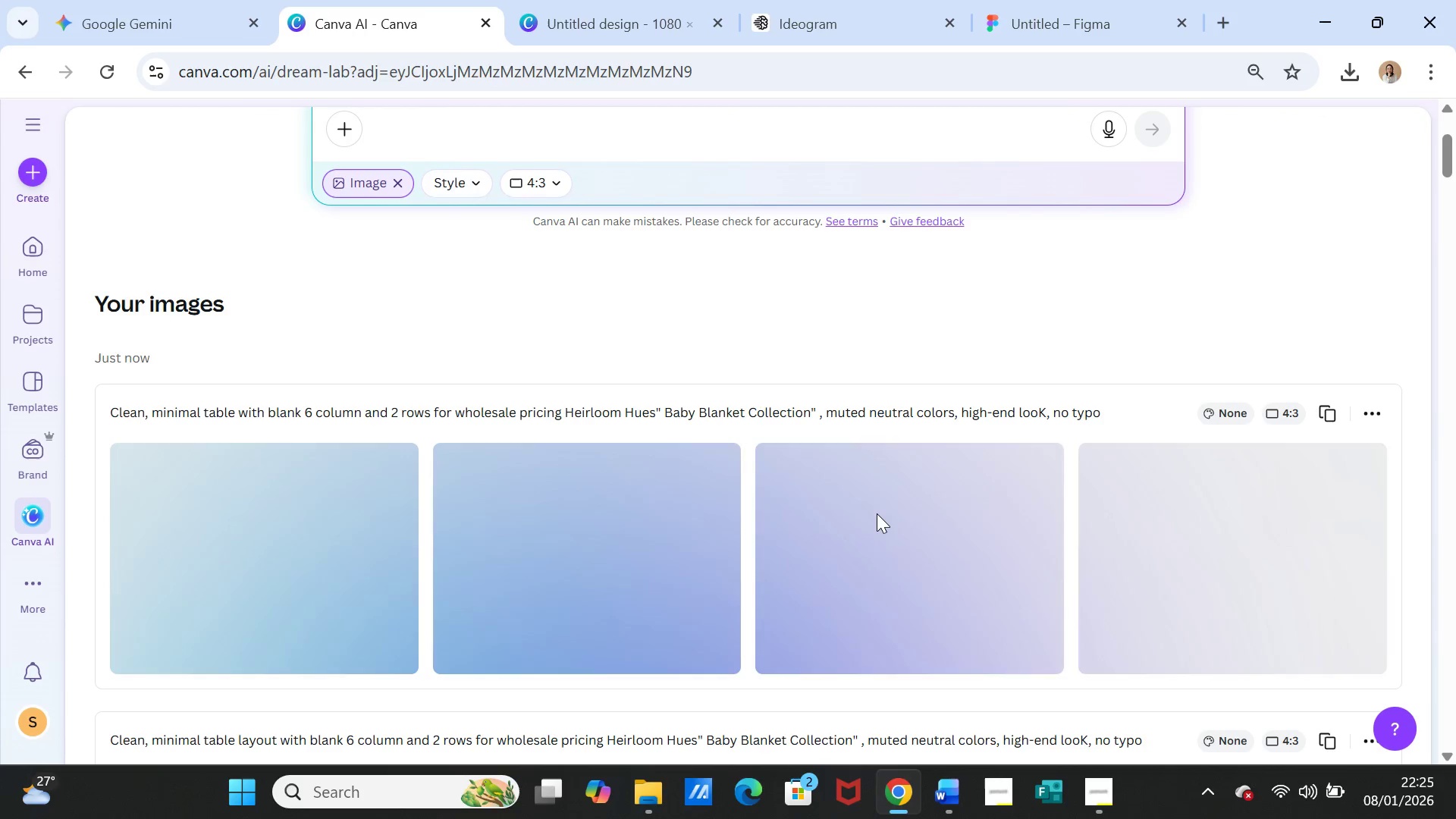 
wait(11.9)
 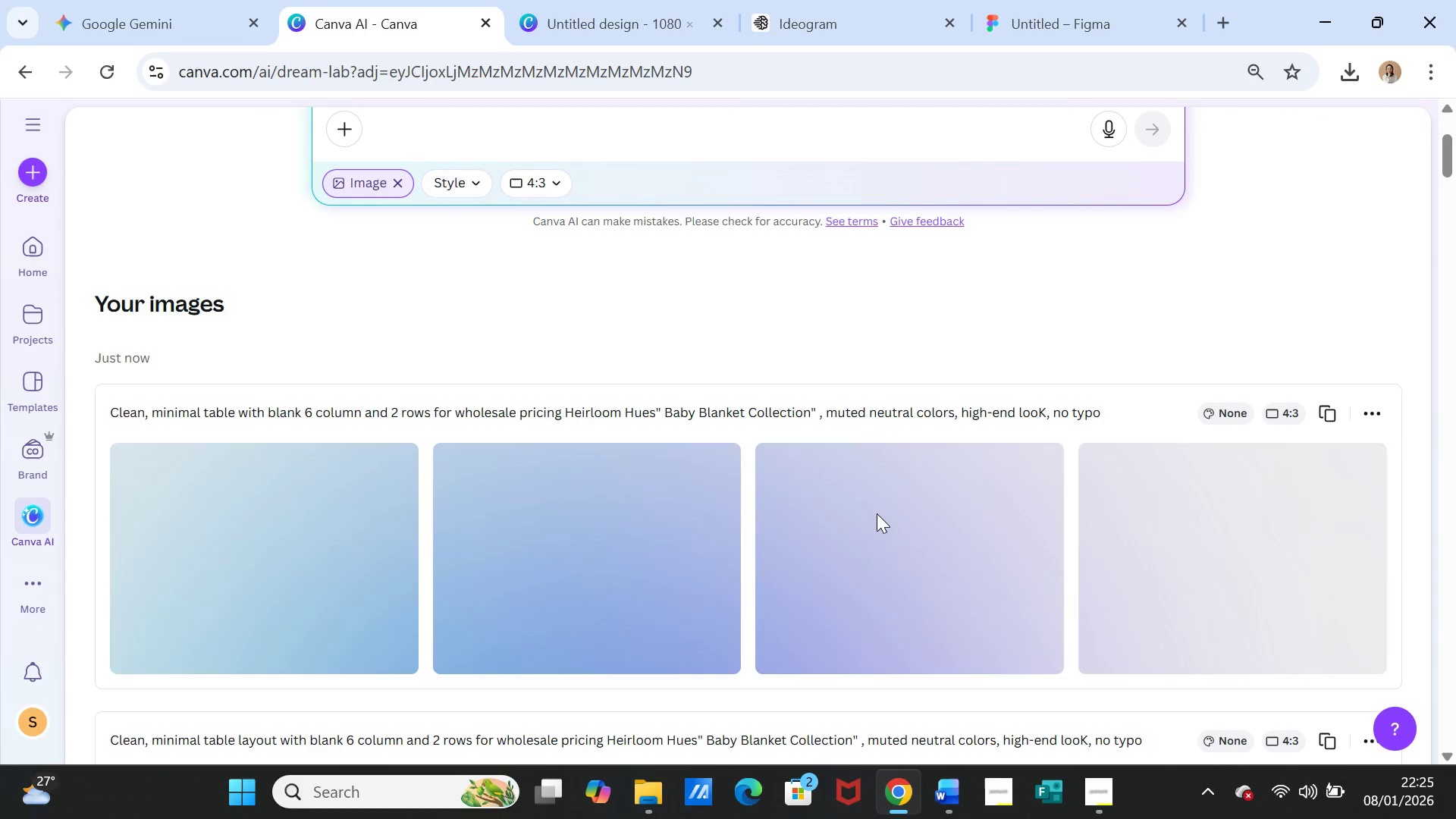 
scroll: coordinate [877, 513], scroll_direction: up, amount: 1.0
 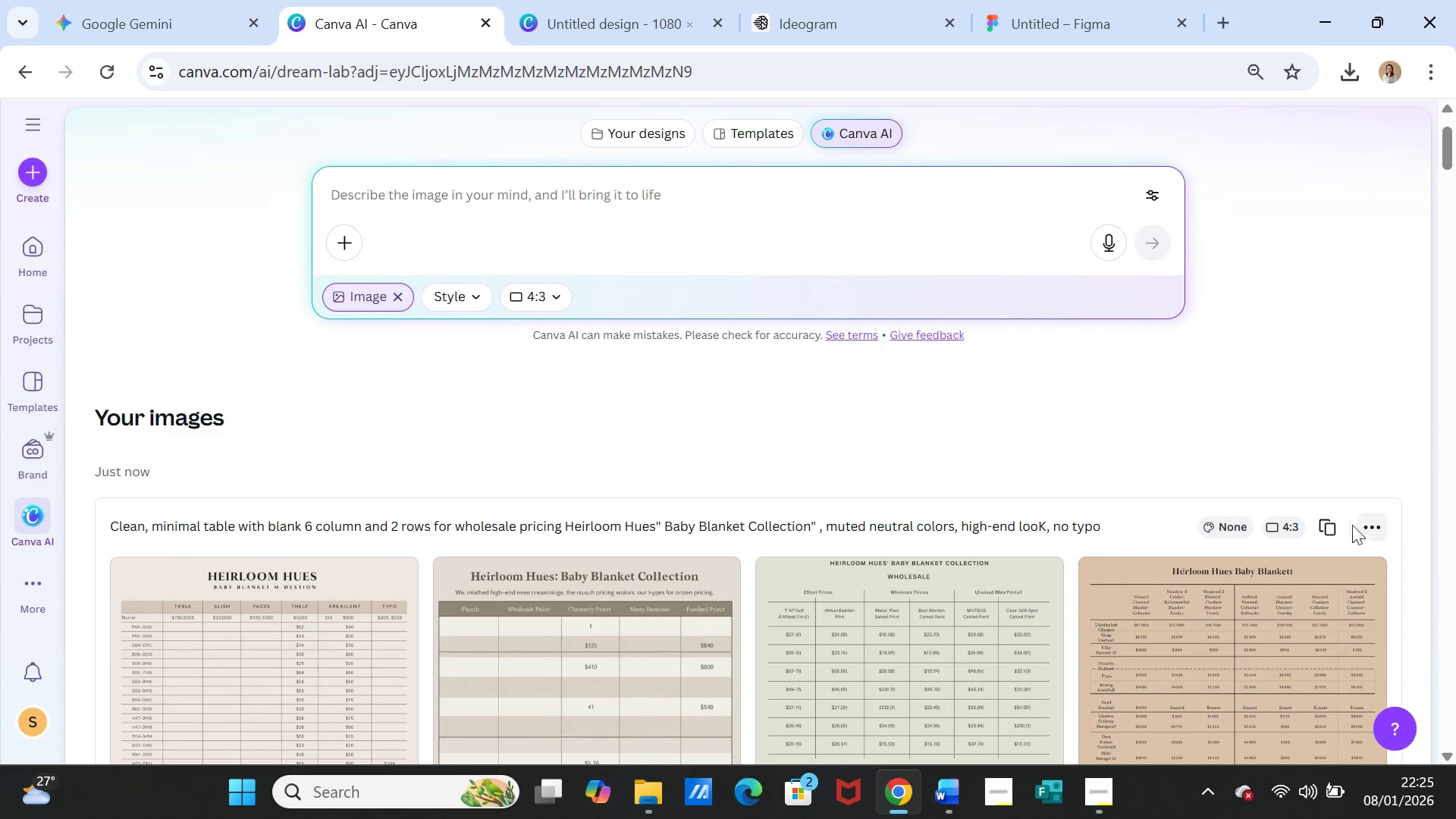 
left_click([1329, 517])
 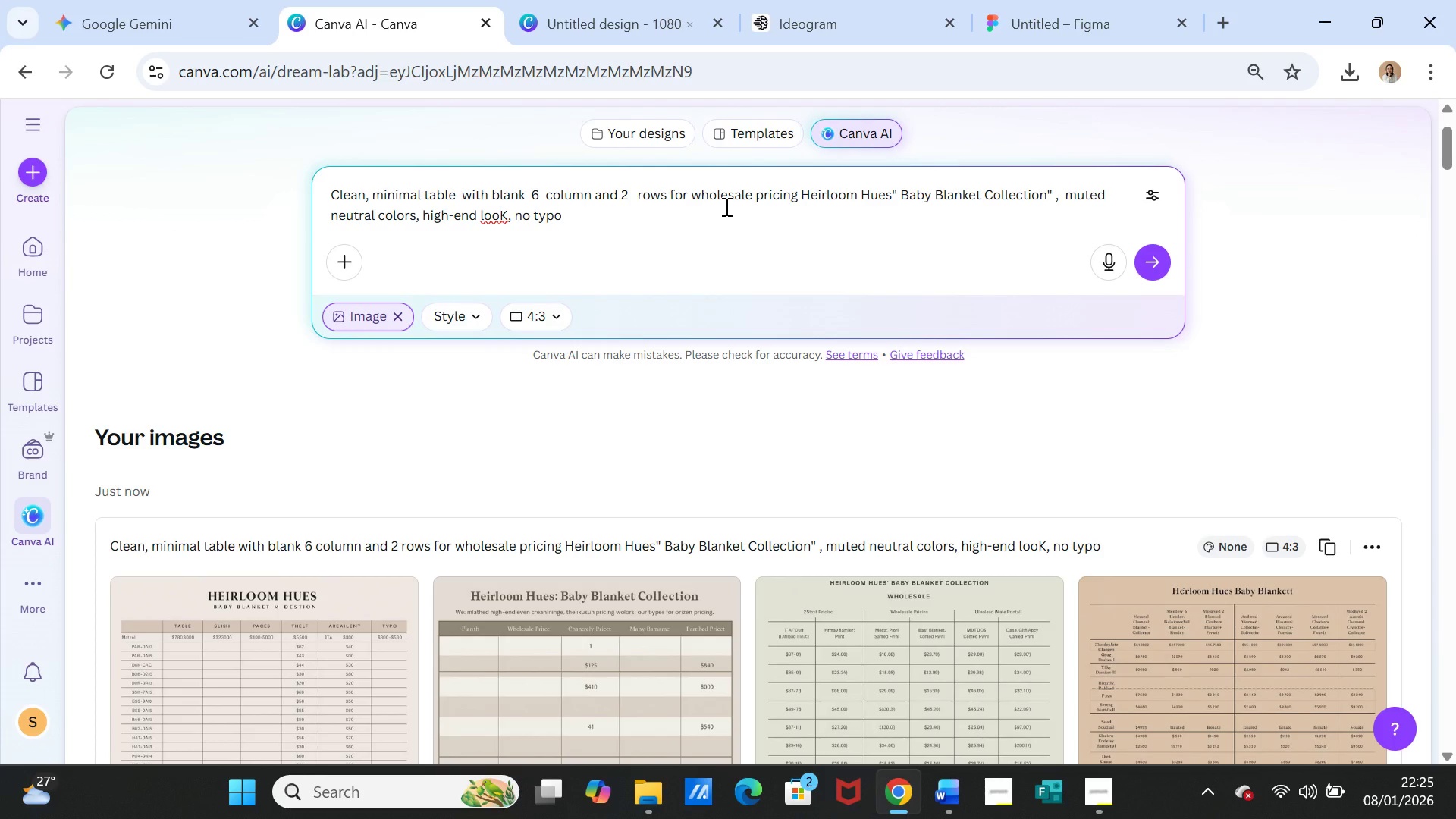 
wait(13.23)
 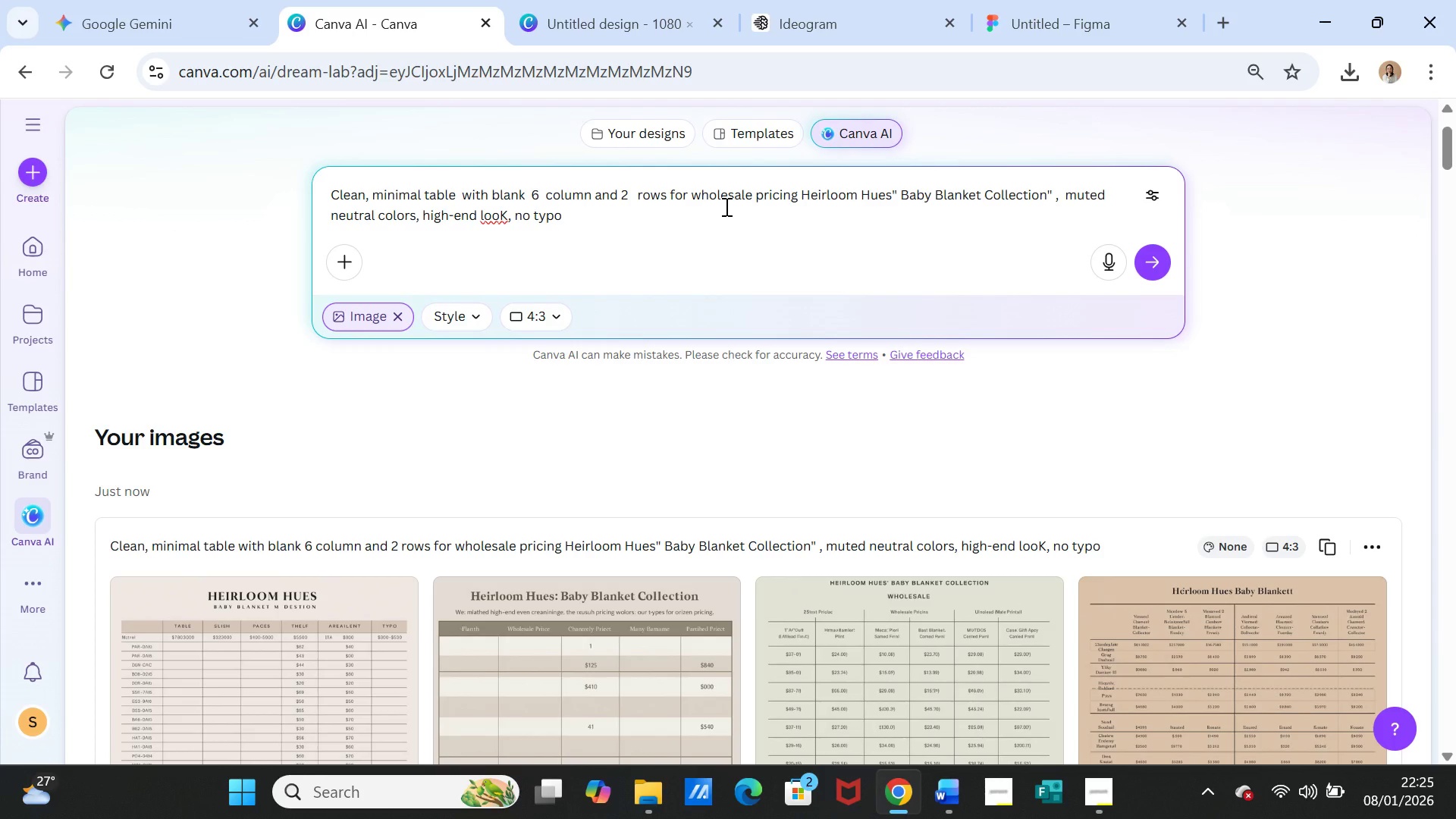 
left_click([533, 196])
 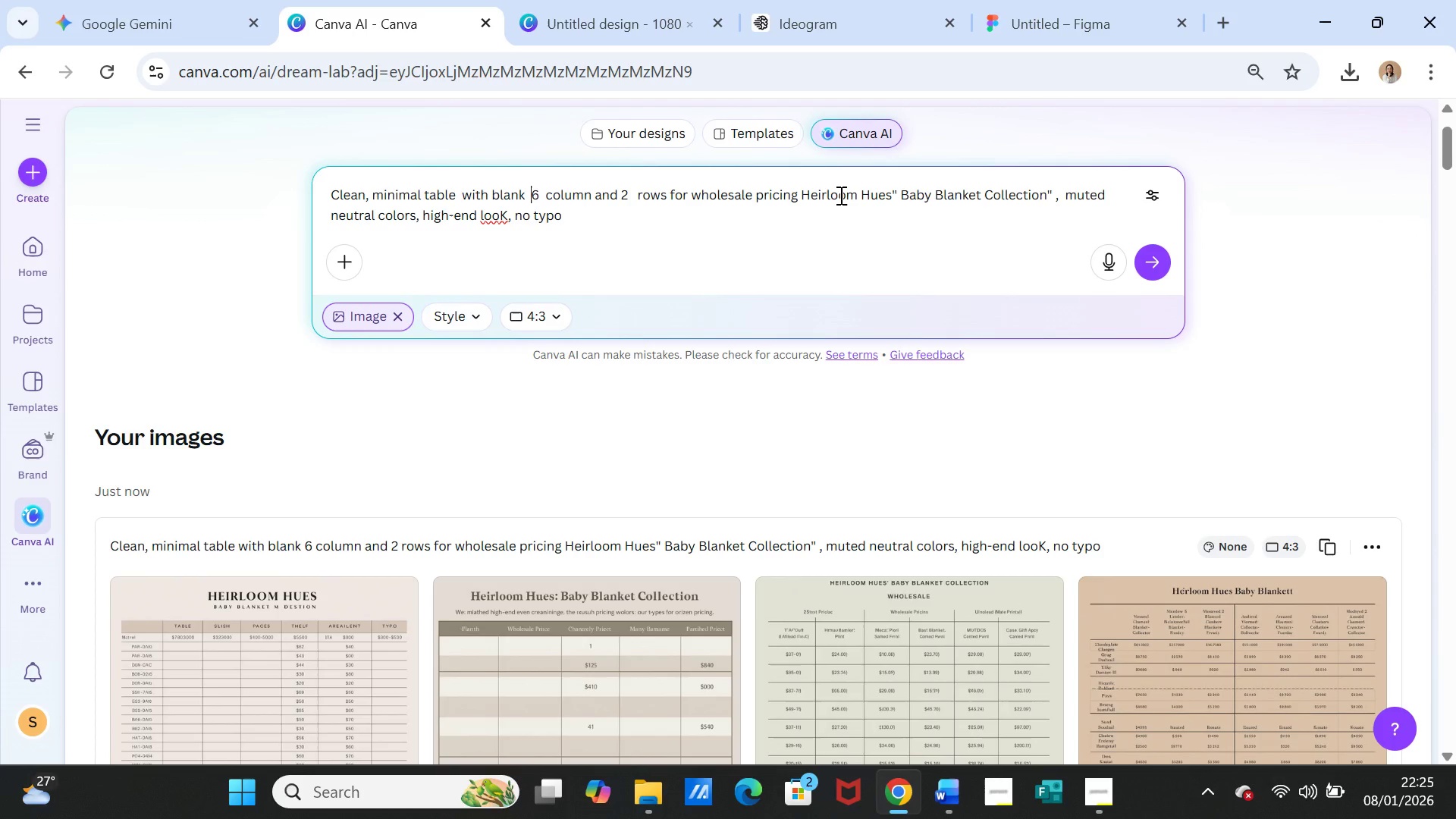 
key(Backspace)
 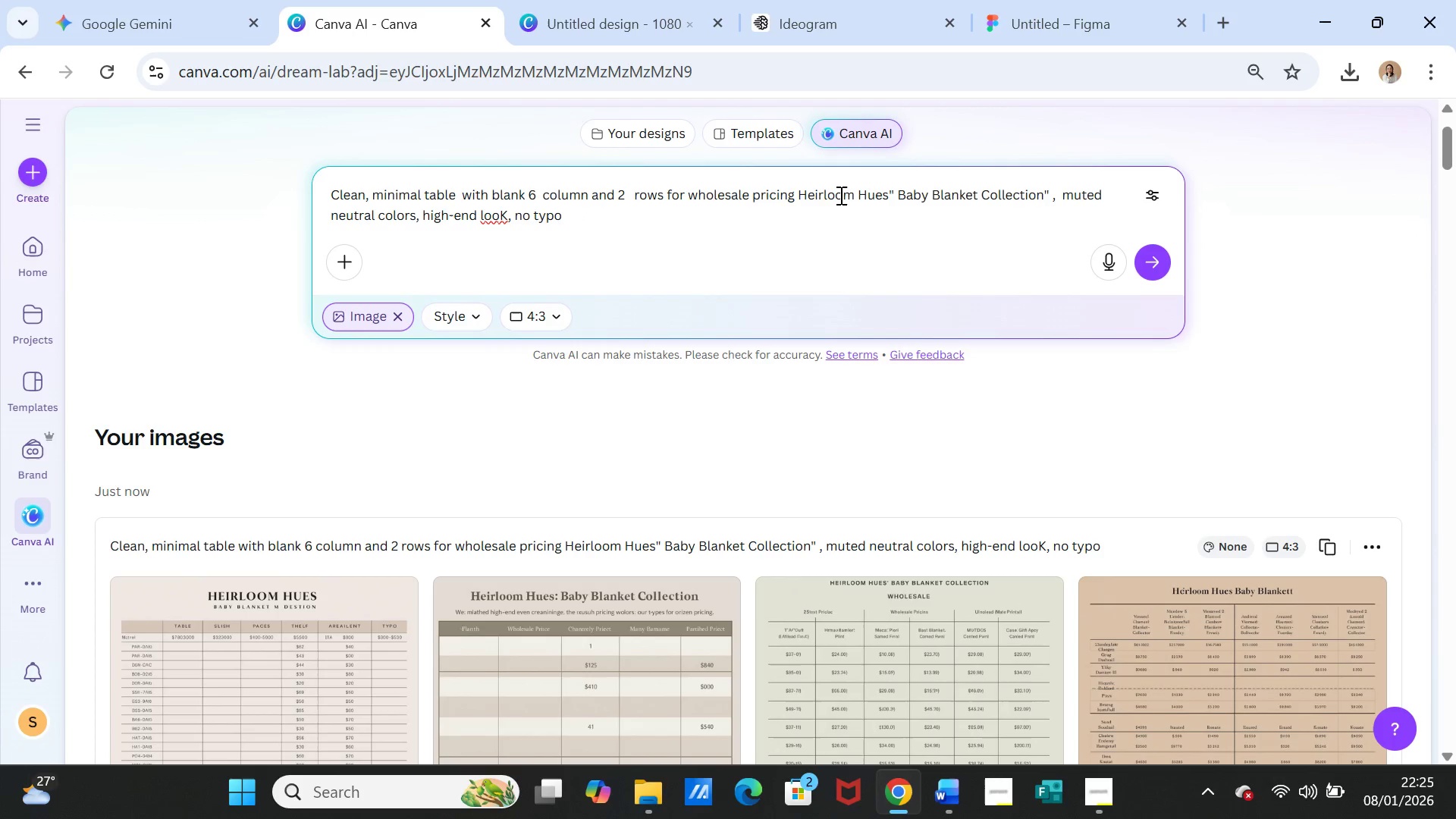 
key(ArrowRight)
 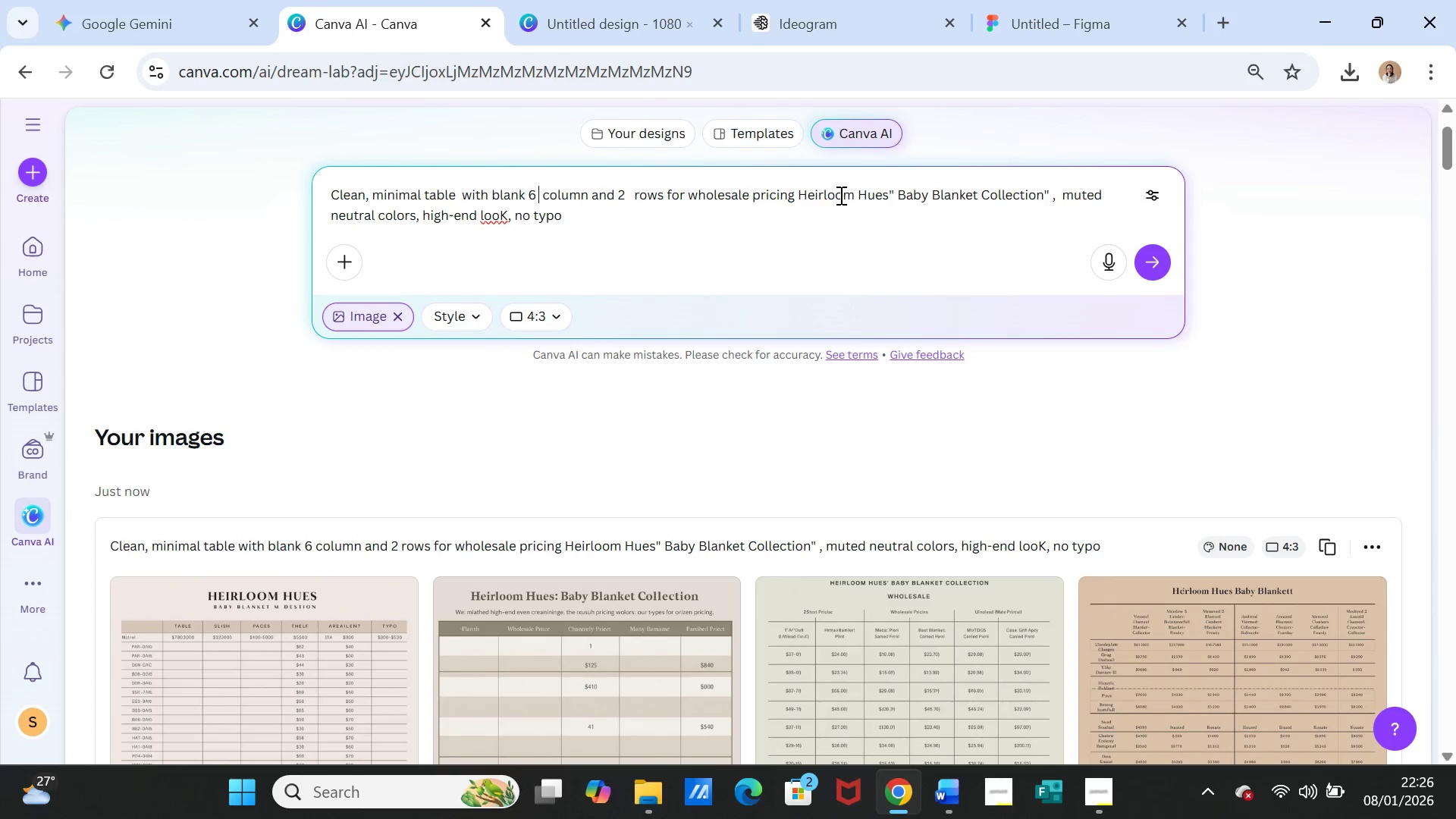 
key(ArrowRight)
 